 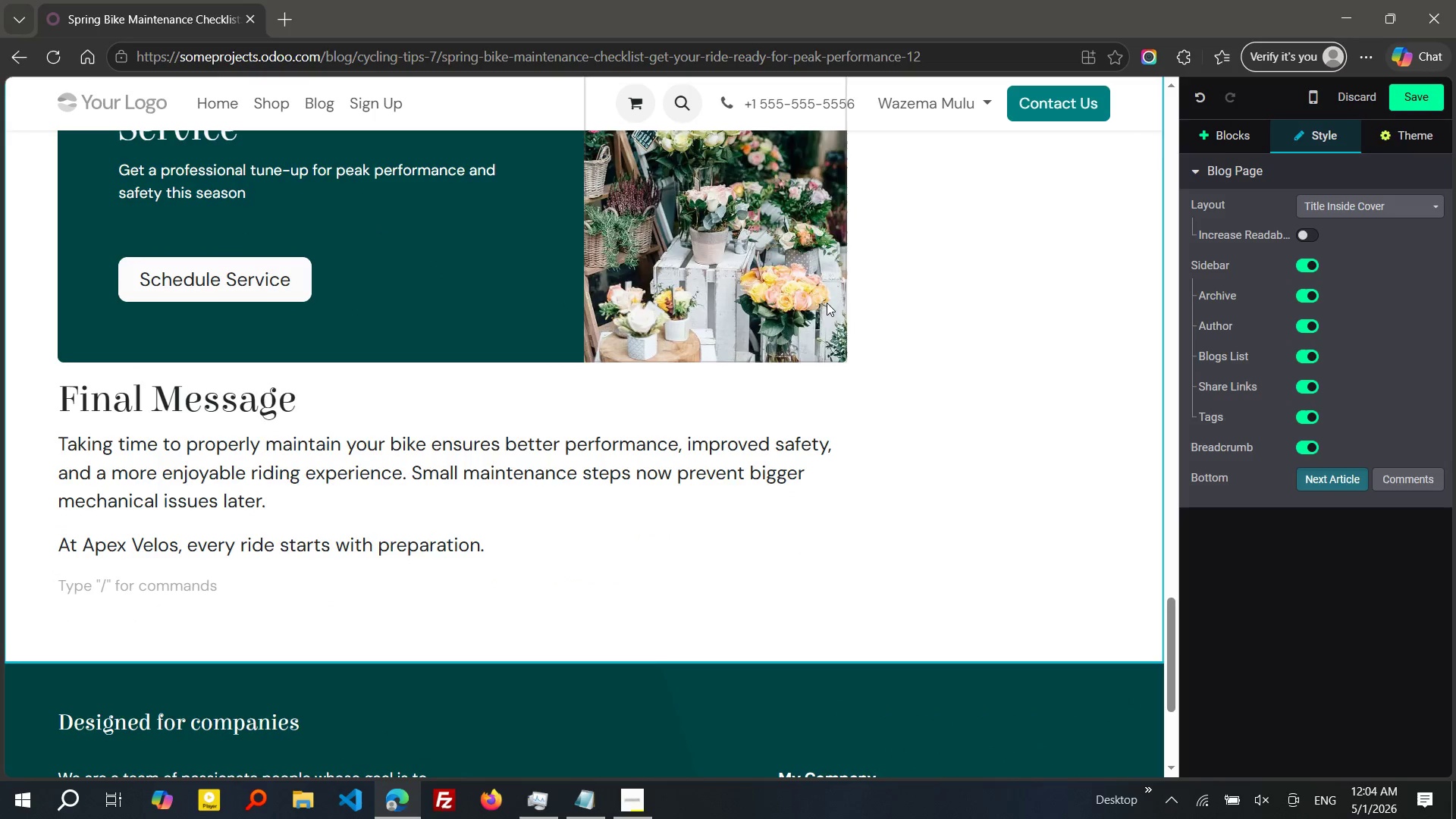 
left_click([1217, 129])
 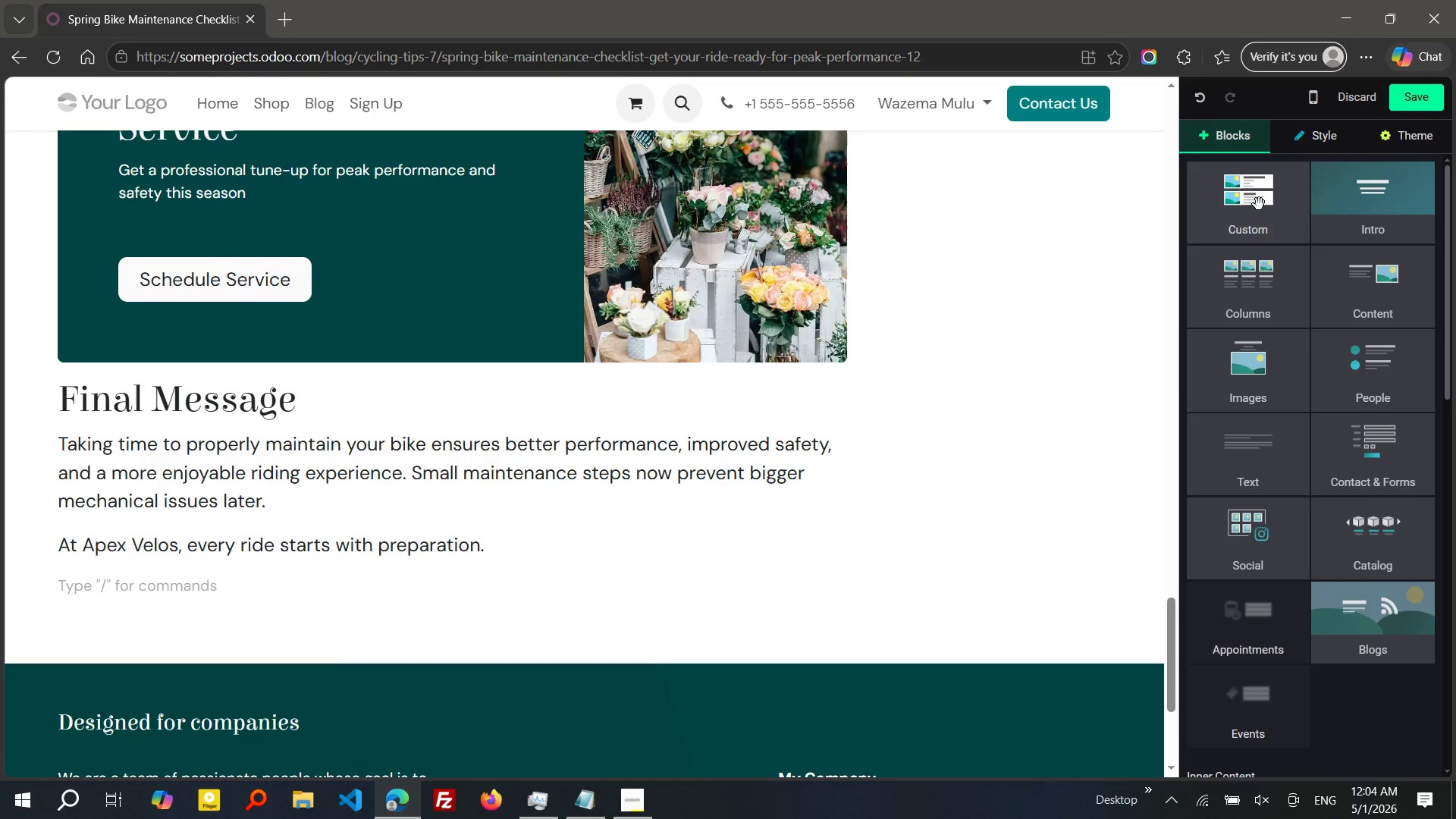 
left_click([1247, 285])
 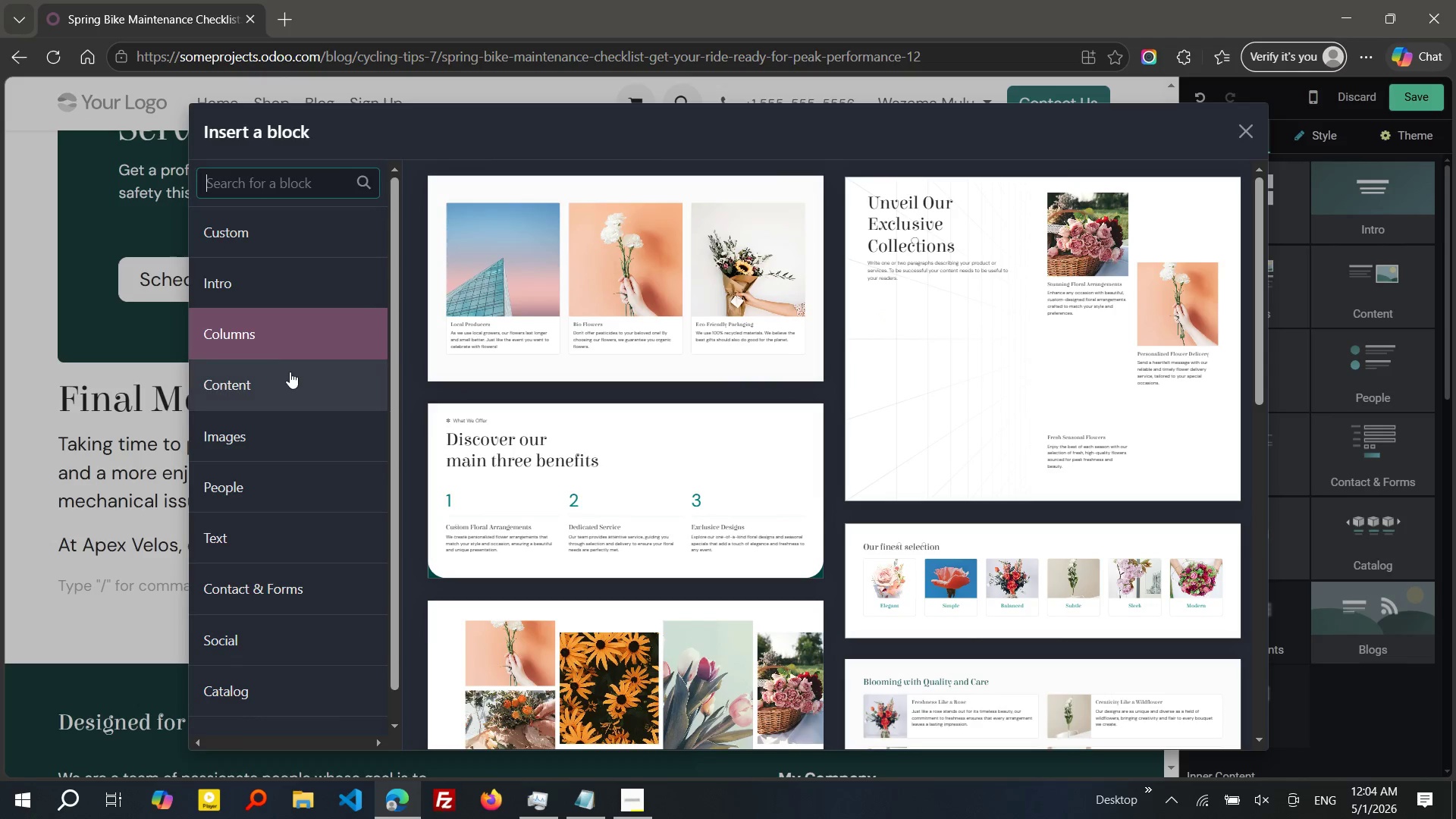 
left_click([284, 374])
 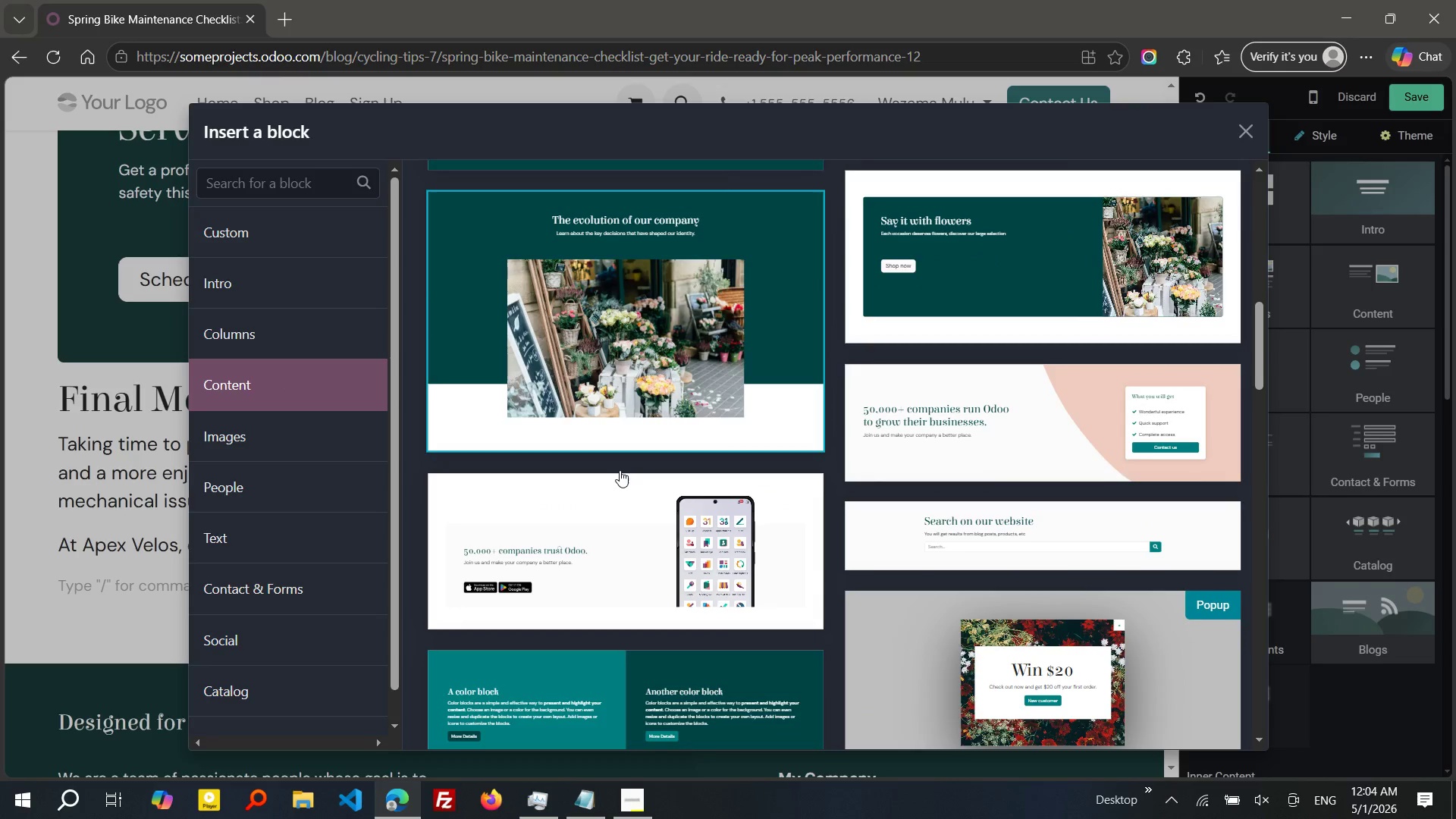 
wait(7.72)
 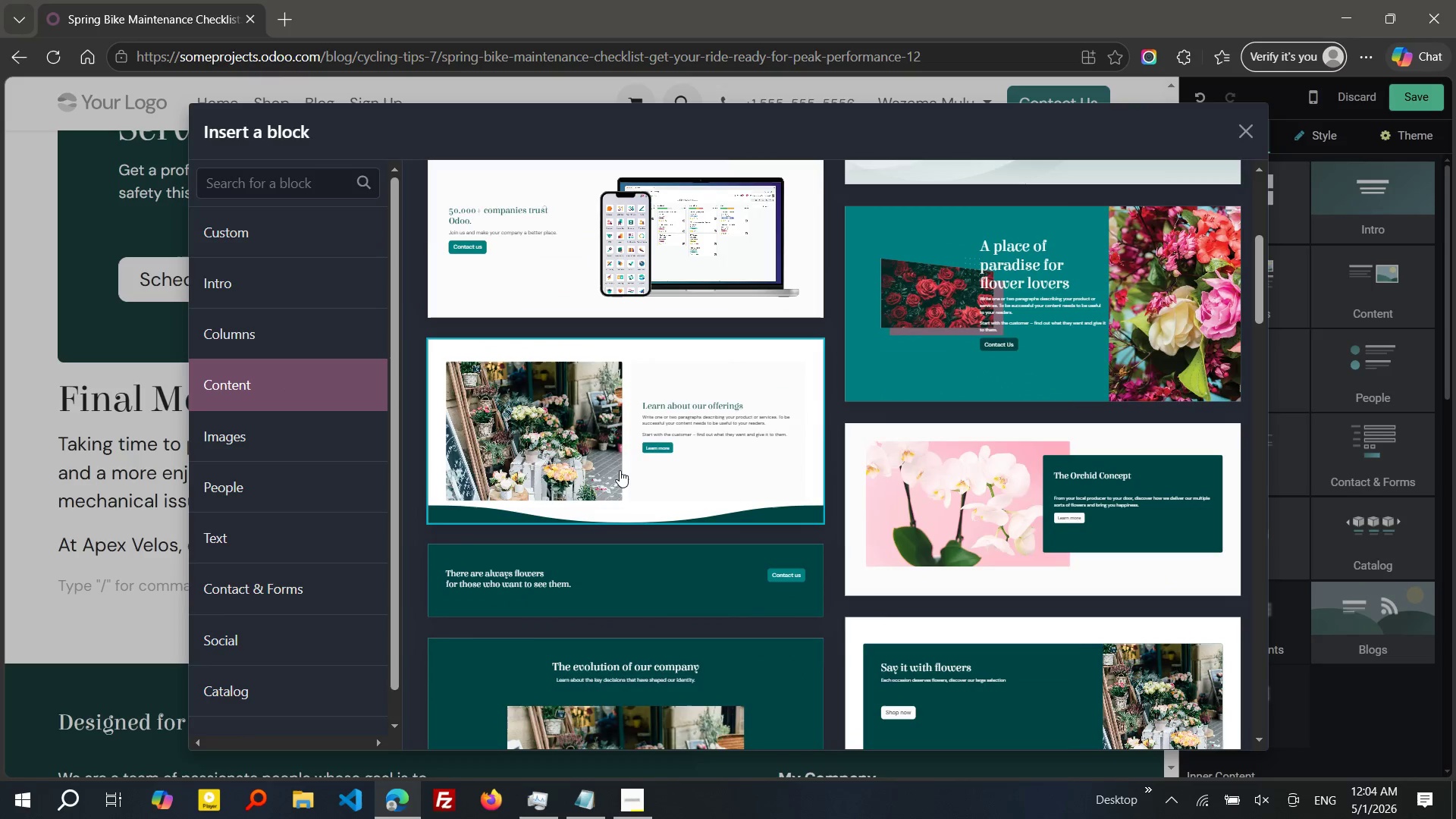 
left_click([287, 191])
 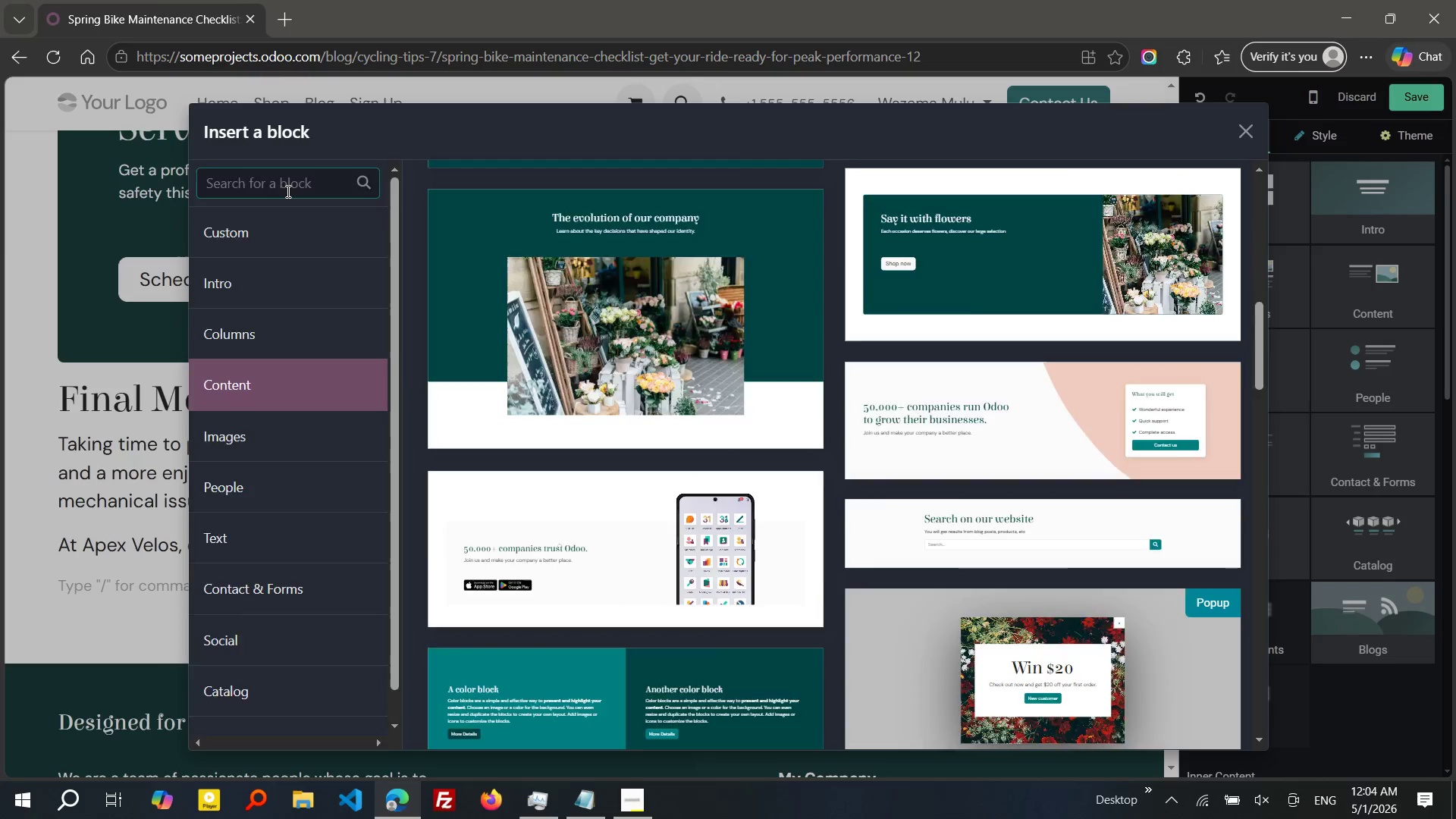 
type(news)
 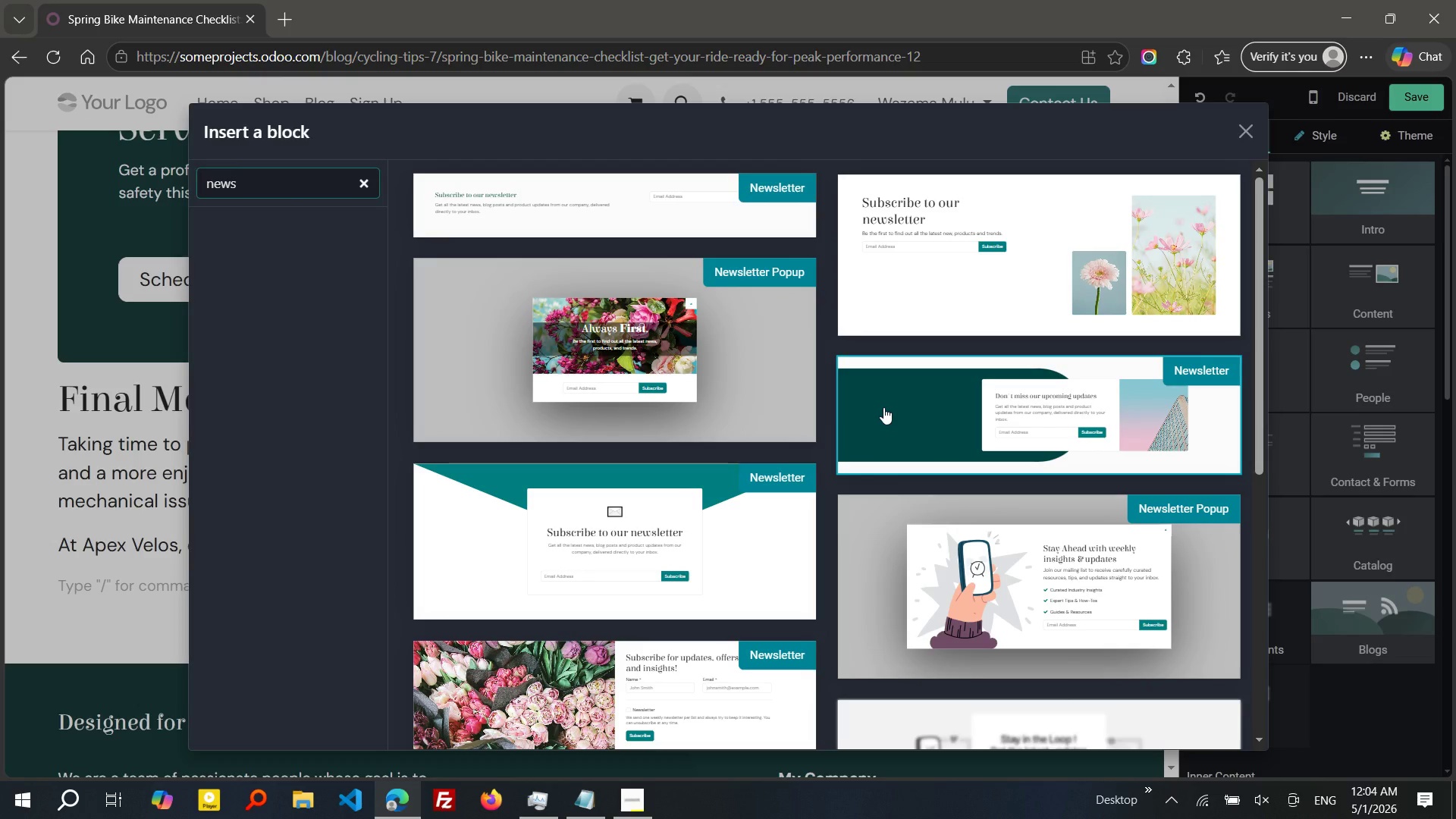 
left_click([883, 407])
 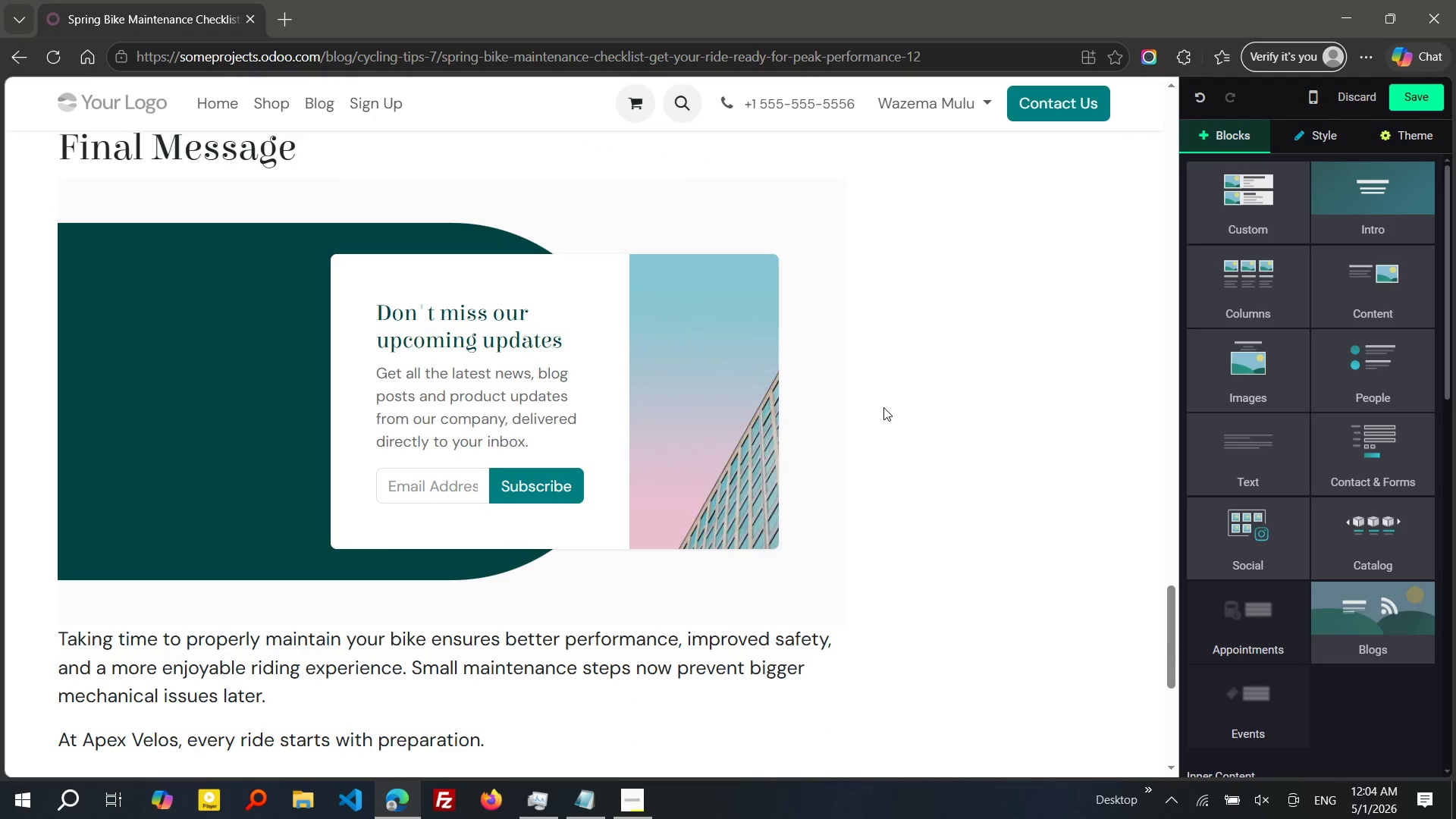 
left_click([883, 407])
 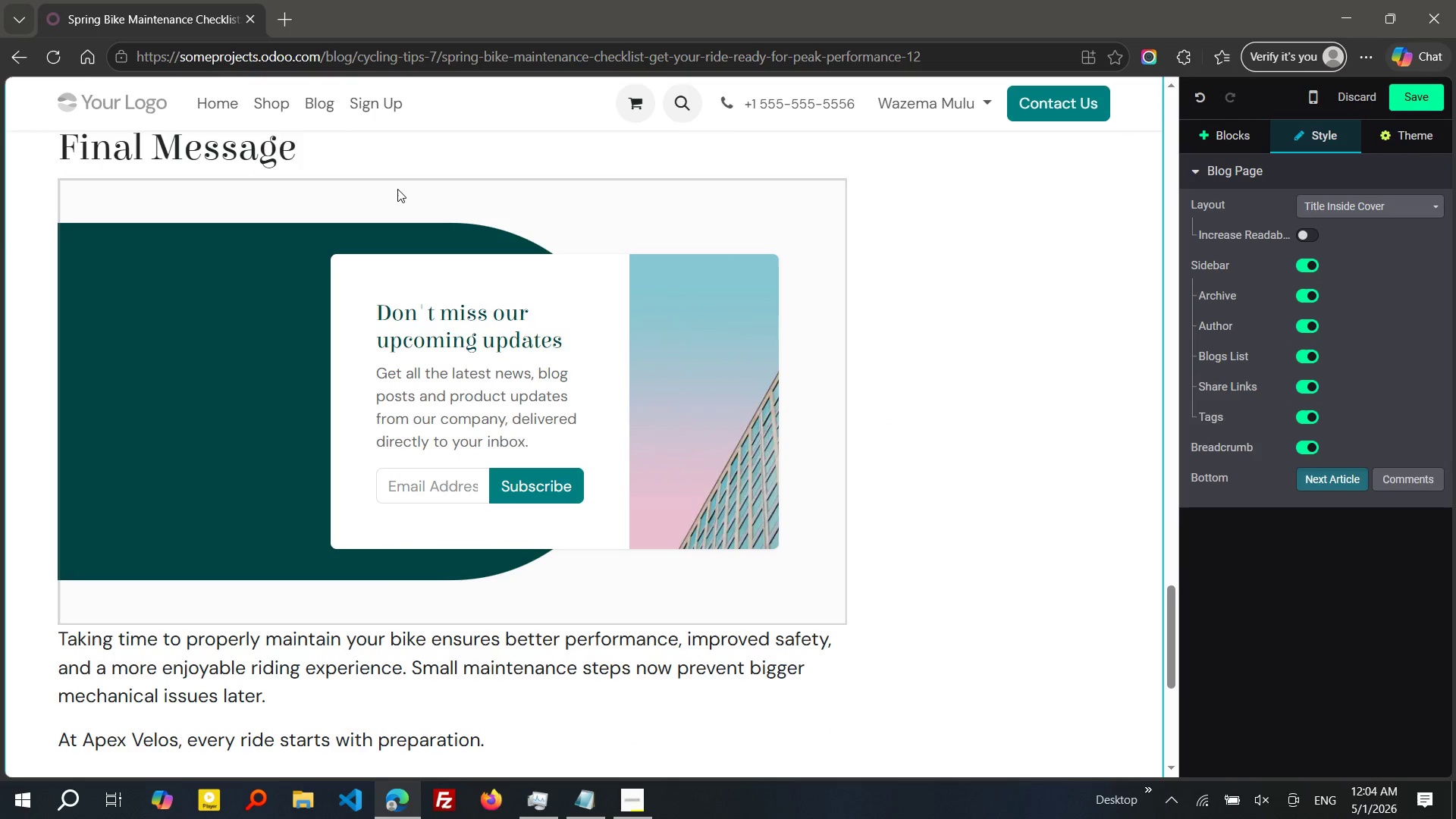 
left_click([397, 189])
 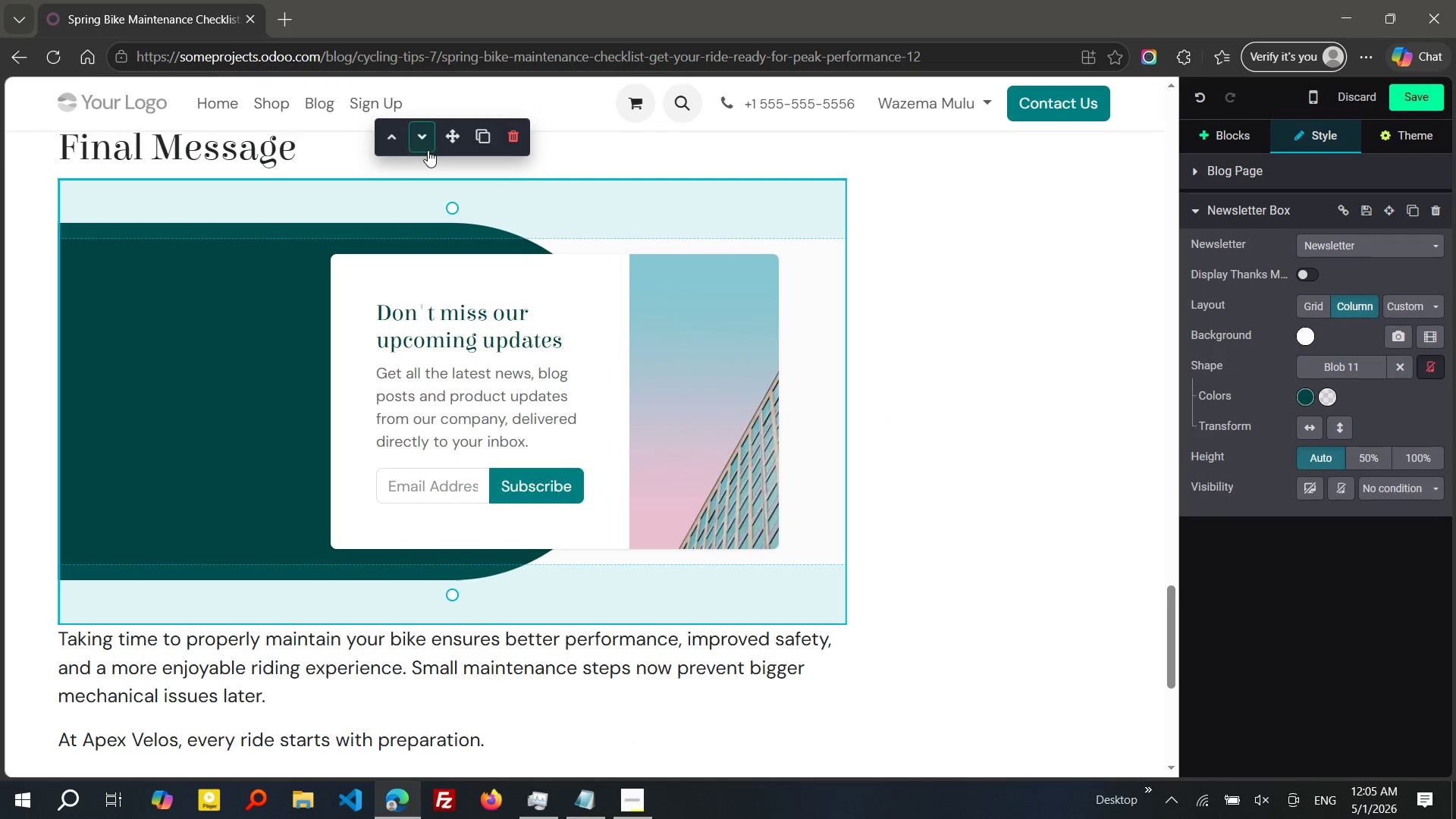 
left_click([428, 150])
 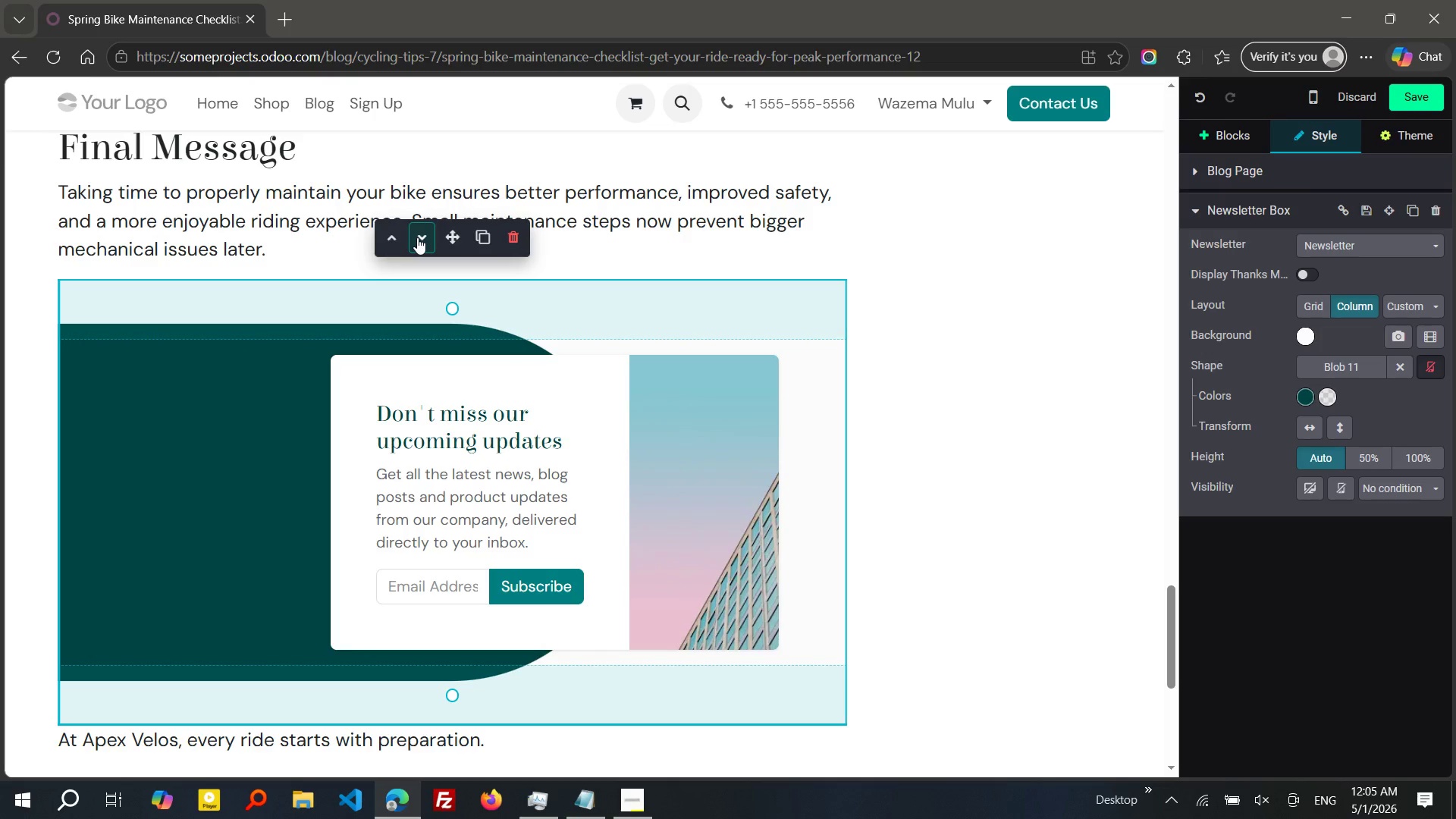 
left_click([417, 237])
 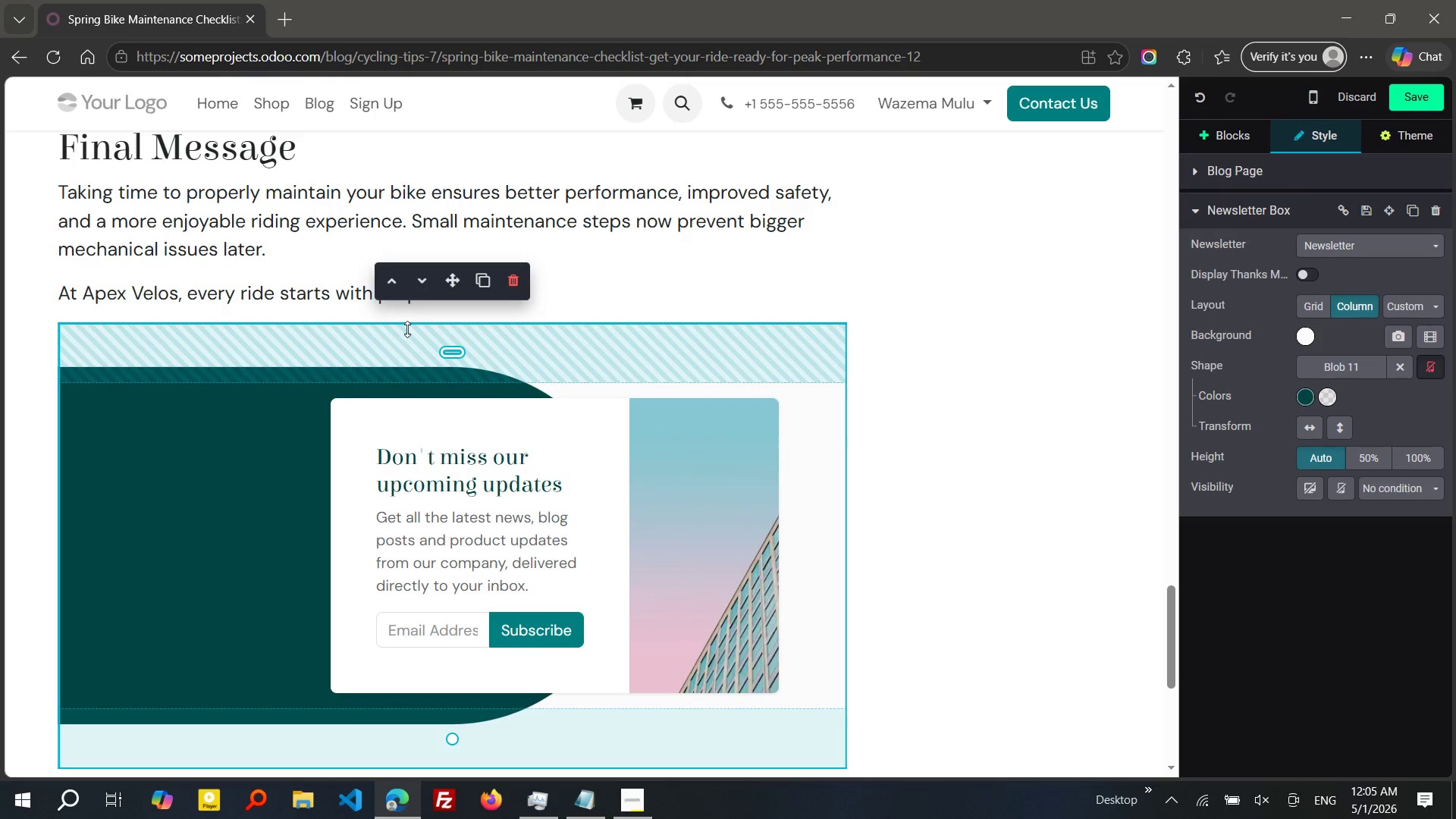 
wait(19.23)
 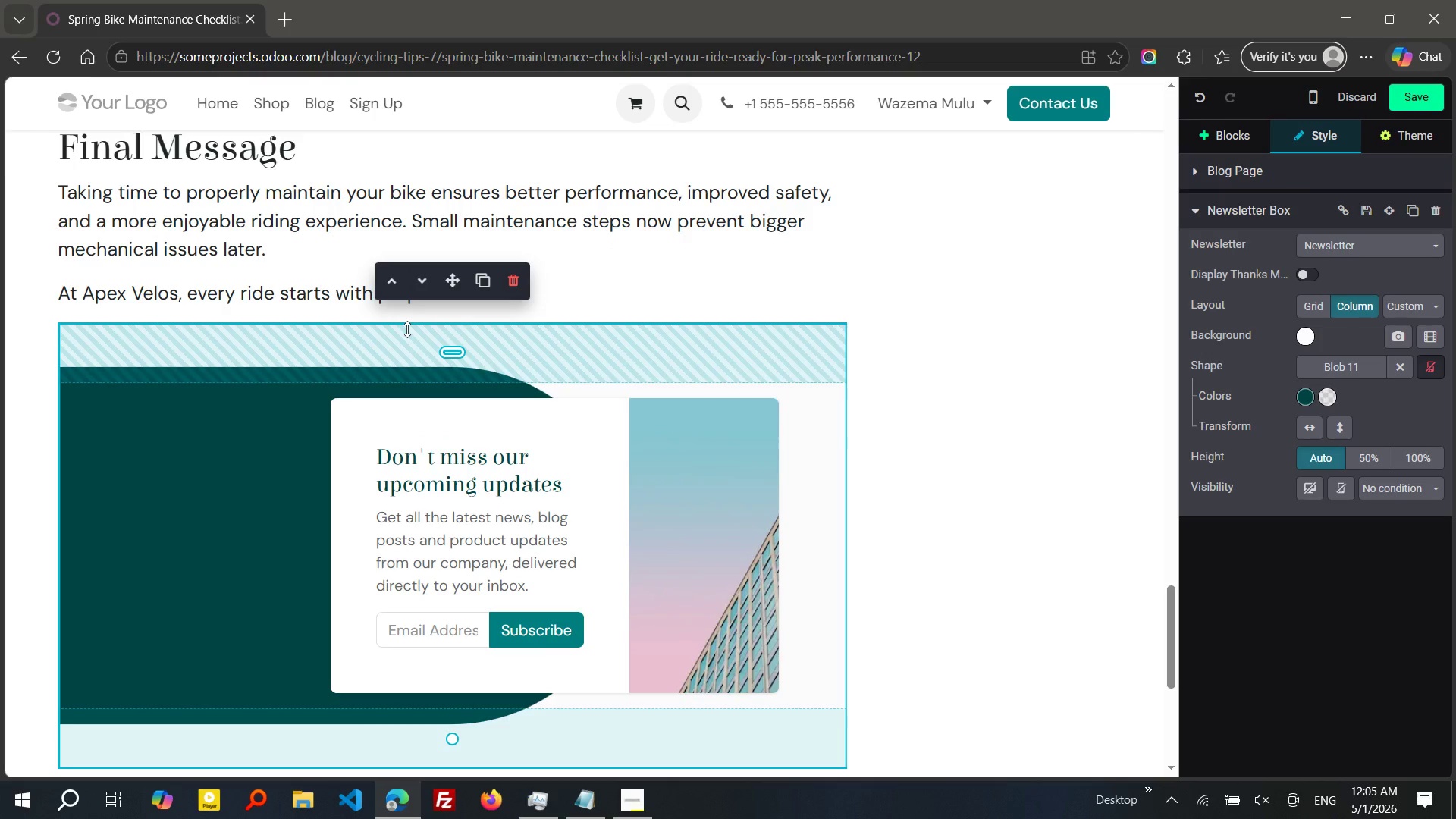 
left_click_drag(start_coordinate=[391, 450], to_coordinate=[557, 484])
 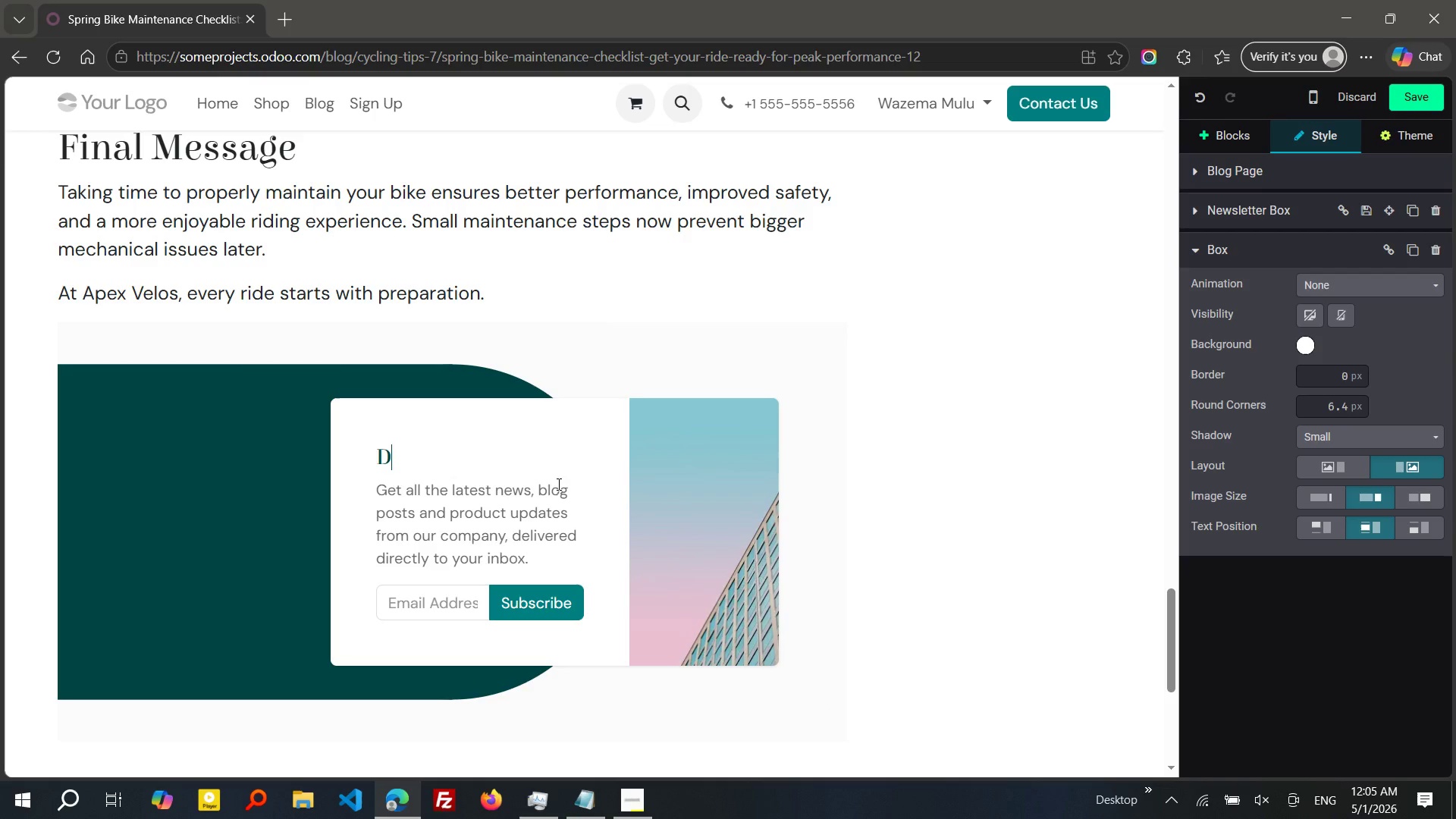 
key(Backspace)
key(Backspace)
type(STAy RIDE-ready)
 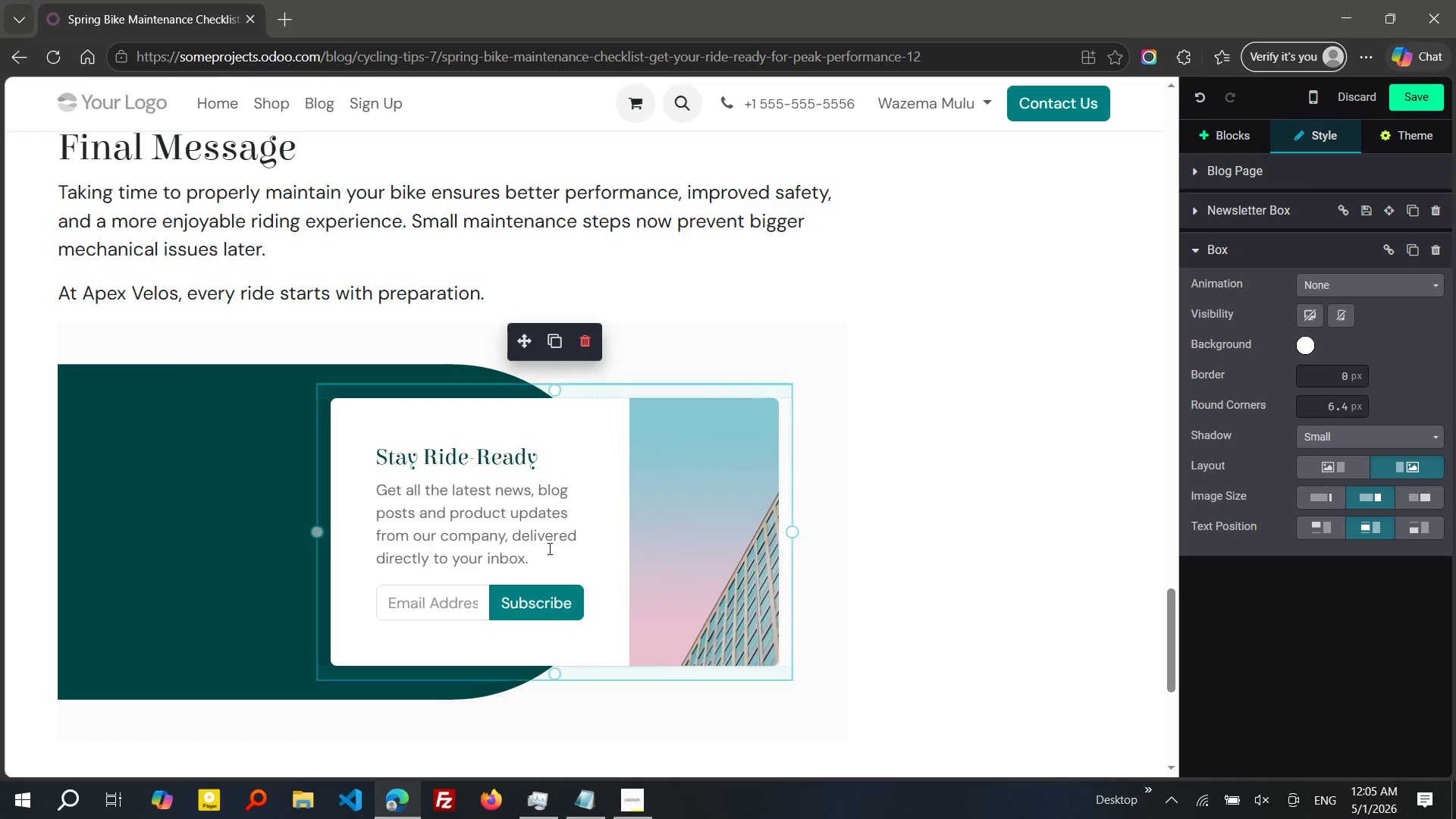 
left_click_drag(start_coordinate=[536, 560], to_coordinate=[378, 495])
 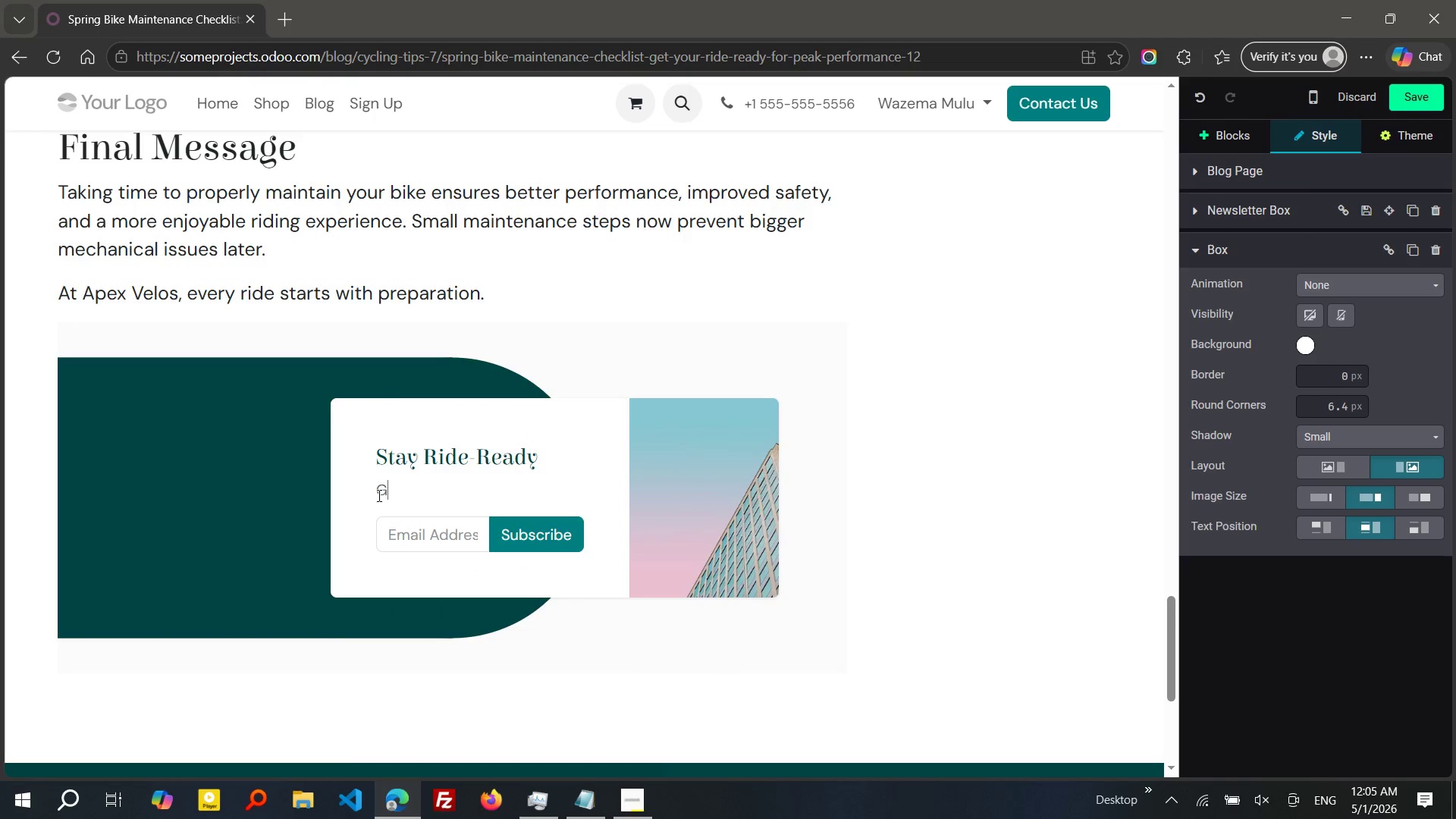 
type(GET expert a)
key(Backspace)
type(main)
 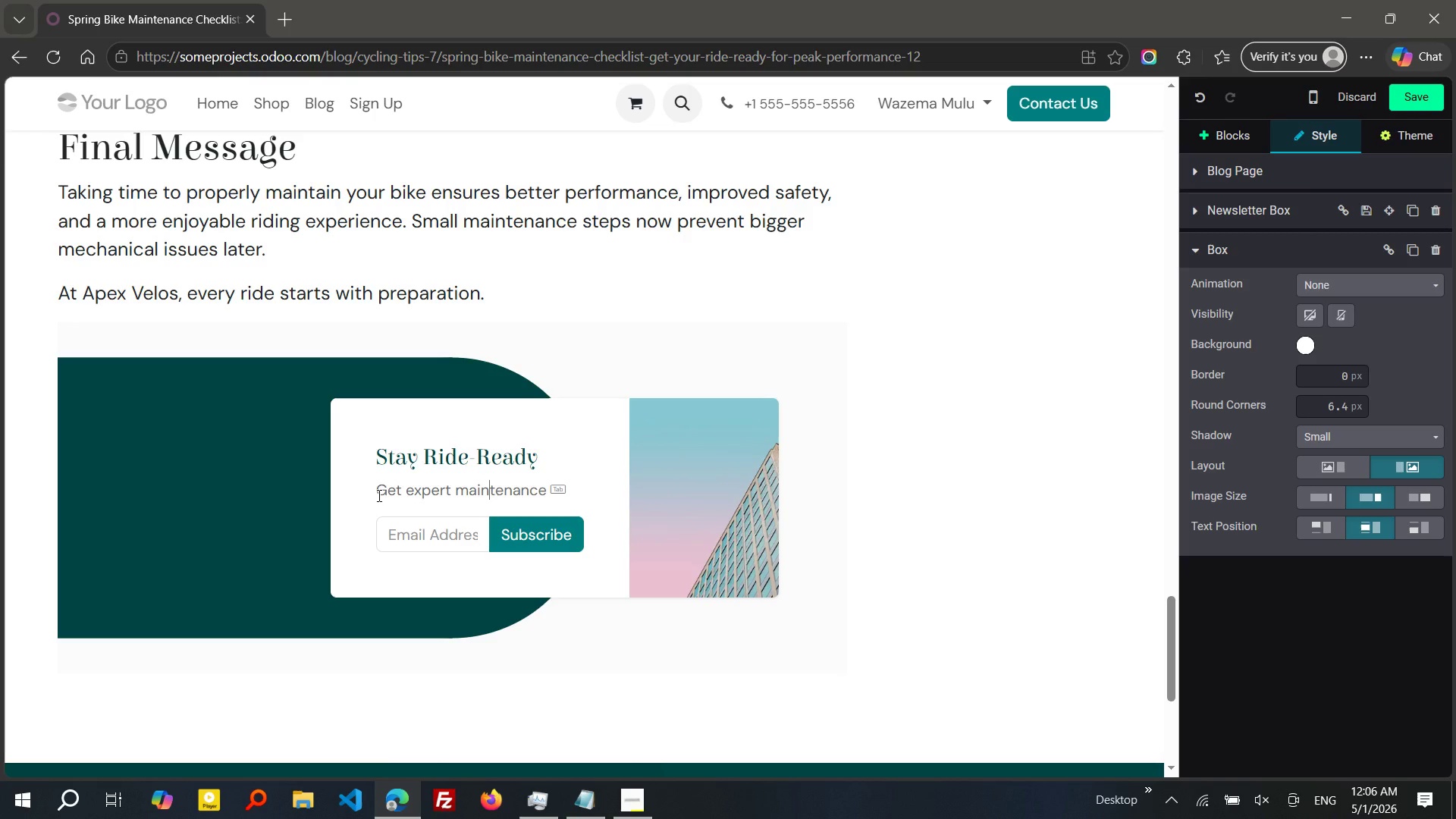 
wait(23.81)
 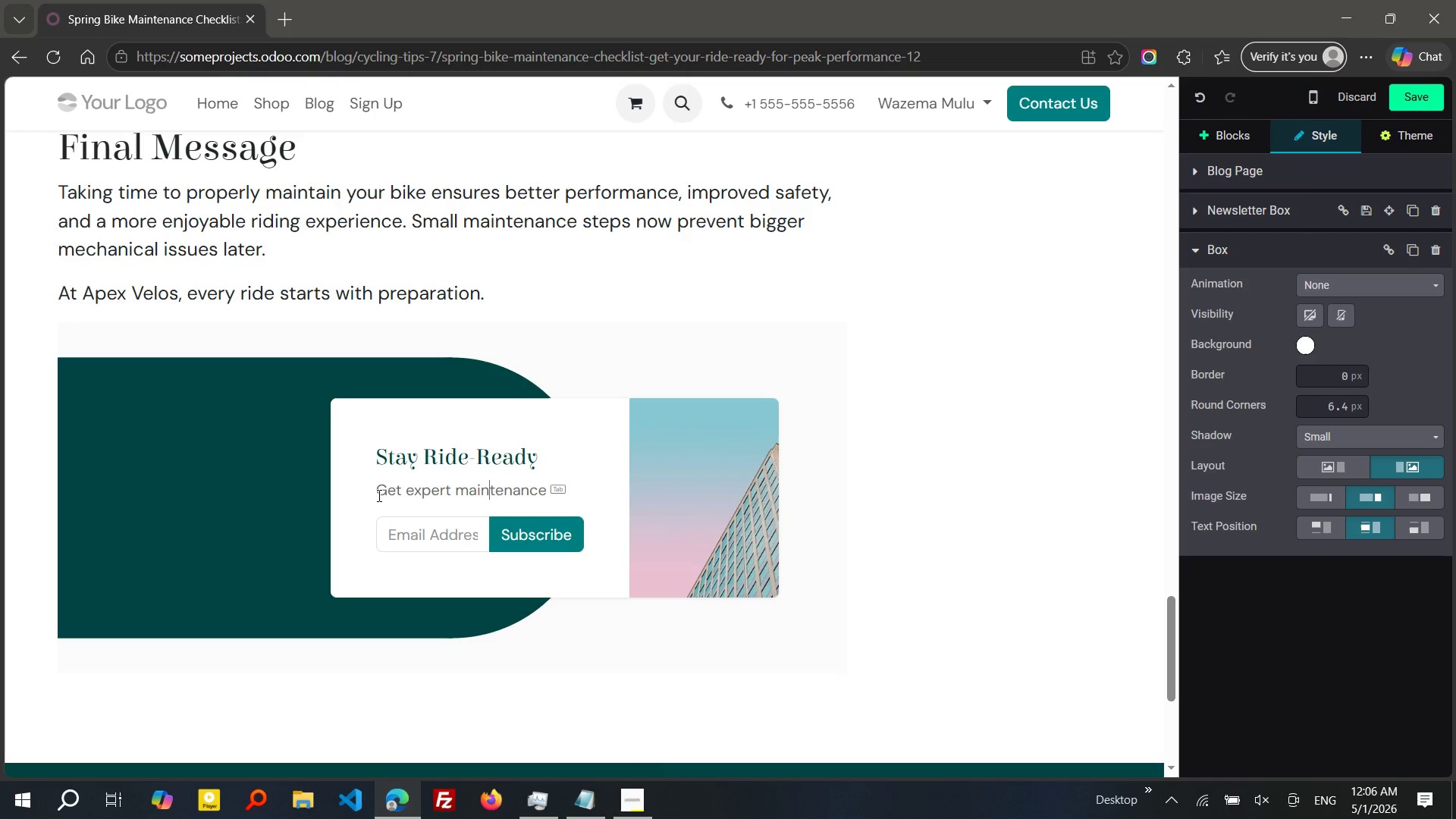 
key(Tab)
type( tips, cycling insights, and seasno)
key(Backspace)
key(Backspace)
type(onal offers.)
 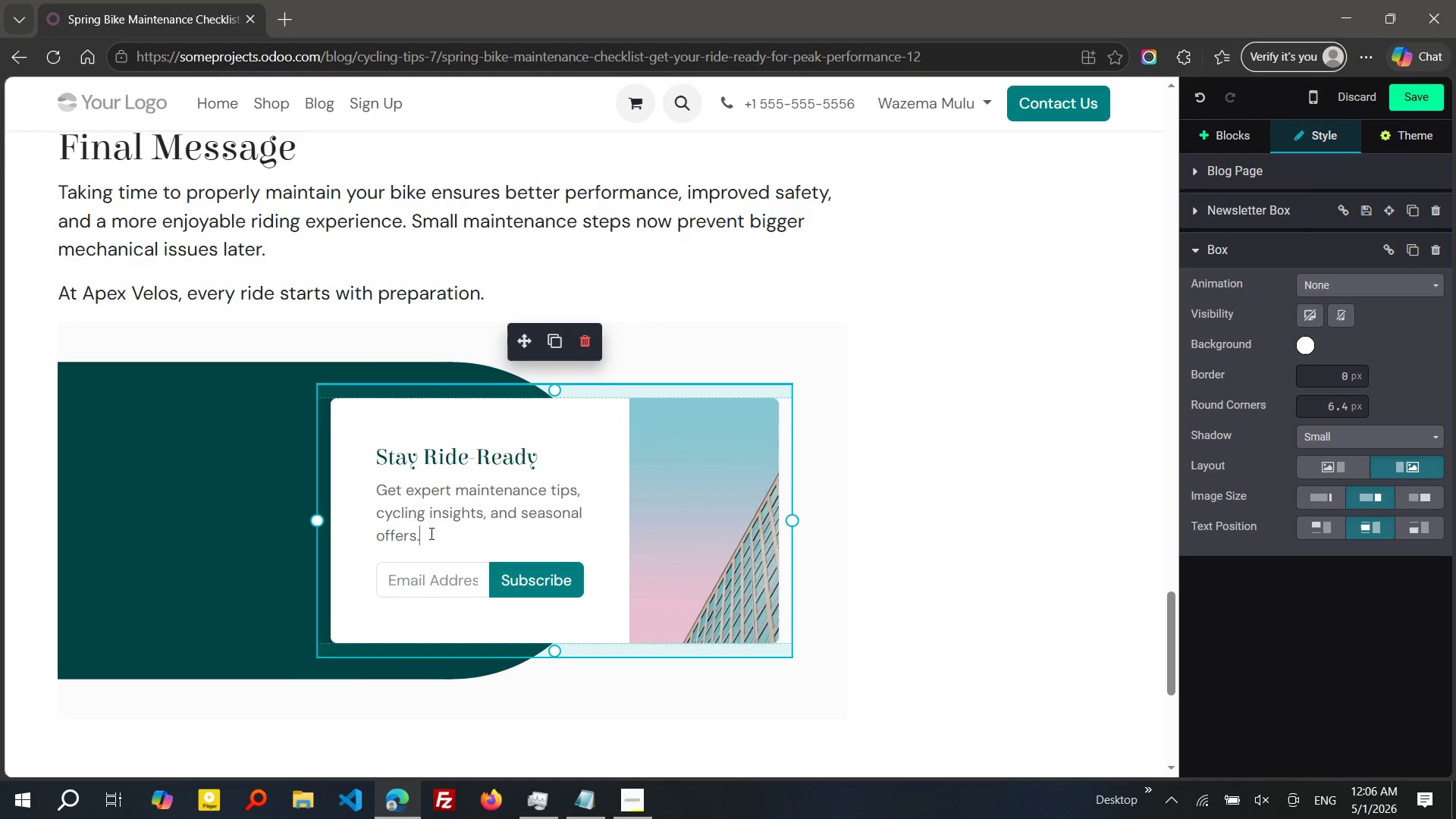 
left_click_drag(start_coordinate=[435, 534], to_coordinate=[361, 499])
 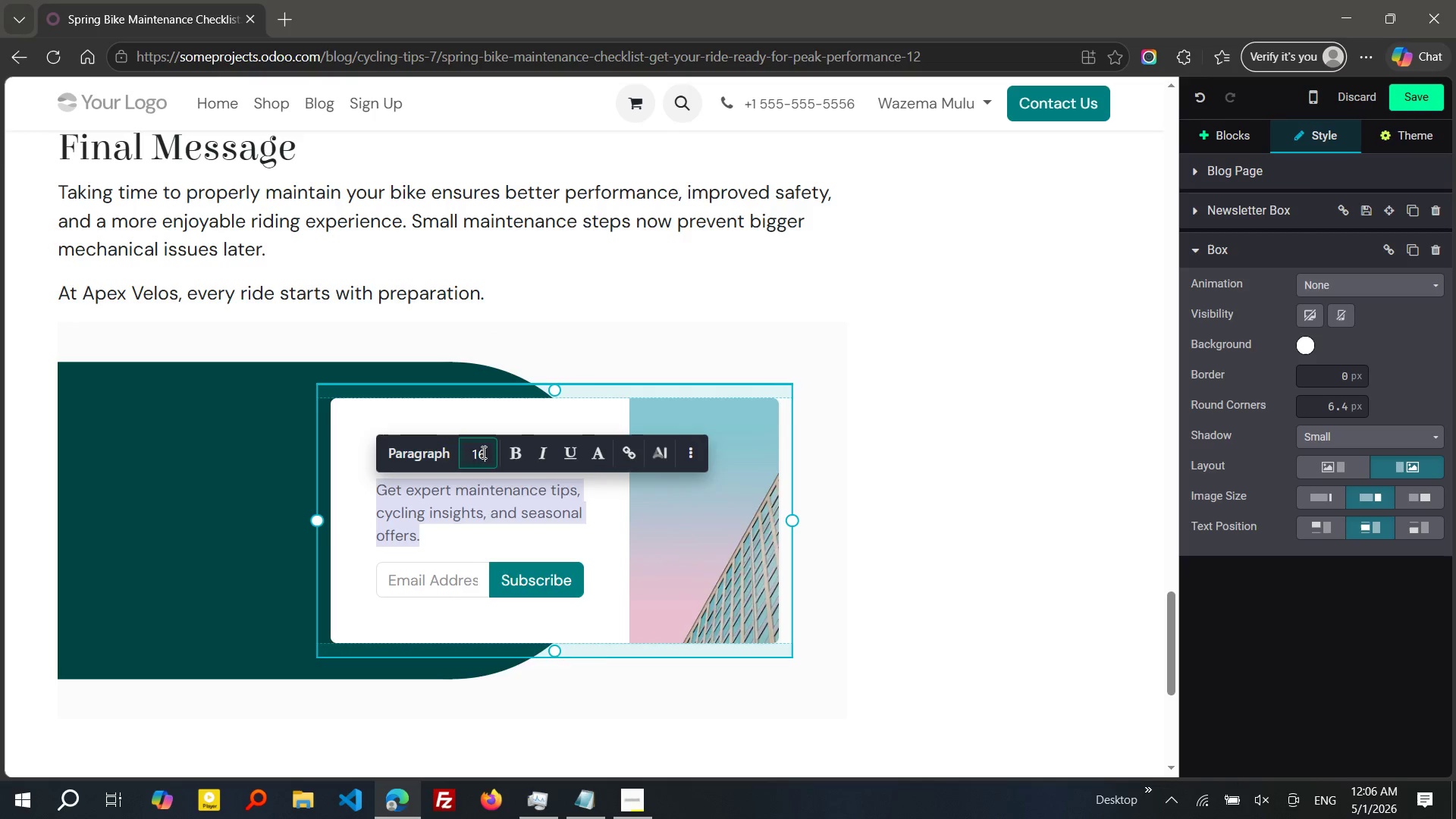 
left_click([482, 452])
 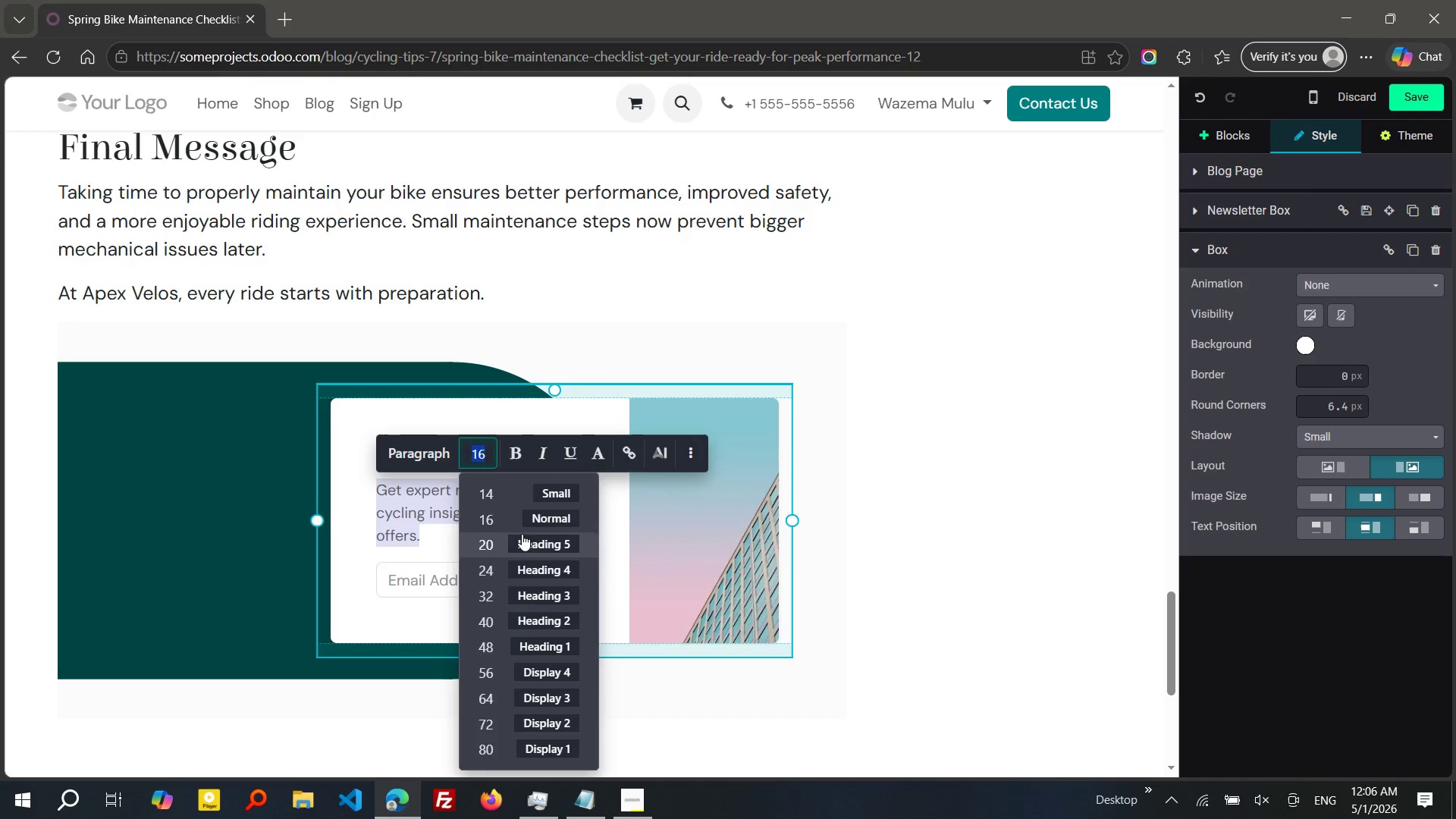 
left_click([522, 534])
 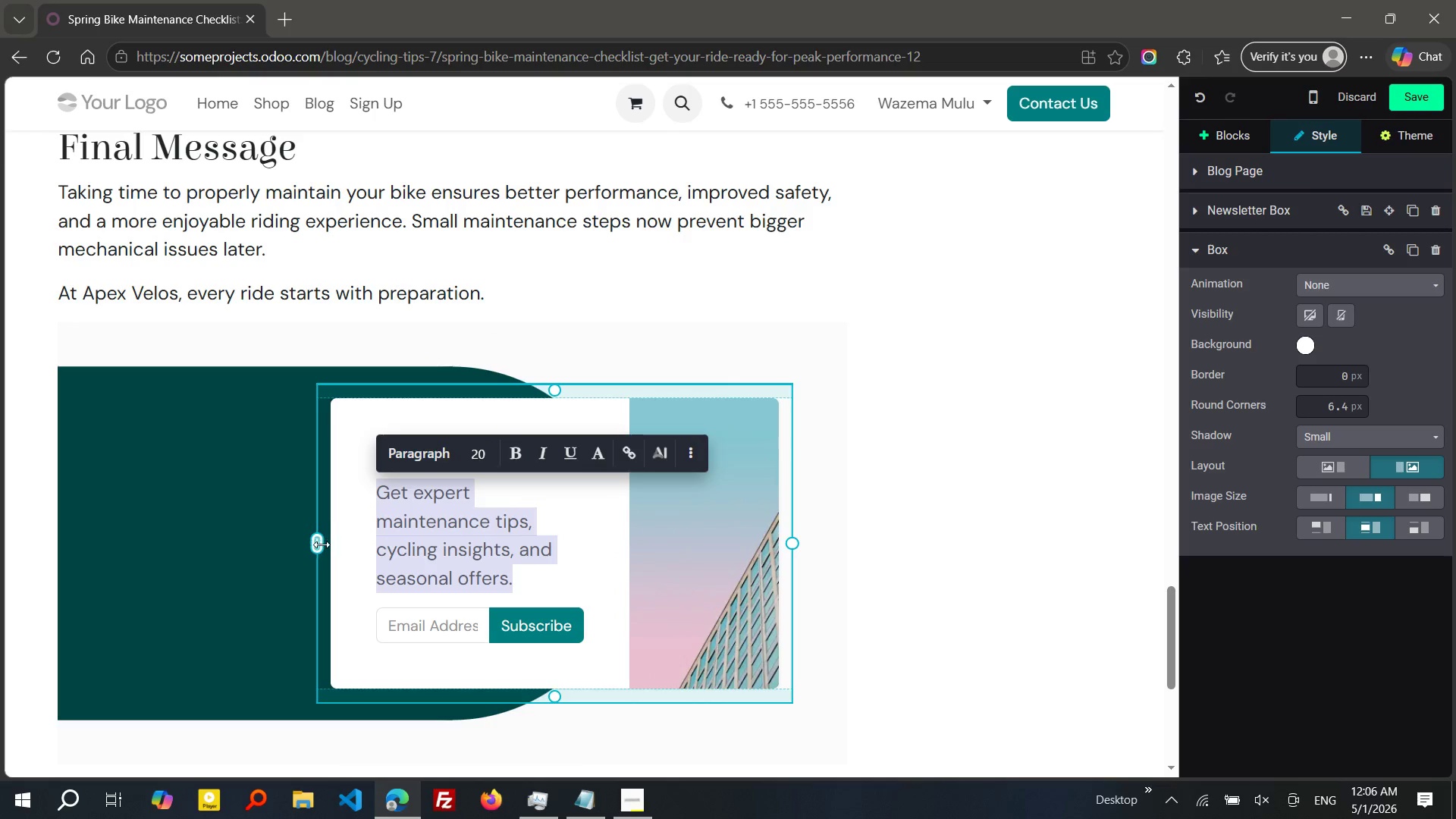 
left_click_drag(start_coordinate=[322, 544], to_coordinate=[264, 547])
 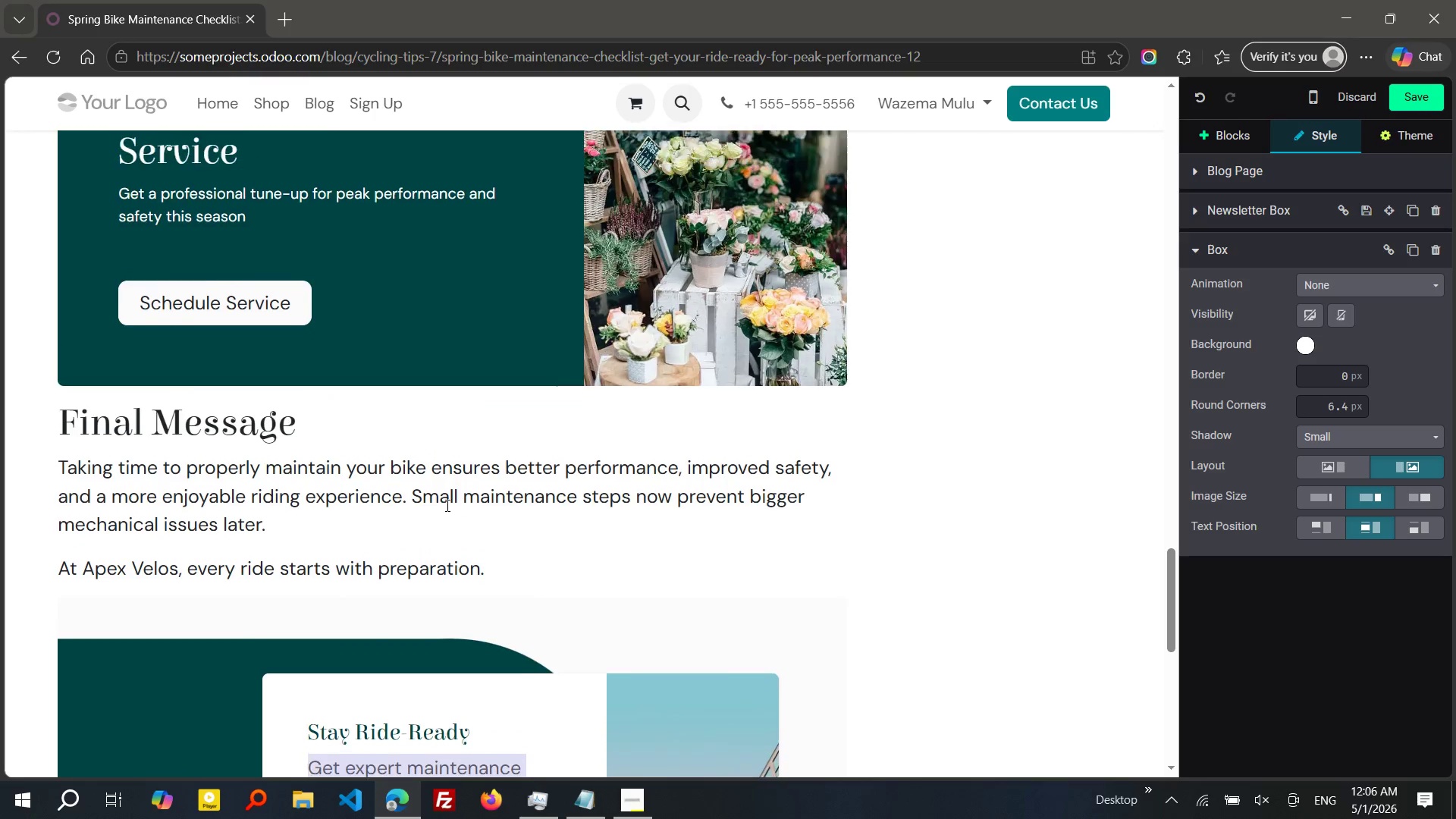 
mouse_move([457, 497])
 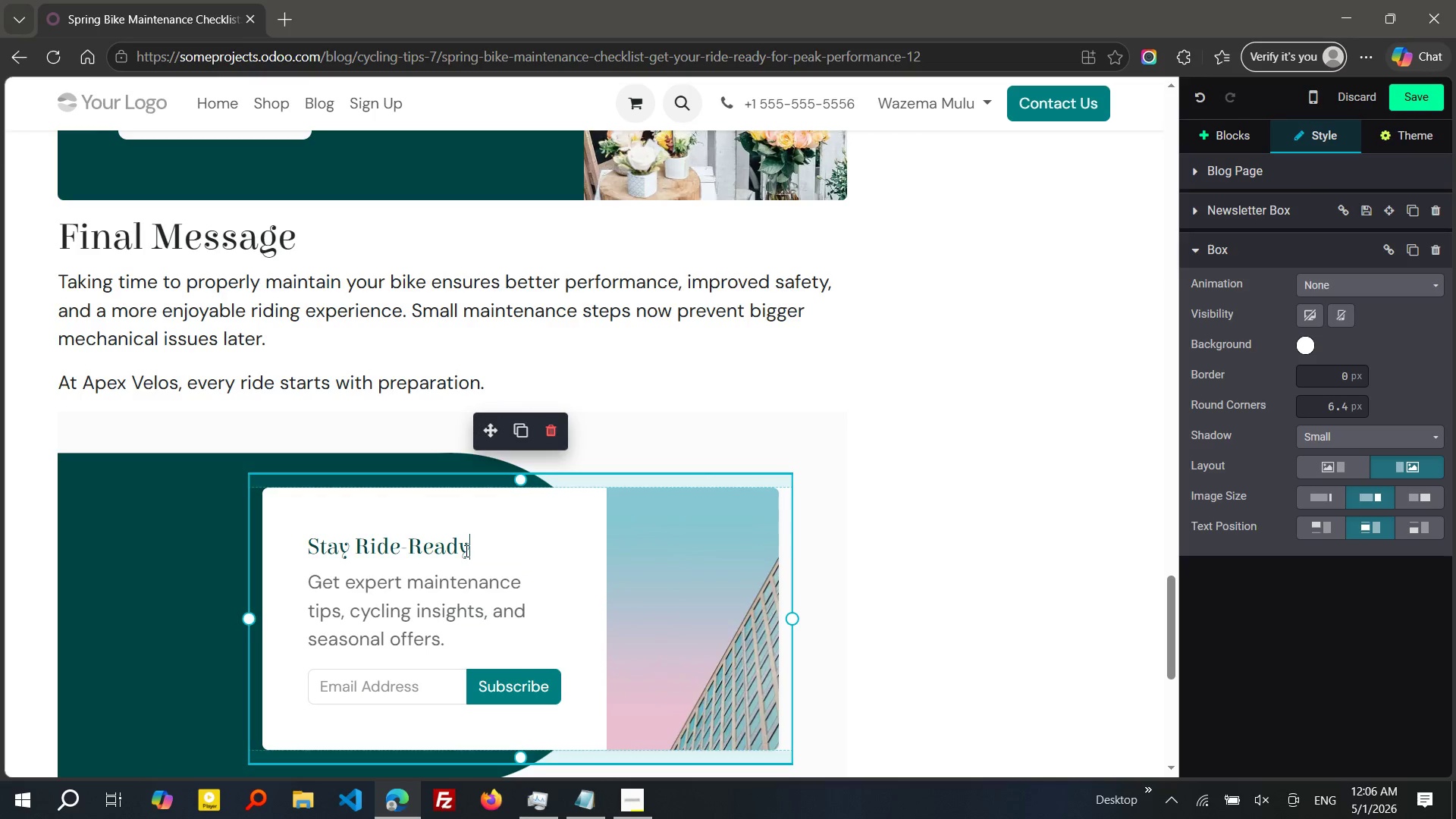 
left_click_drag(start_coordinate=[475, 550], to_coordinate=[303, 551])
 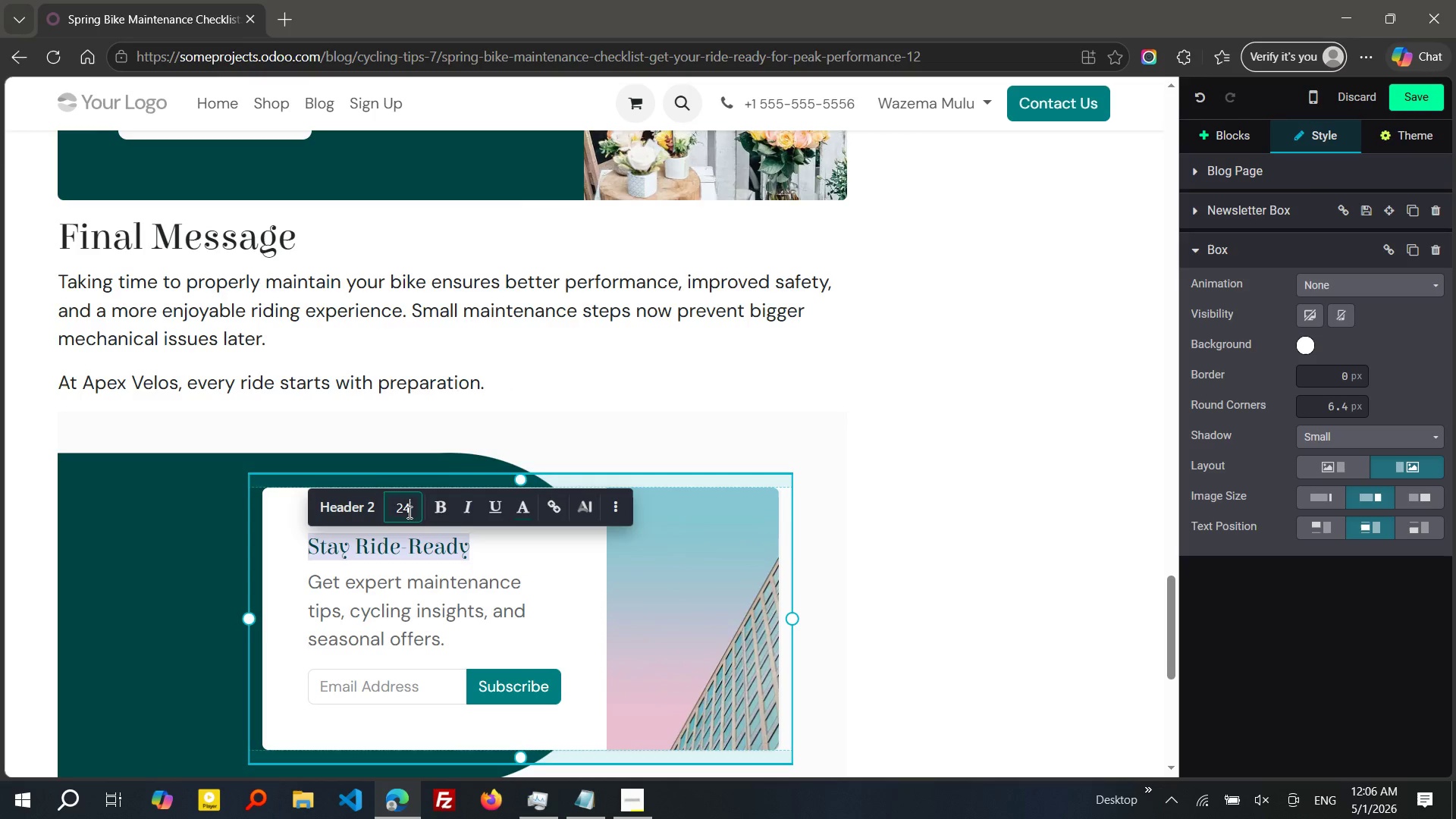 
left_click([408, 512])
 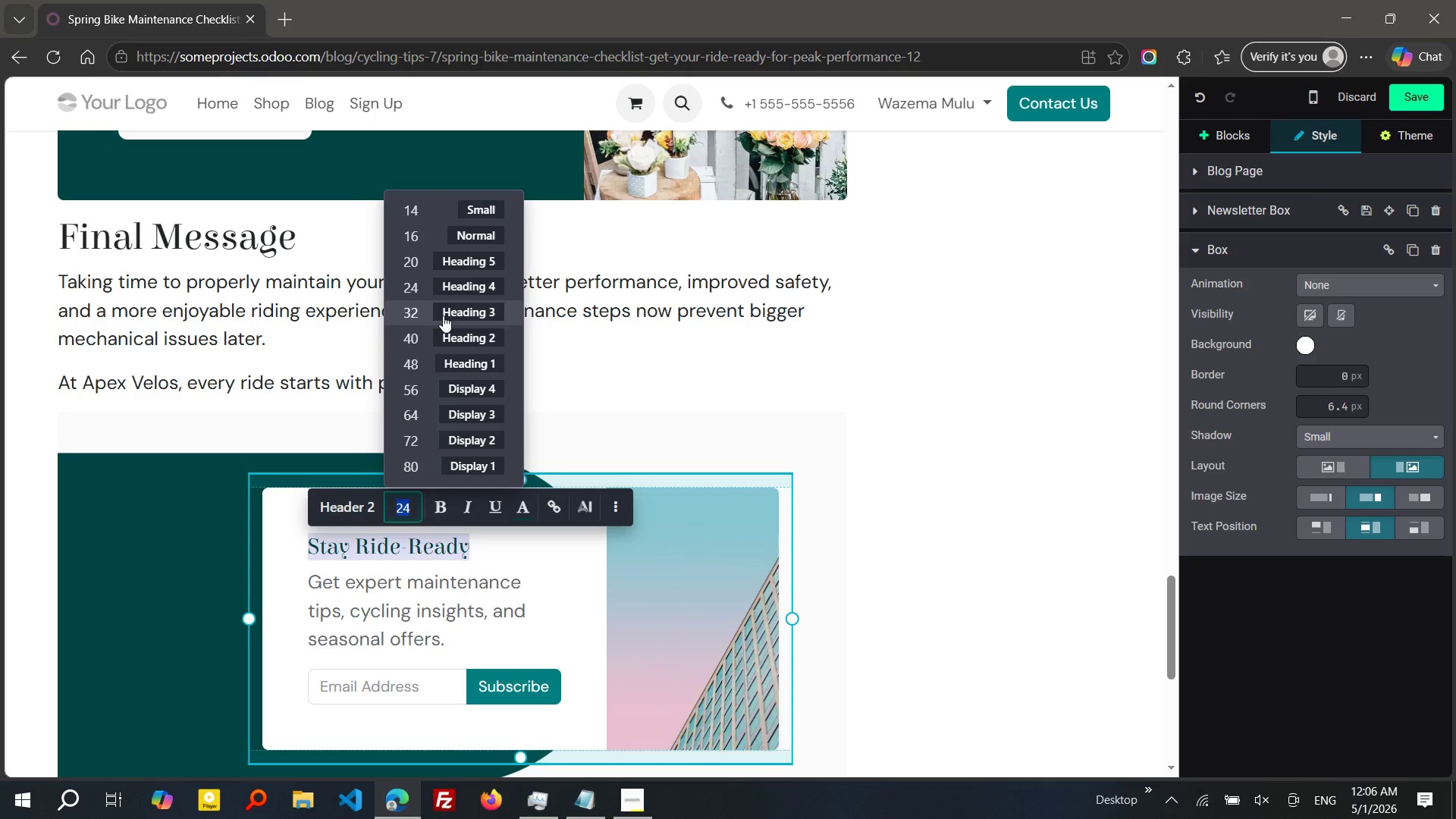 
left_click([443, 315])
 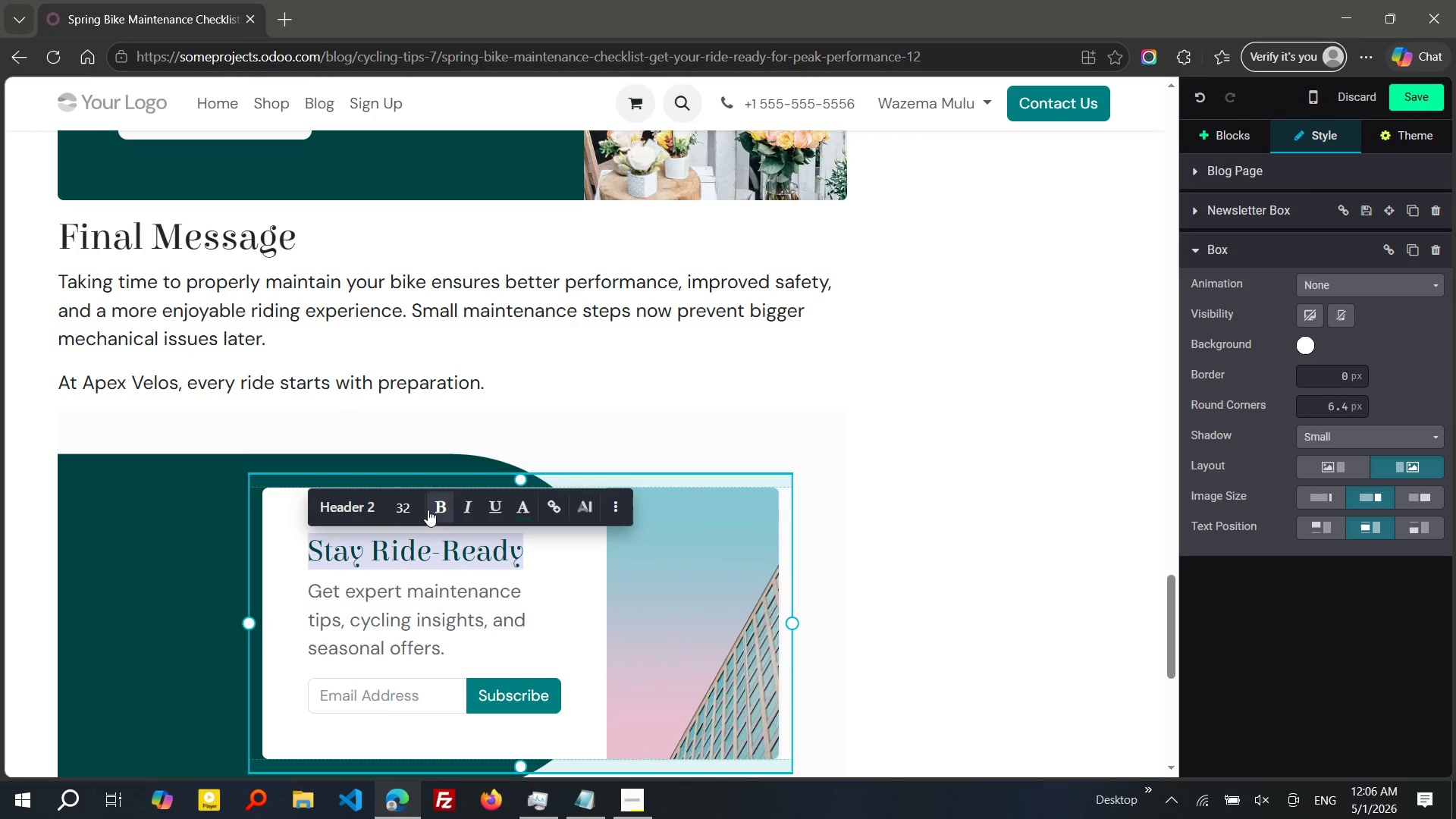 
left_click([401, 510])
 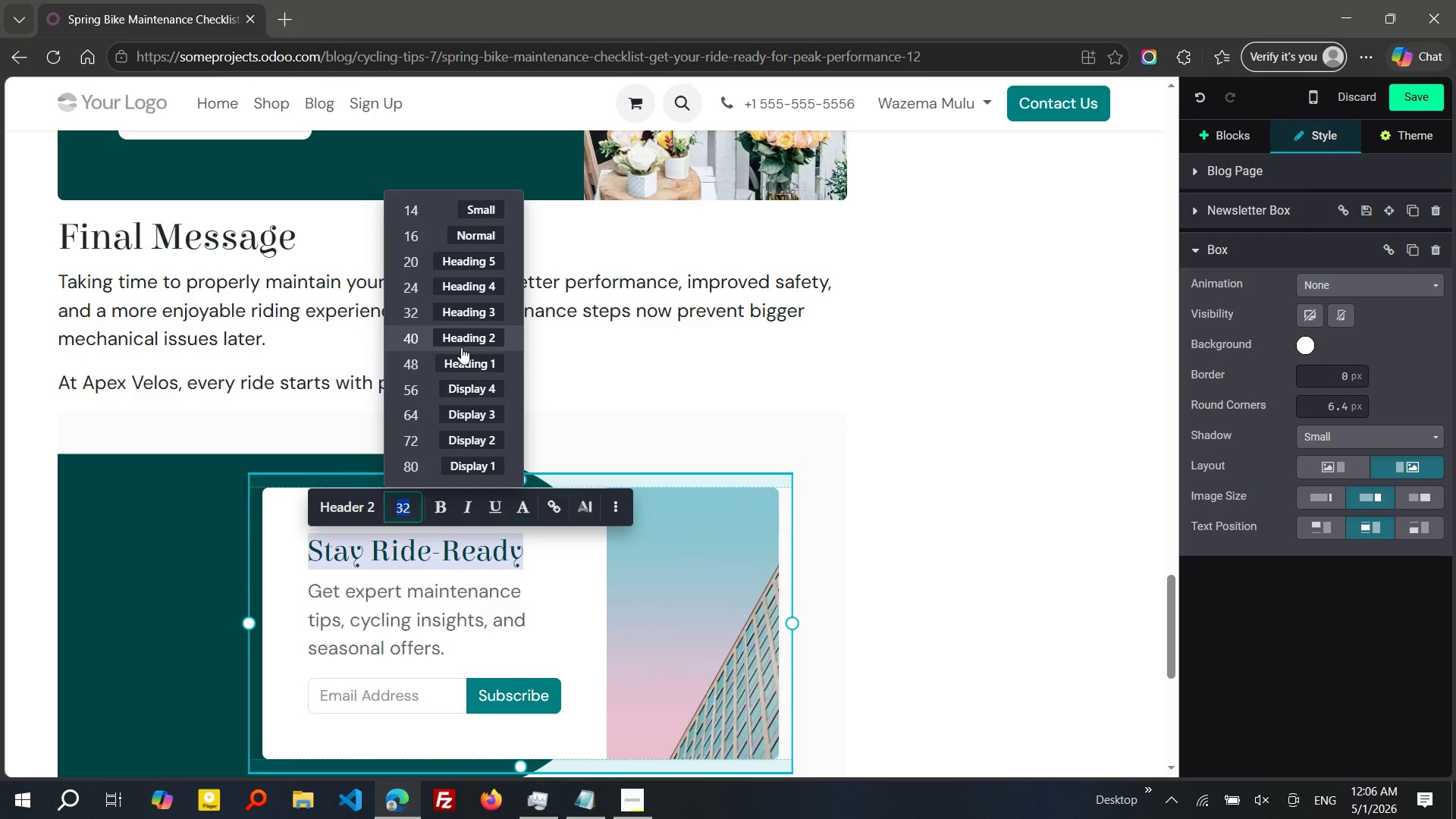 
left_click([461, 347])
 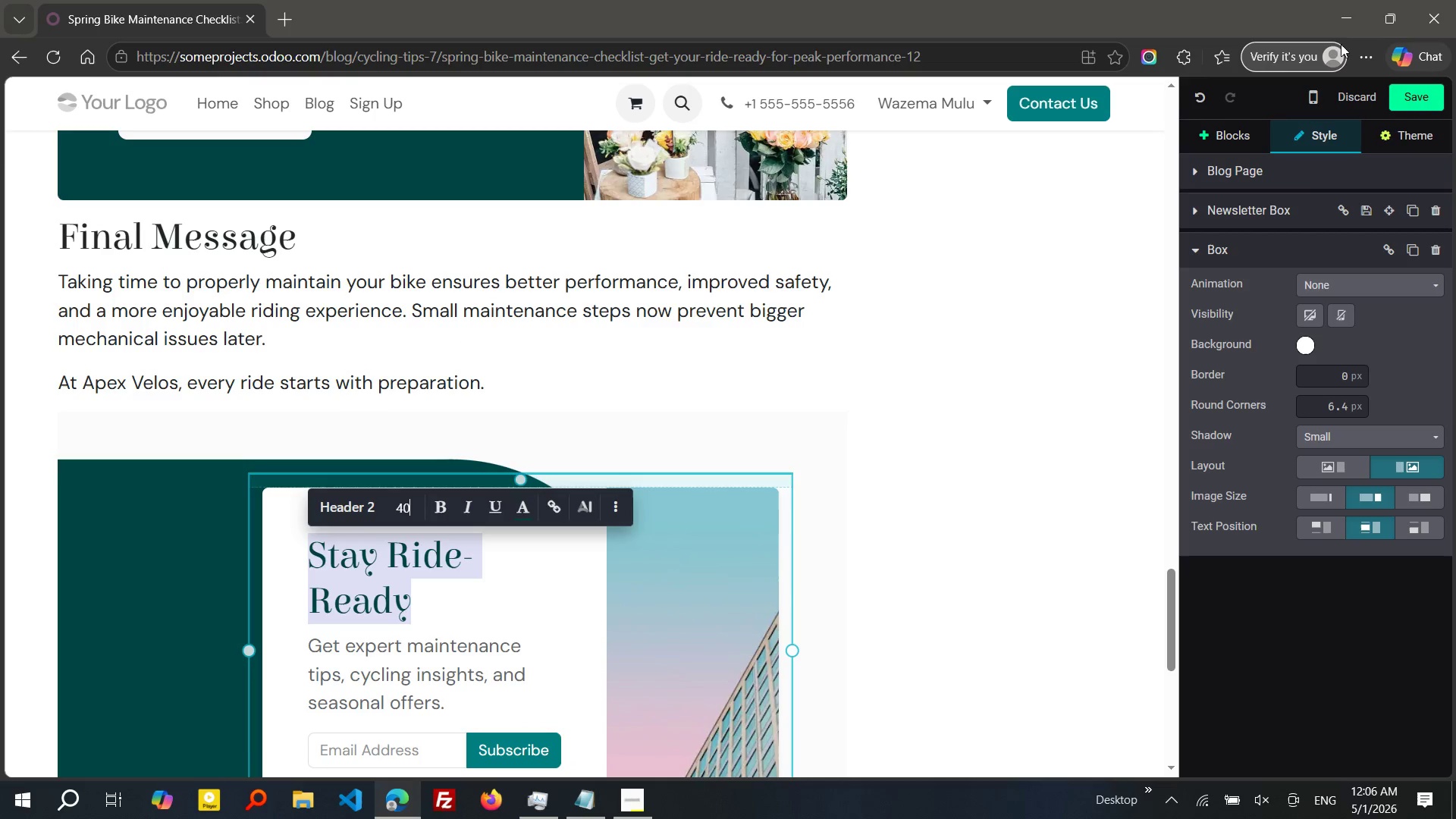 
left_click([1415, 99])
 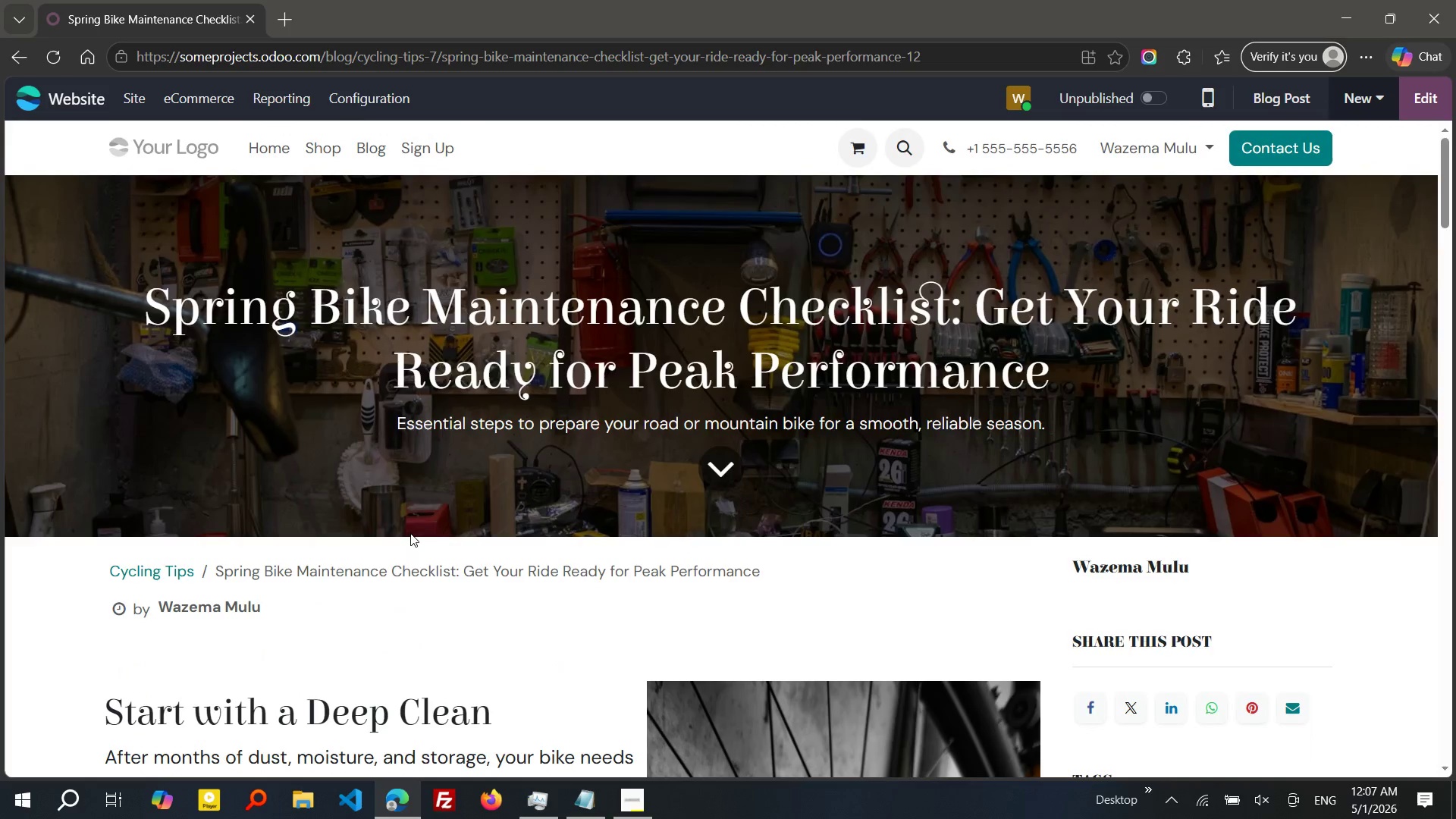 
wait(25.66)
 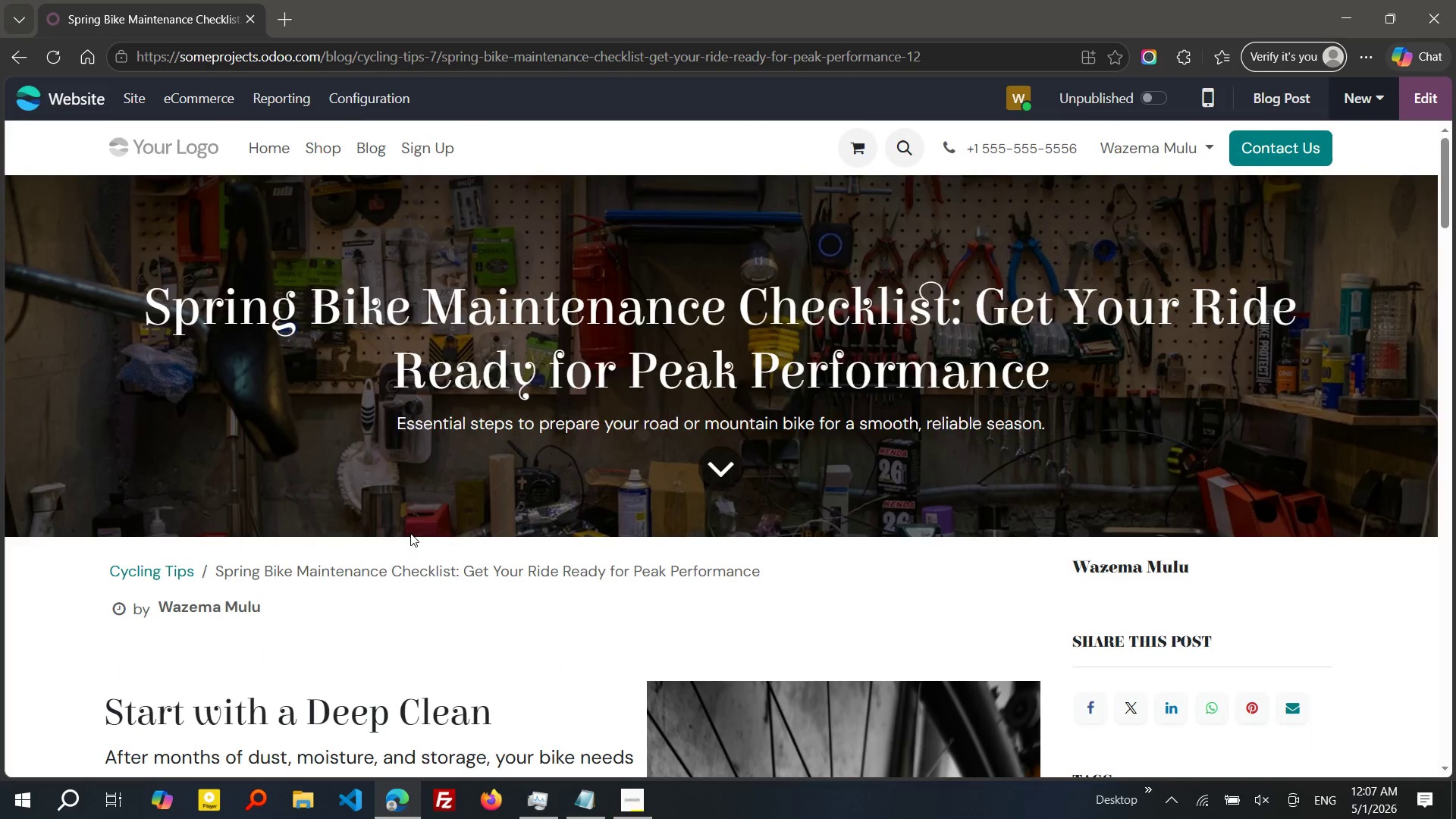 
left_click([1421, 94])
 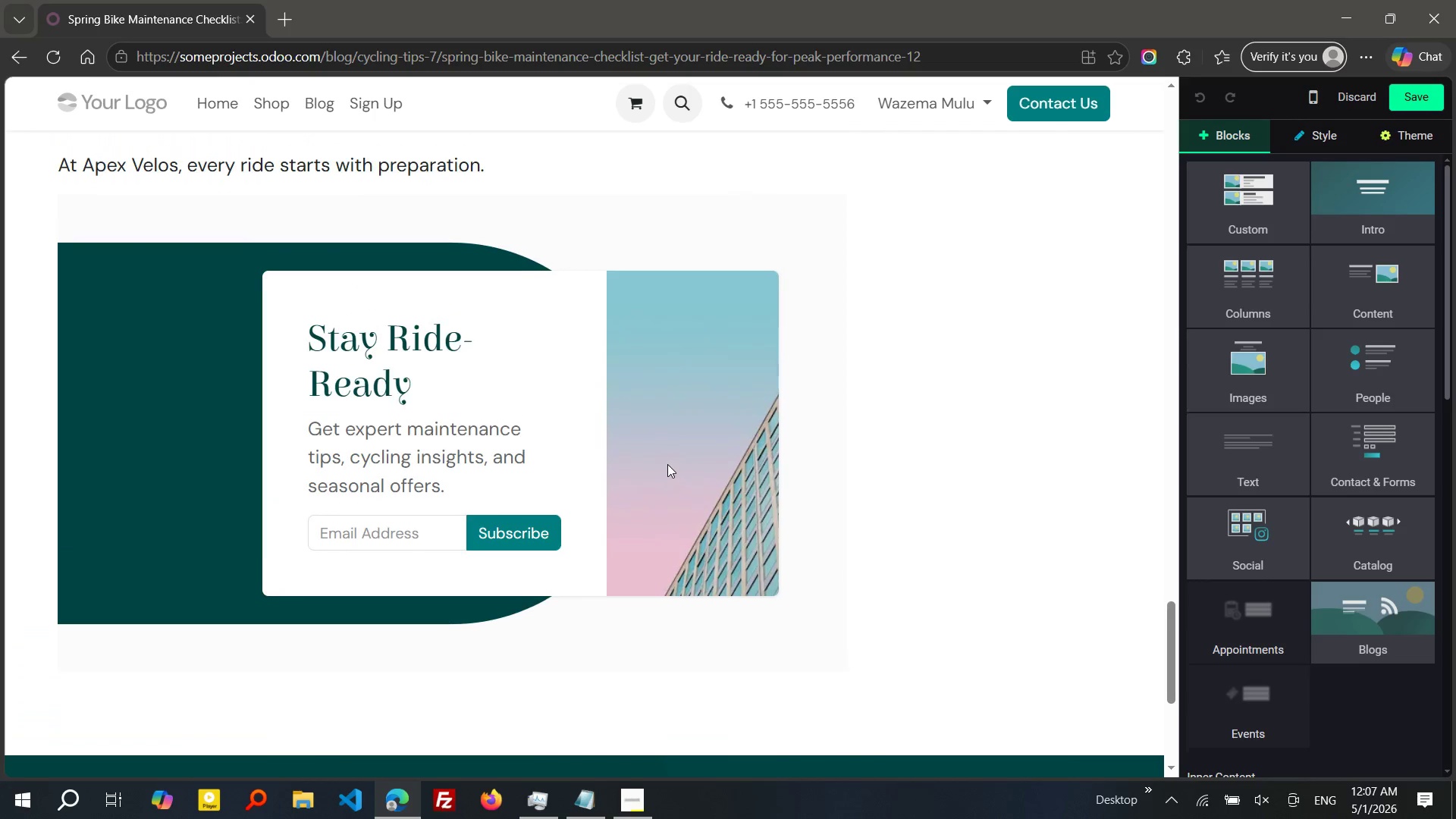 
wait(7.56)
 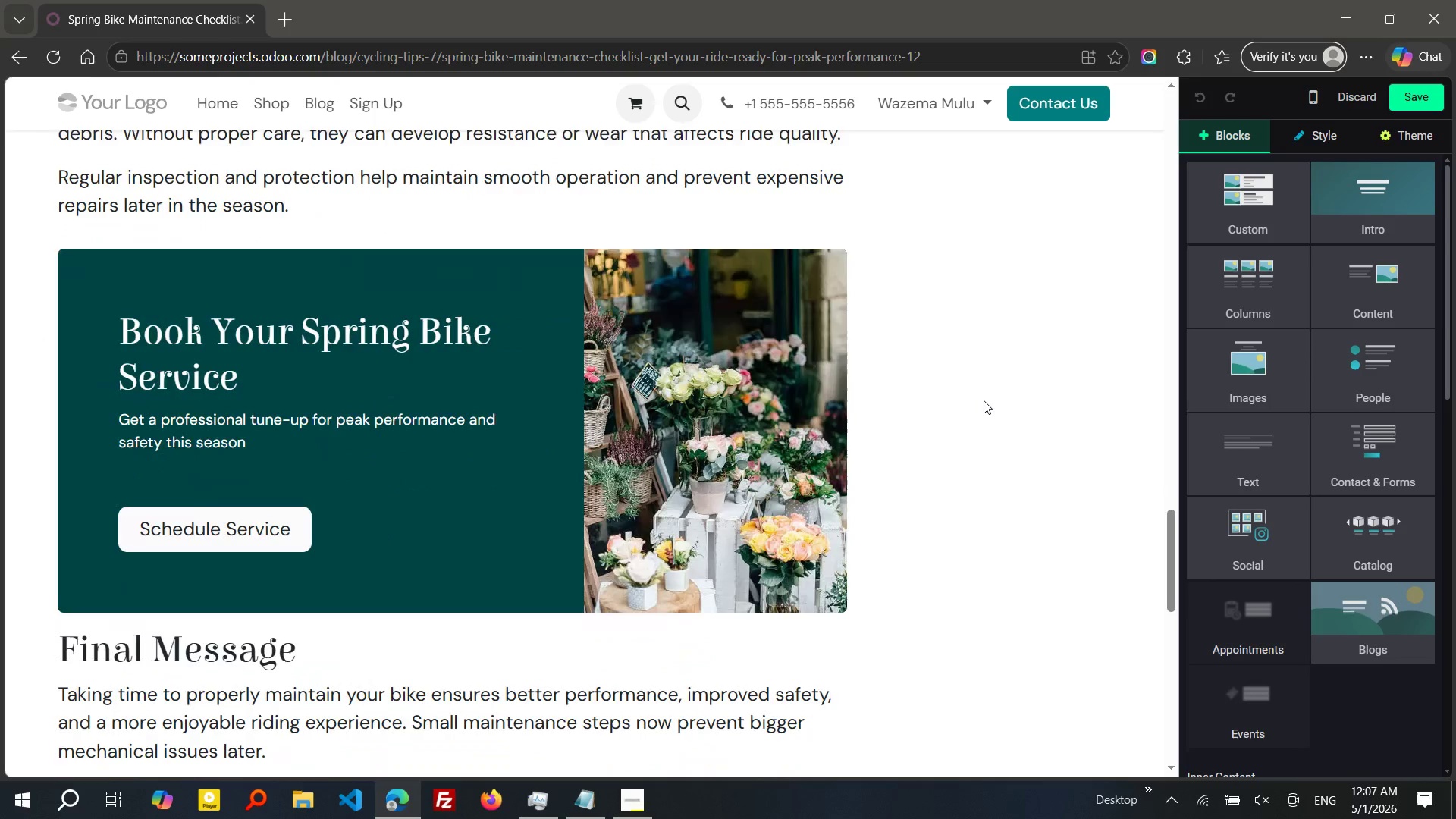 
double_click([420, 345])
 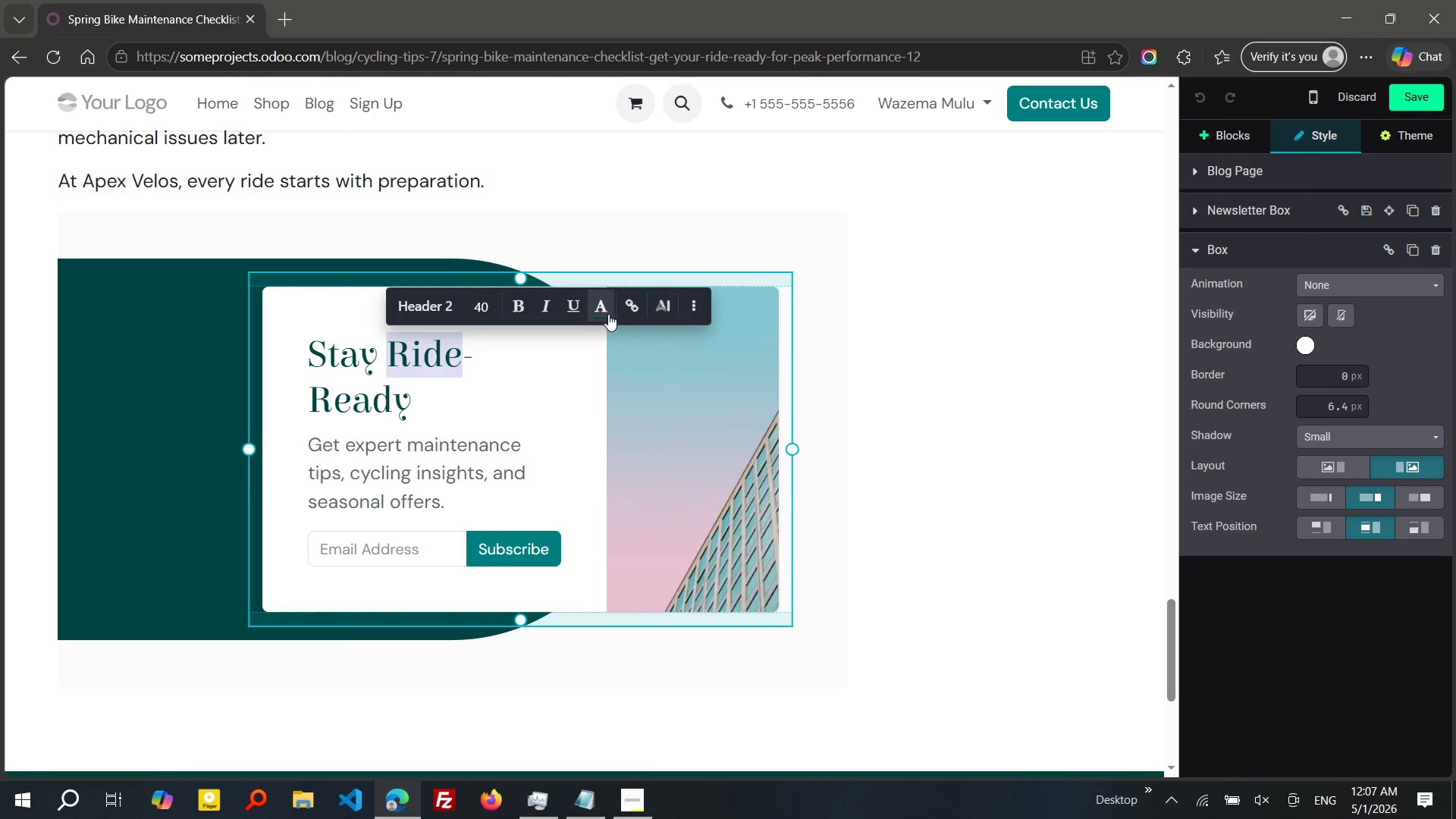 
left_click([608, 314])
 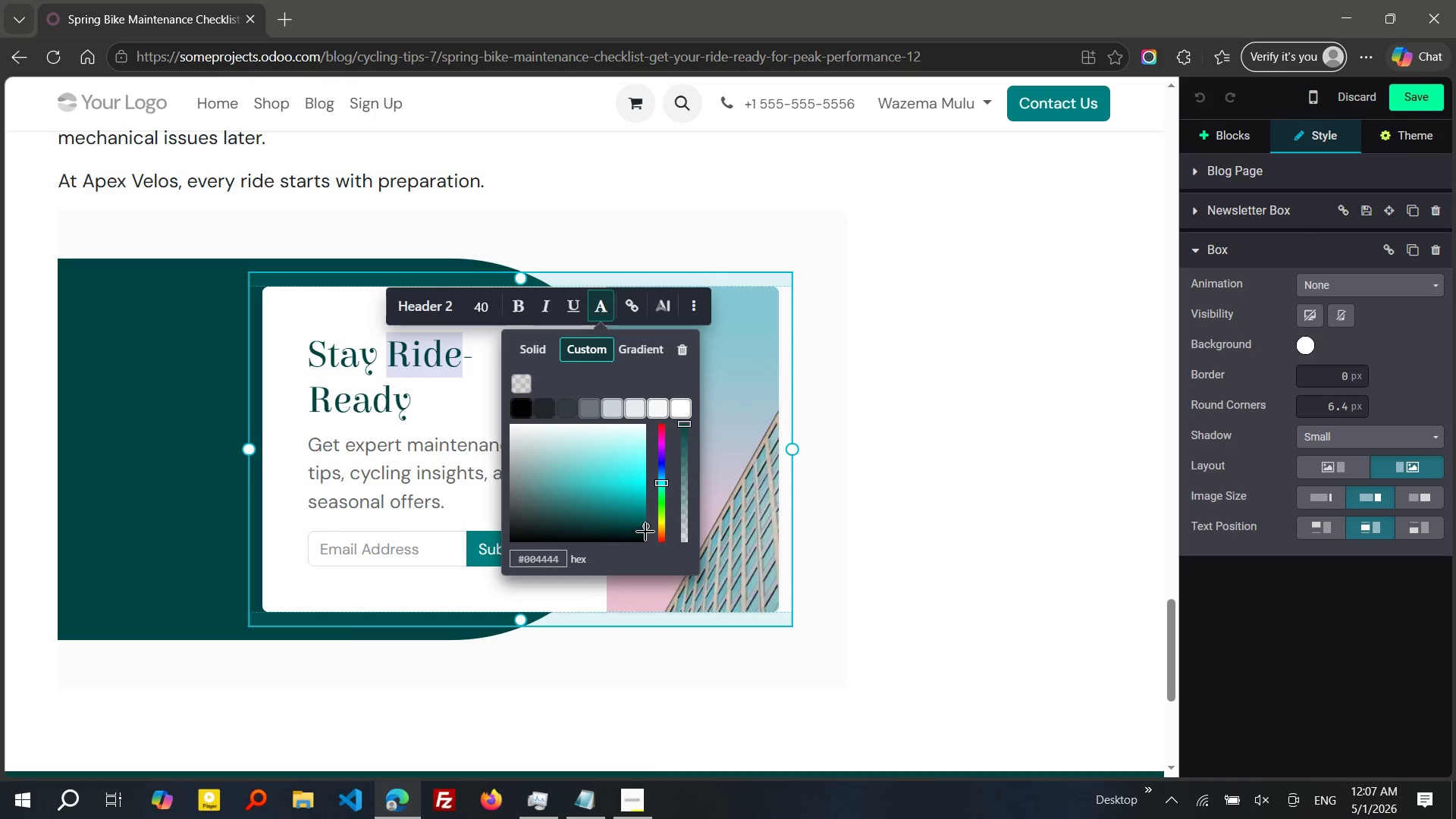 
wait(15.72)
 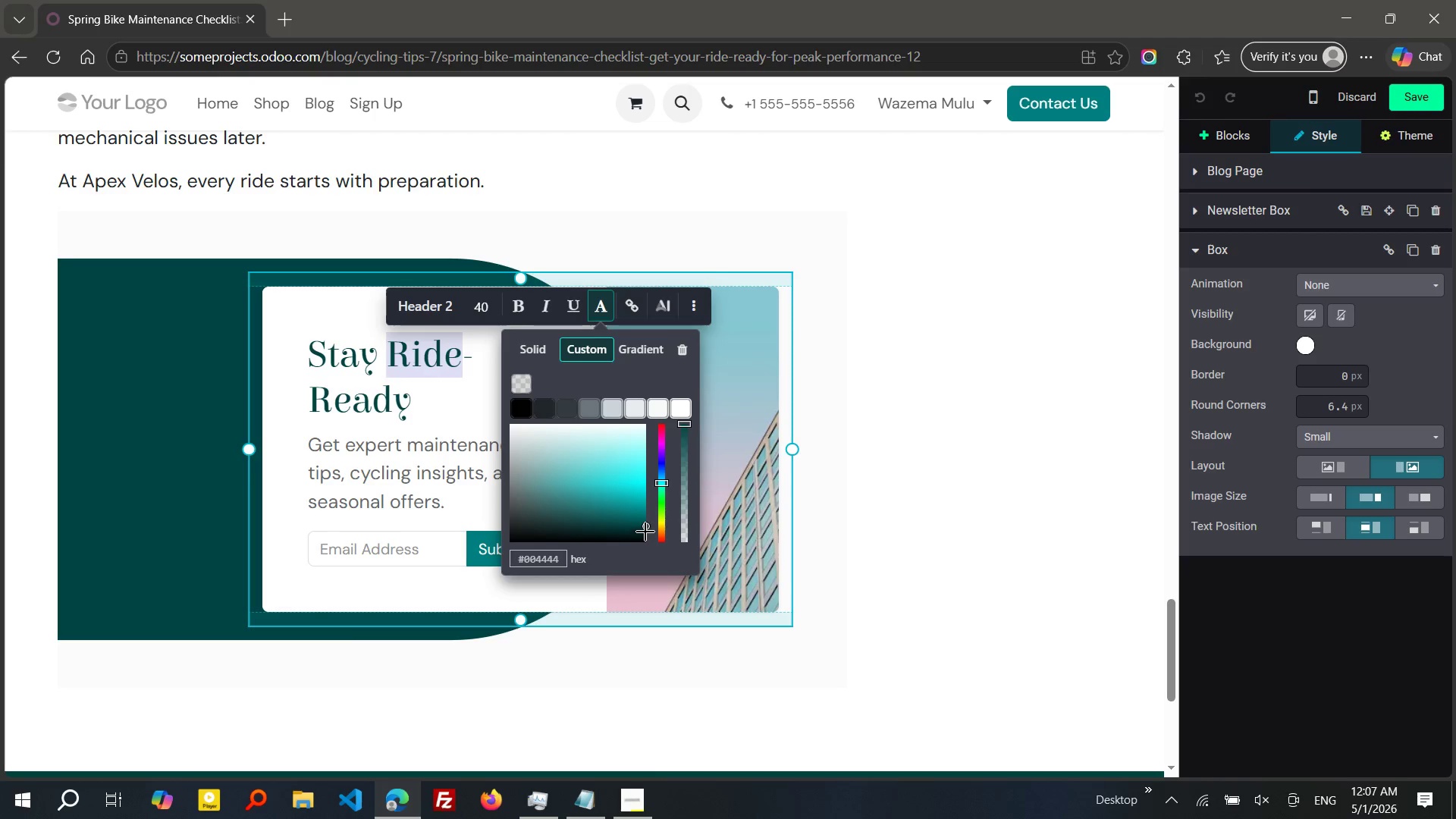 
left_click([661, 239])
 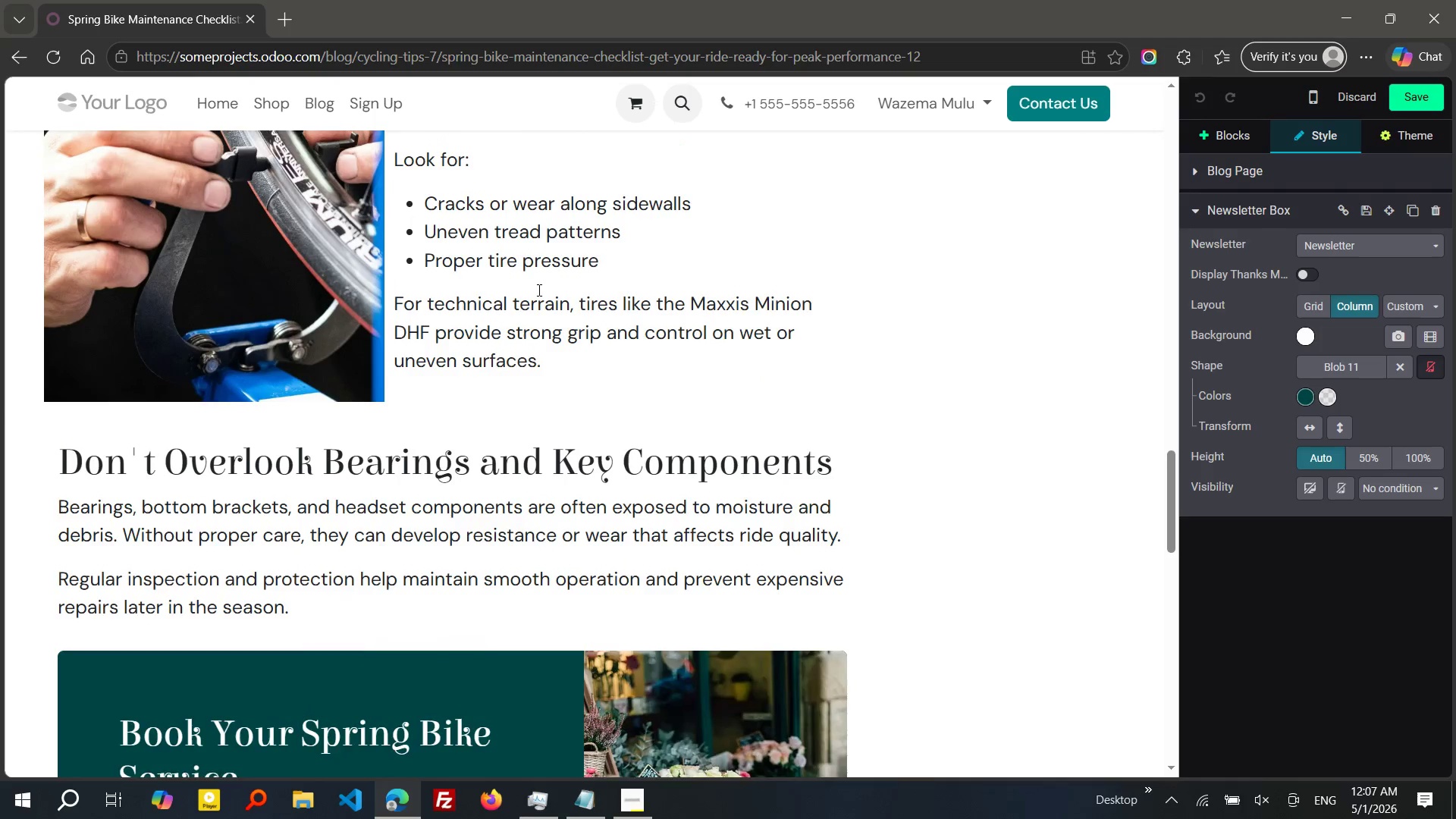 
wait(9.91)
 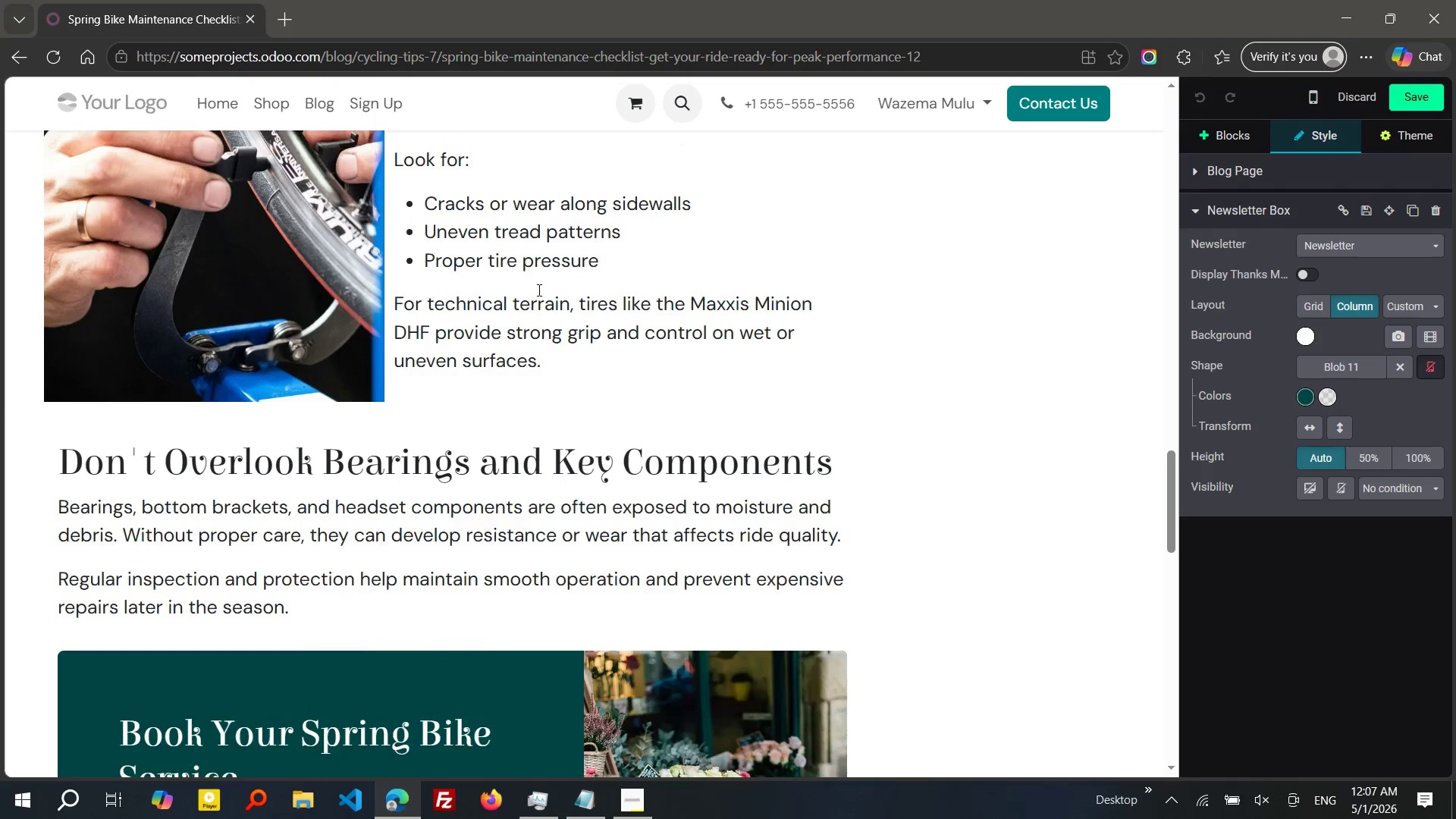 
left_click_drag(start_coordinate=[430, 513], to_coordinate=[29, 474])
 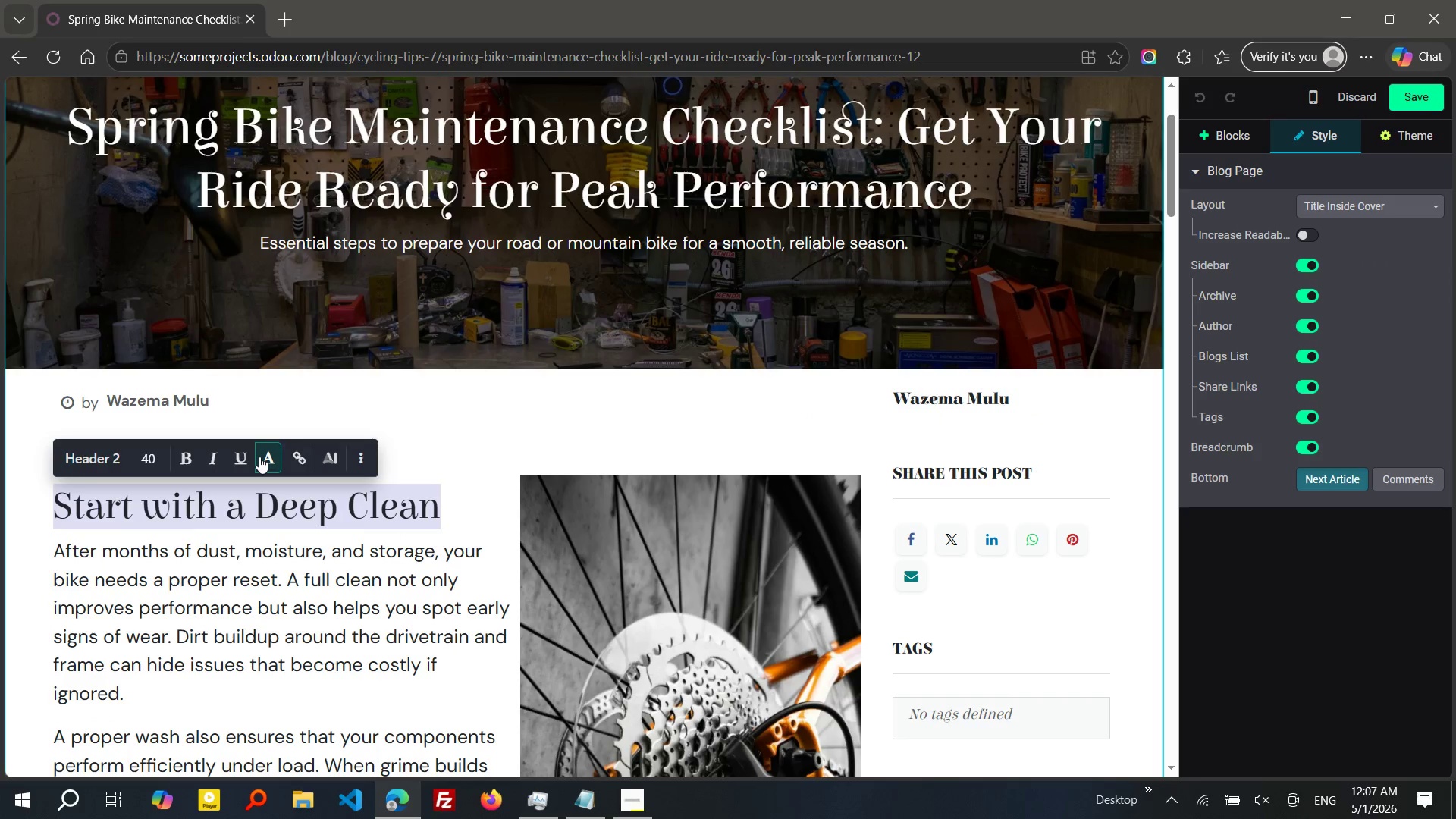 
left_click([259, 457])
 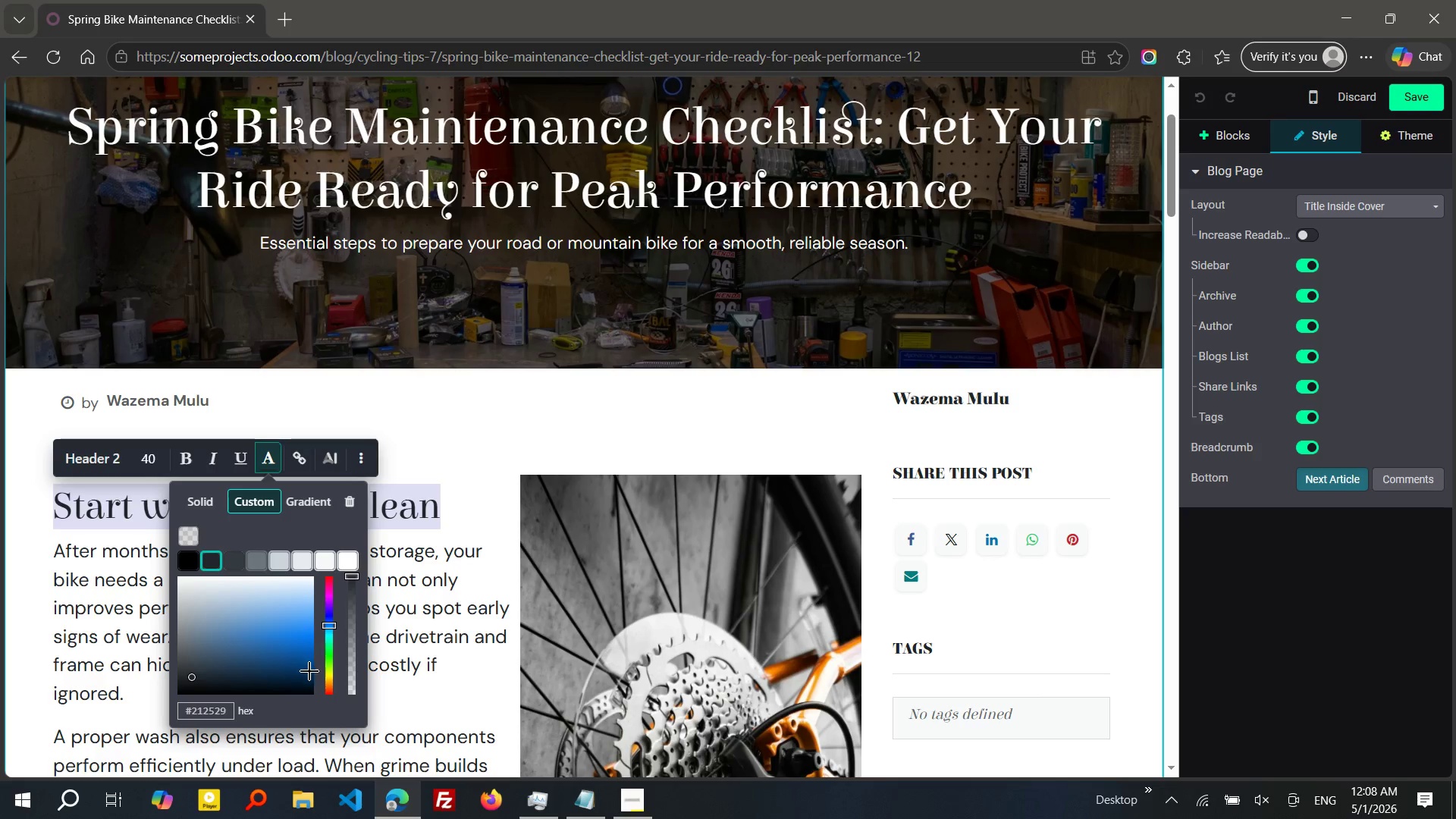 
wait(6.77)
 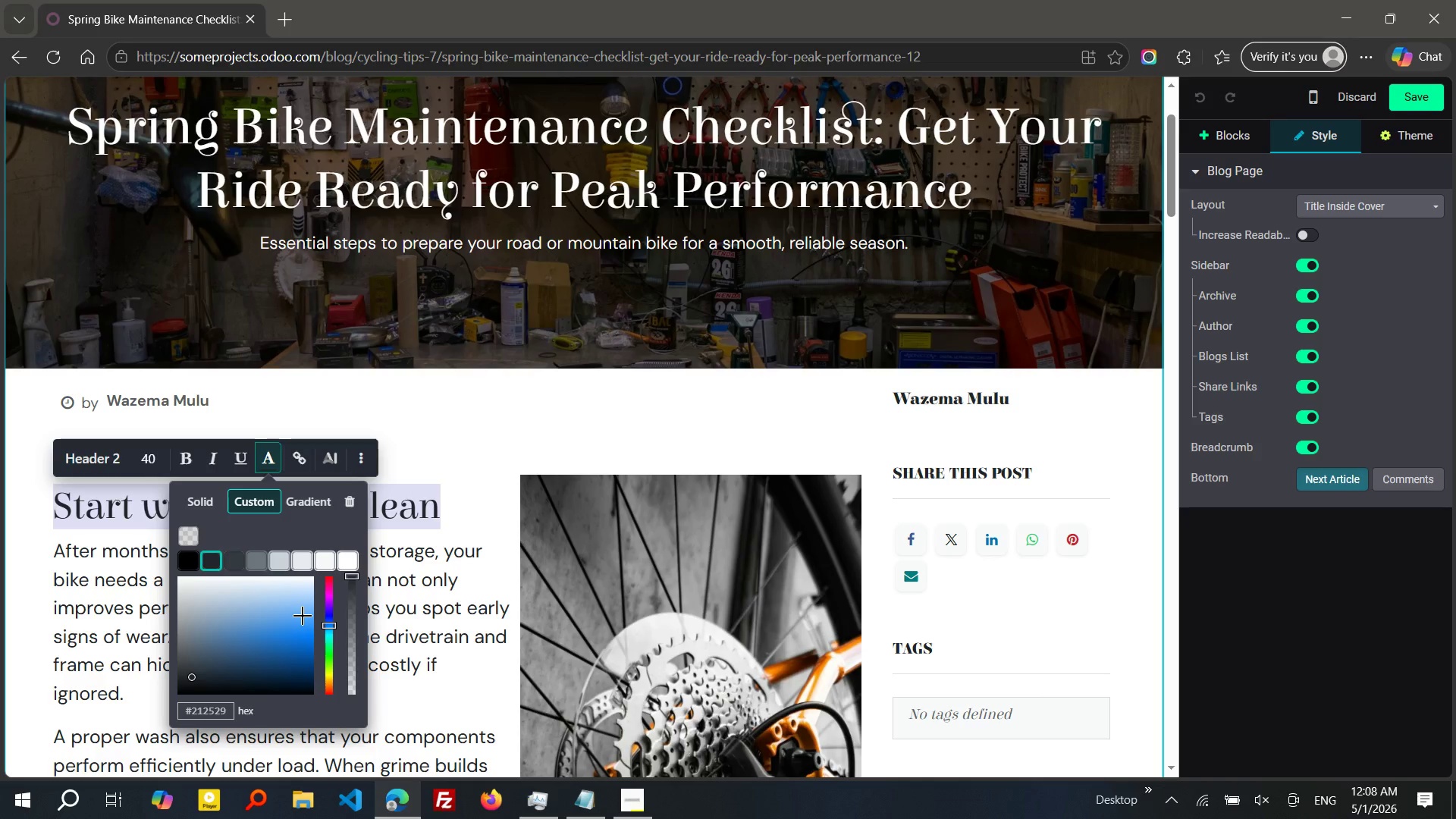 
left_click([312, 667])
 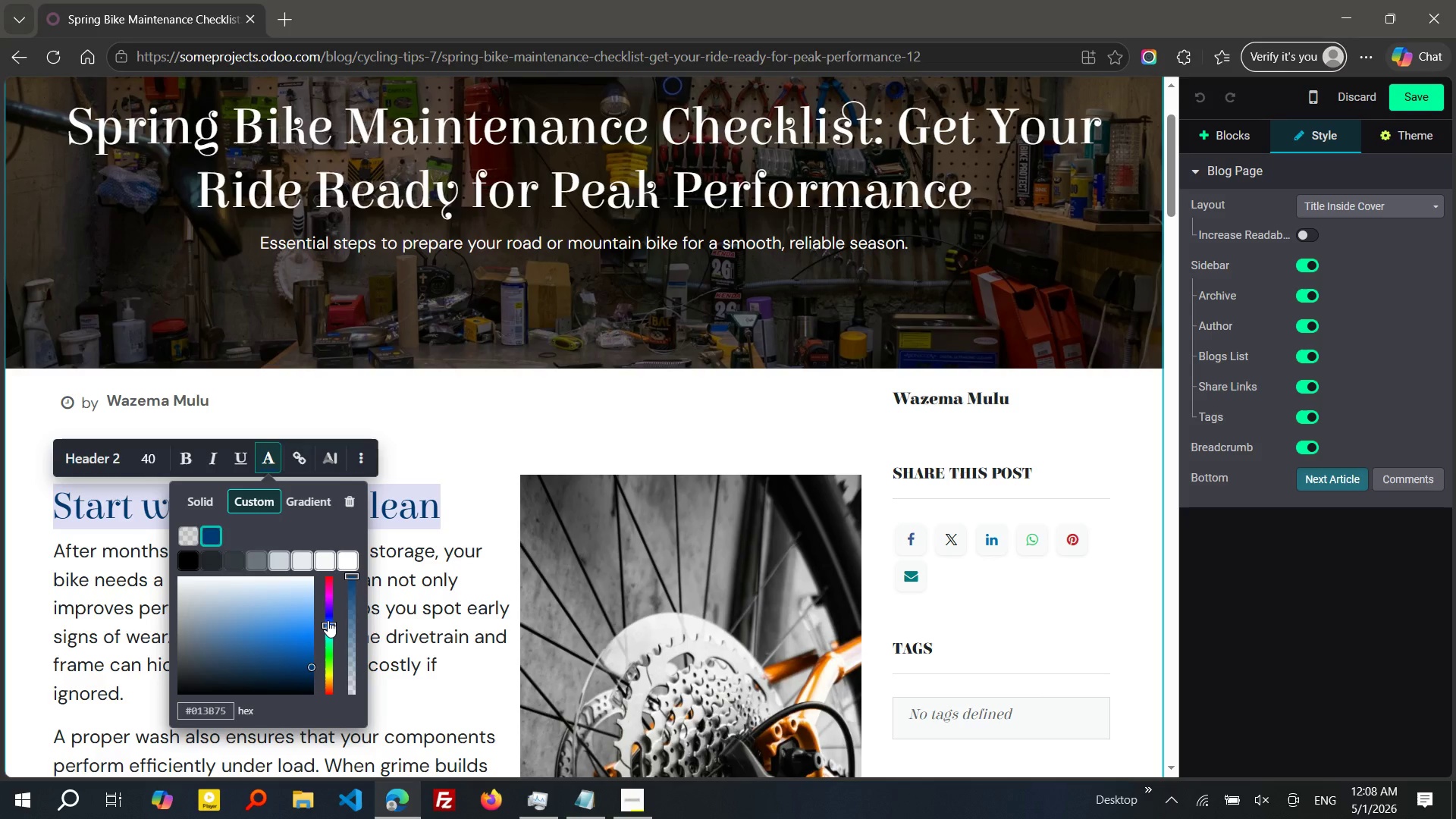 
left_click_drag(start_coordinate=[328, 620], to_coordinate=[328, 627])
 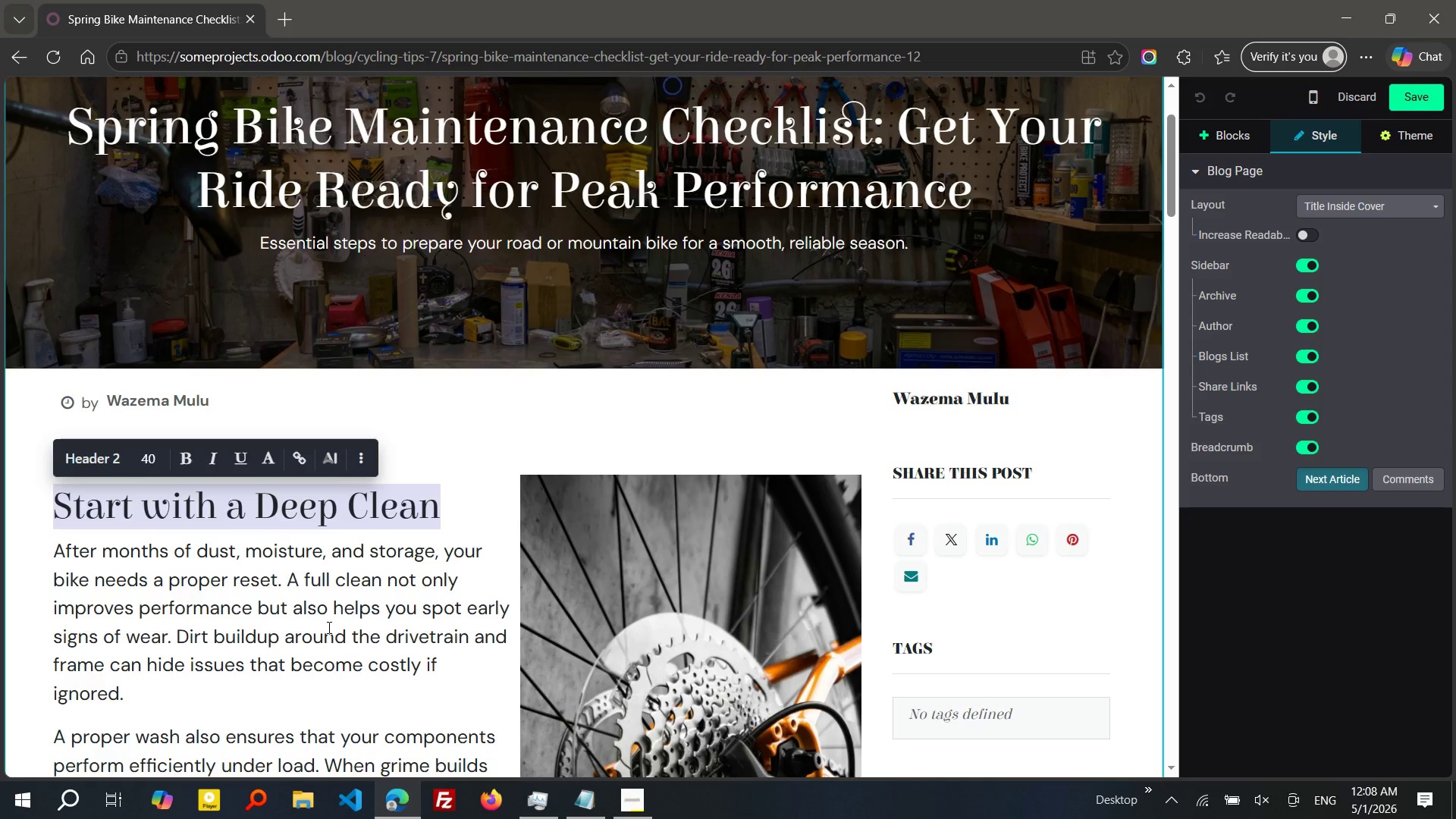 
key(Escape)
 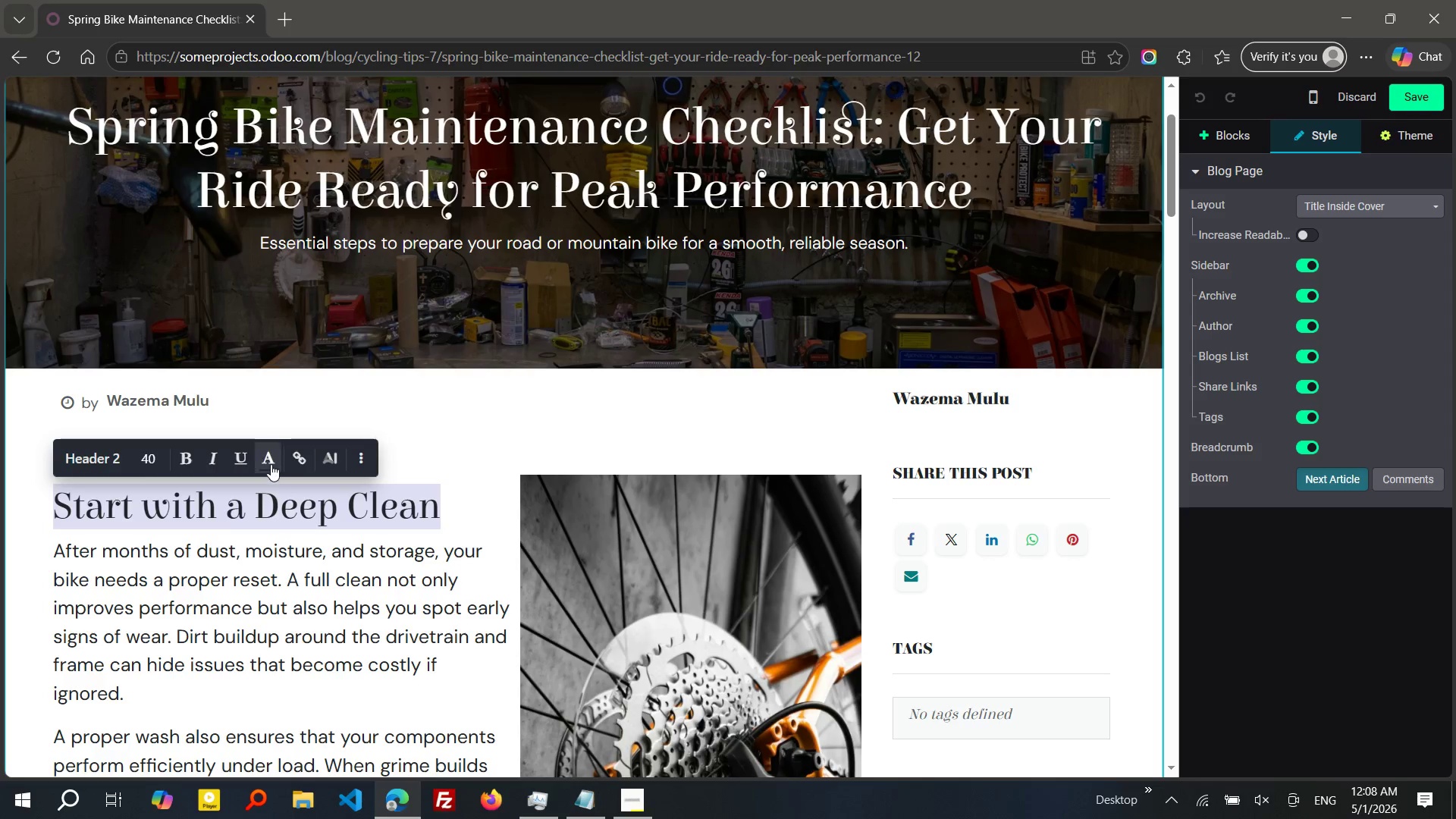 
left_click([271, 464])
 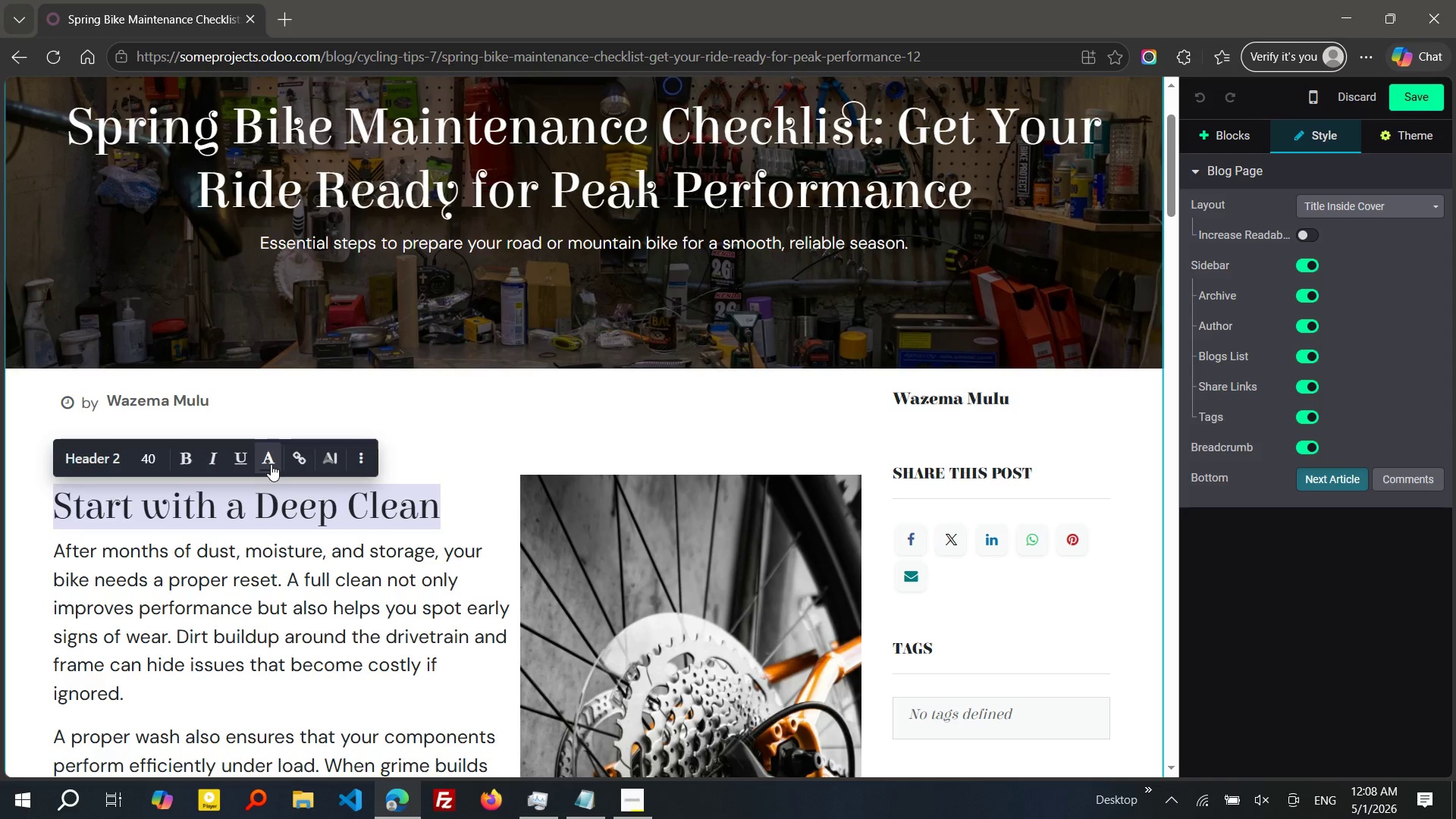 
key(Escape)
 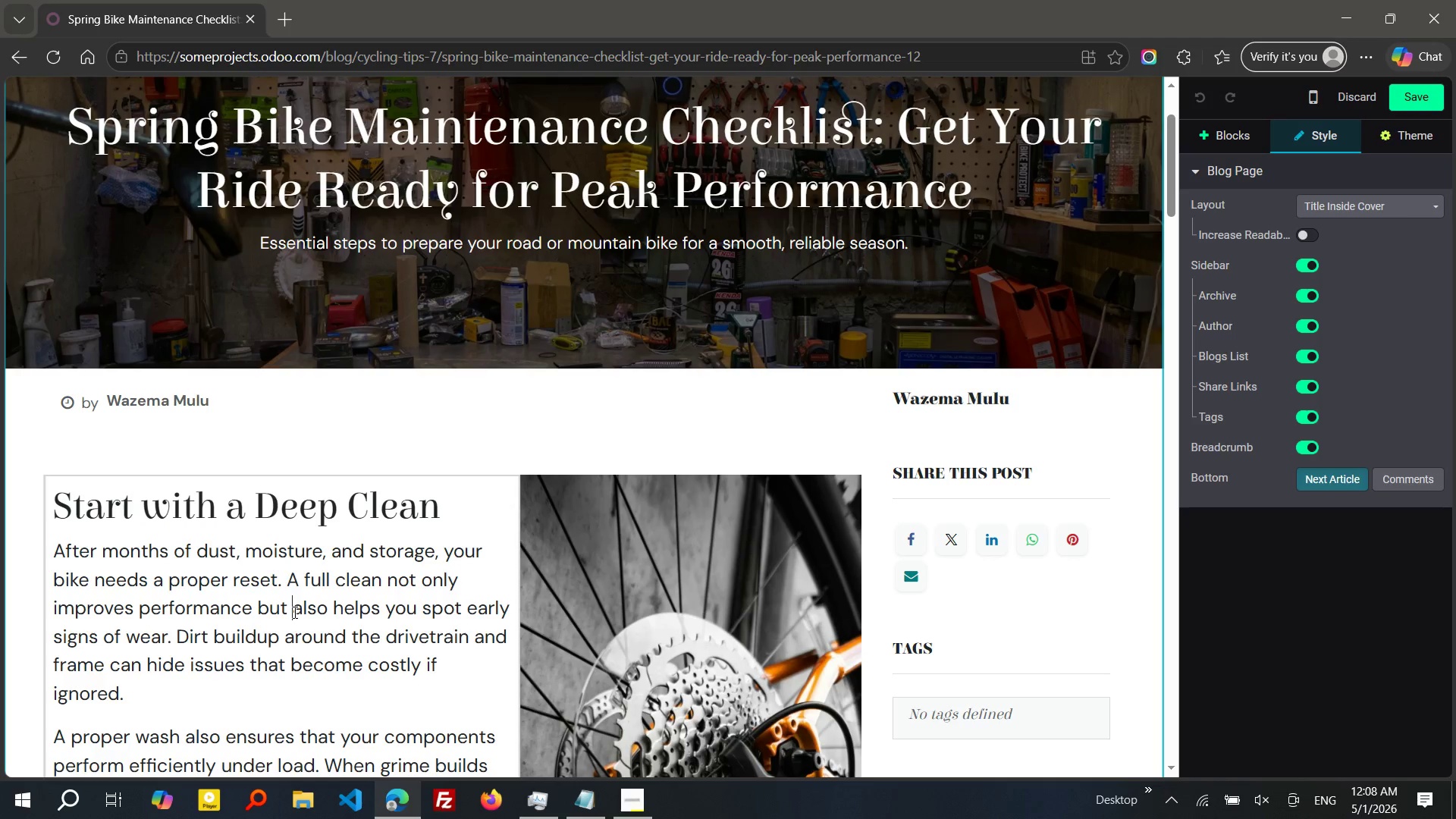 
left_click([293, 612])
 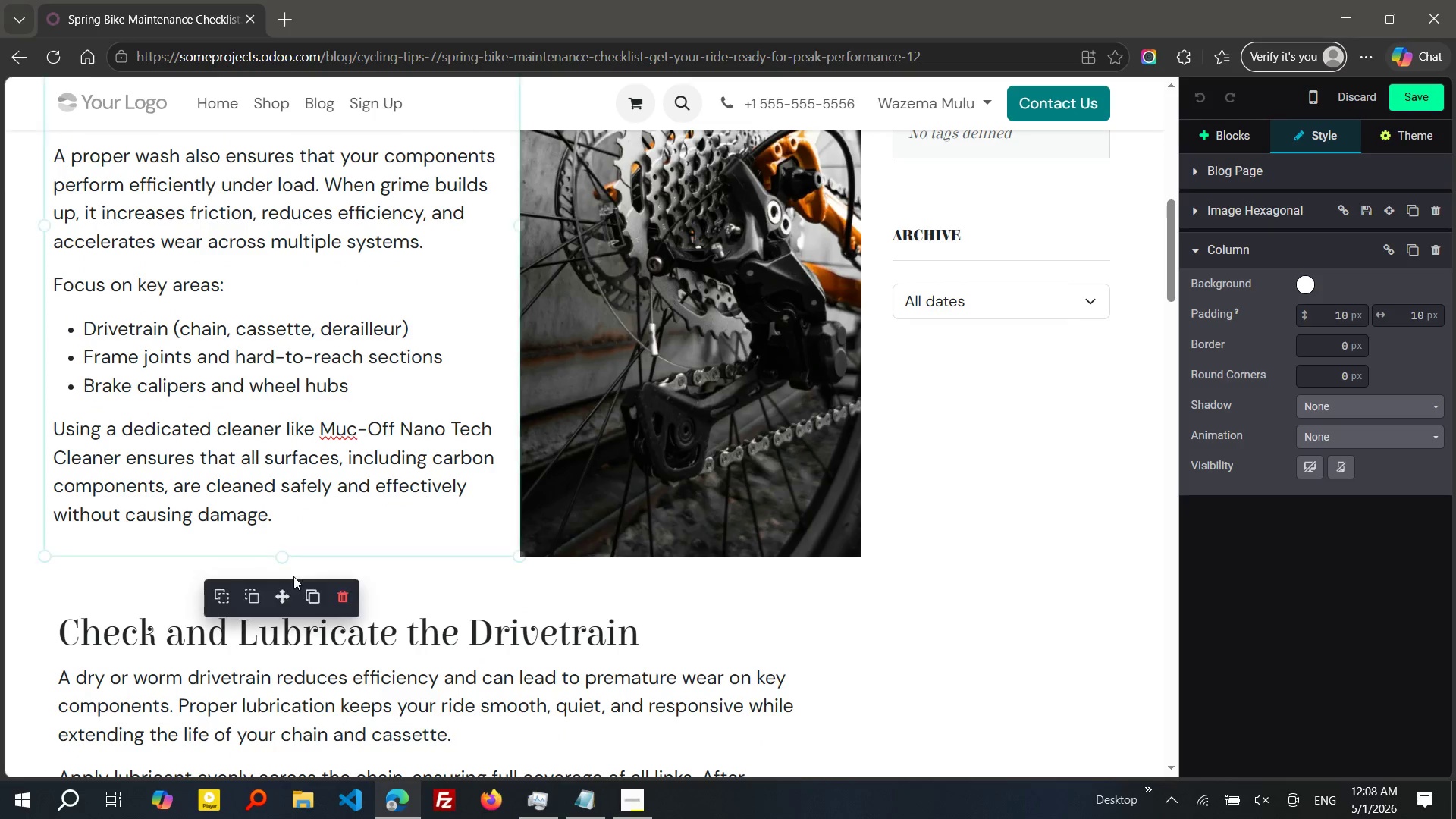 
wait(7.59)
 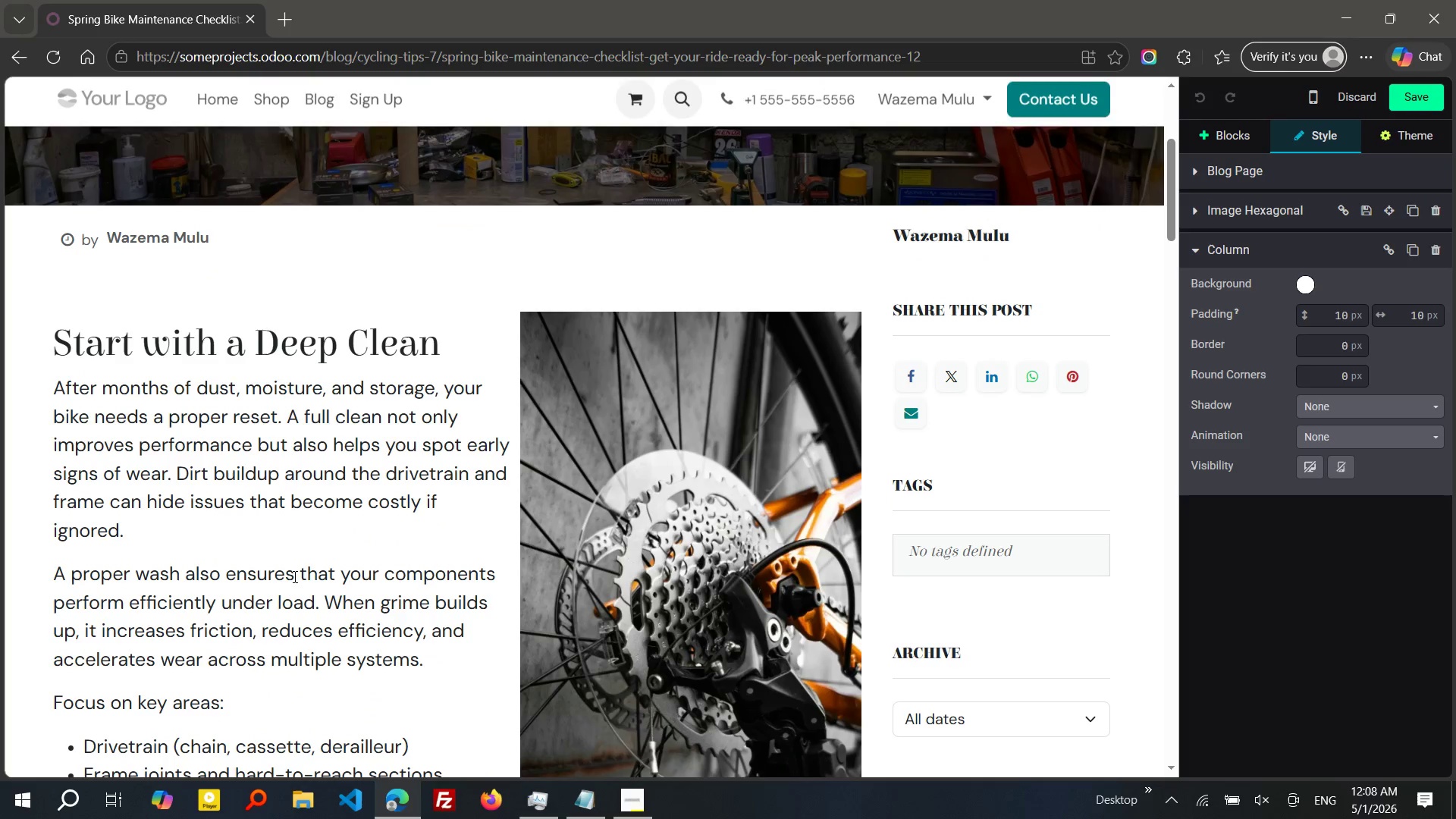 
left_click([370, 578])
 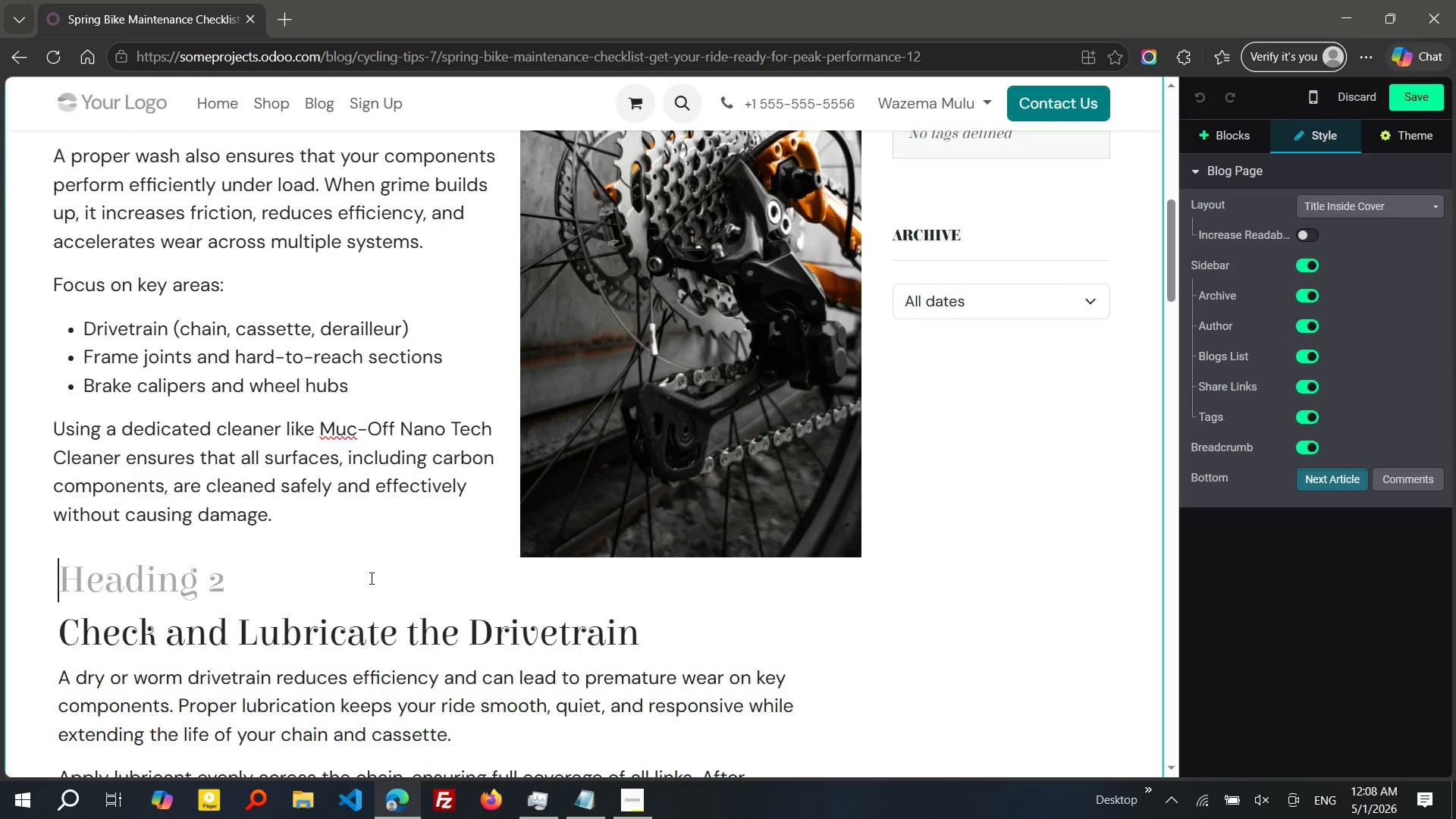 
key(Slash)
 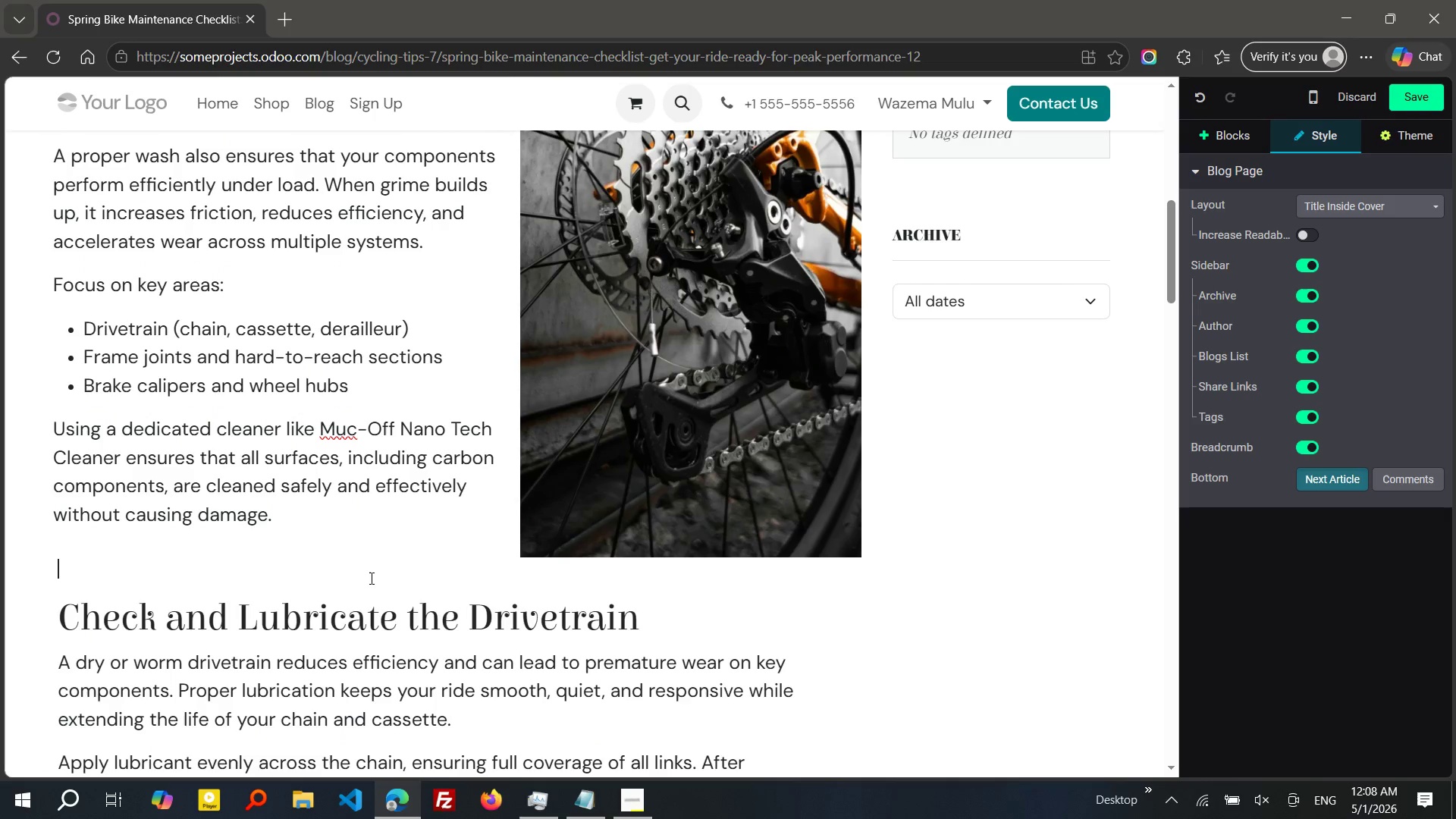 
key(P)
 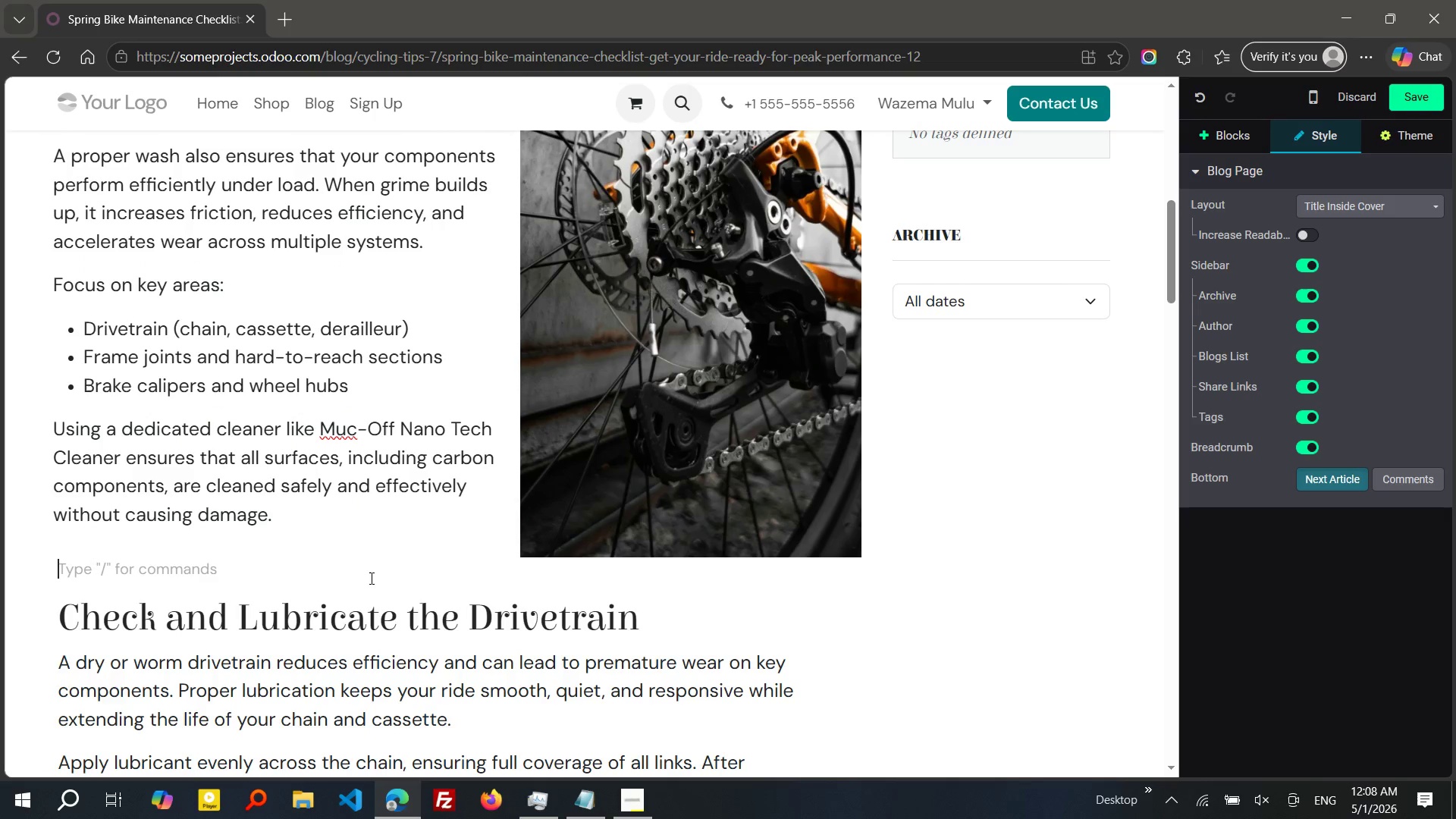 
key(Enter)
 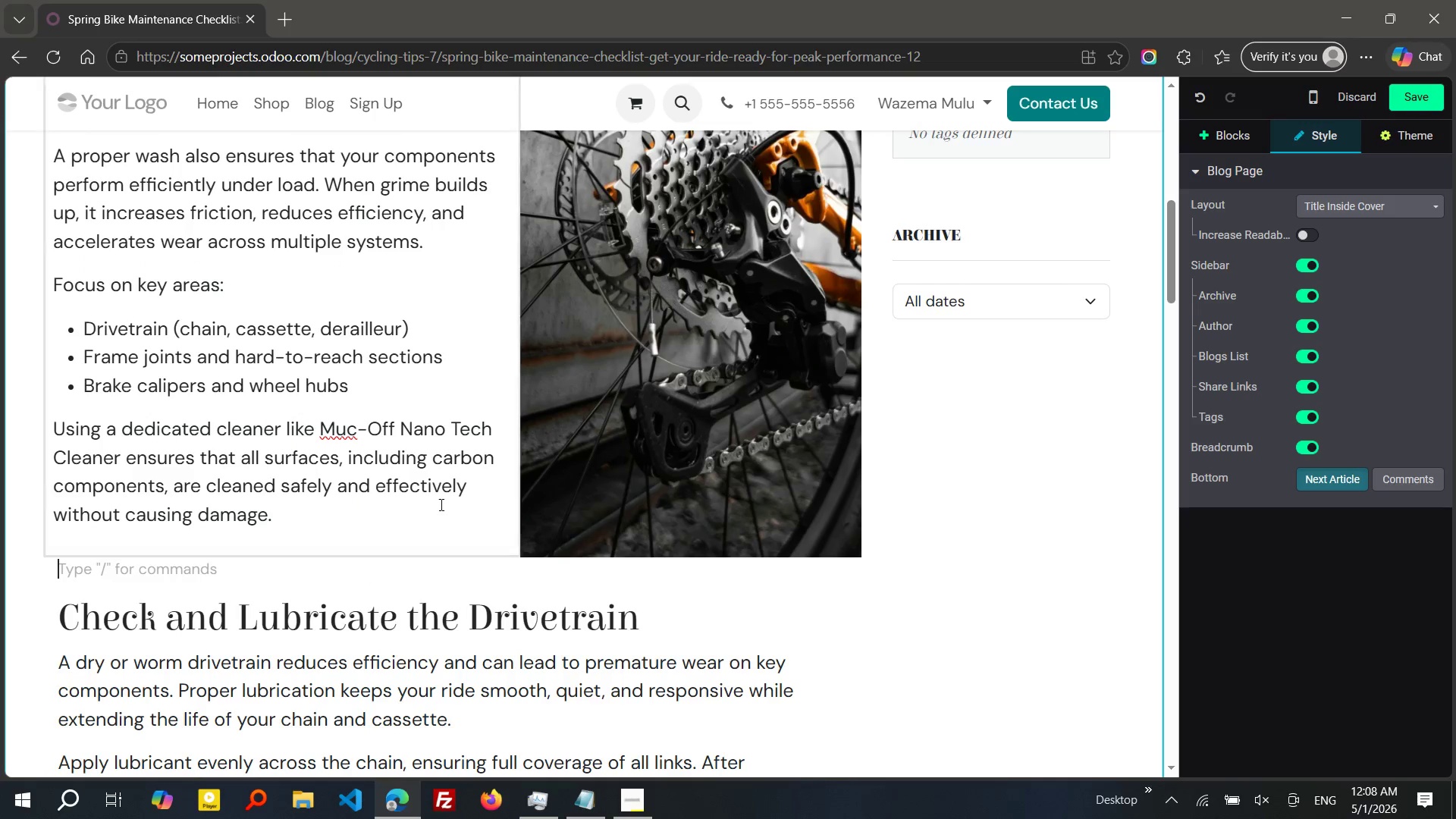 
left_click([440, 504])
 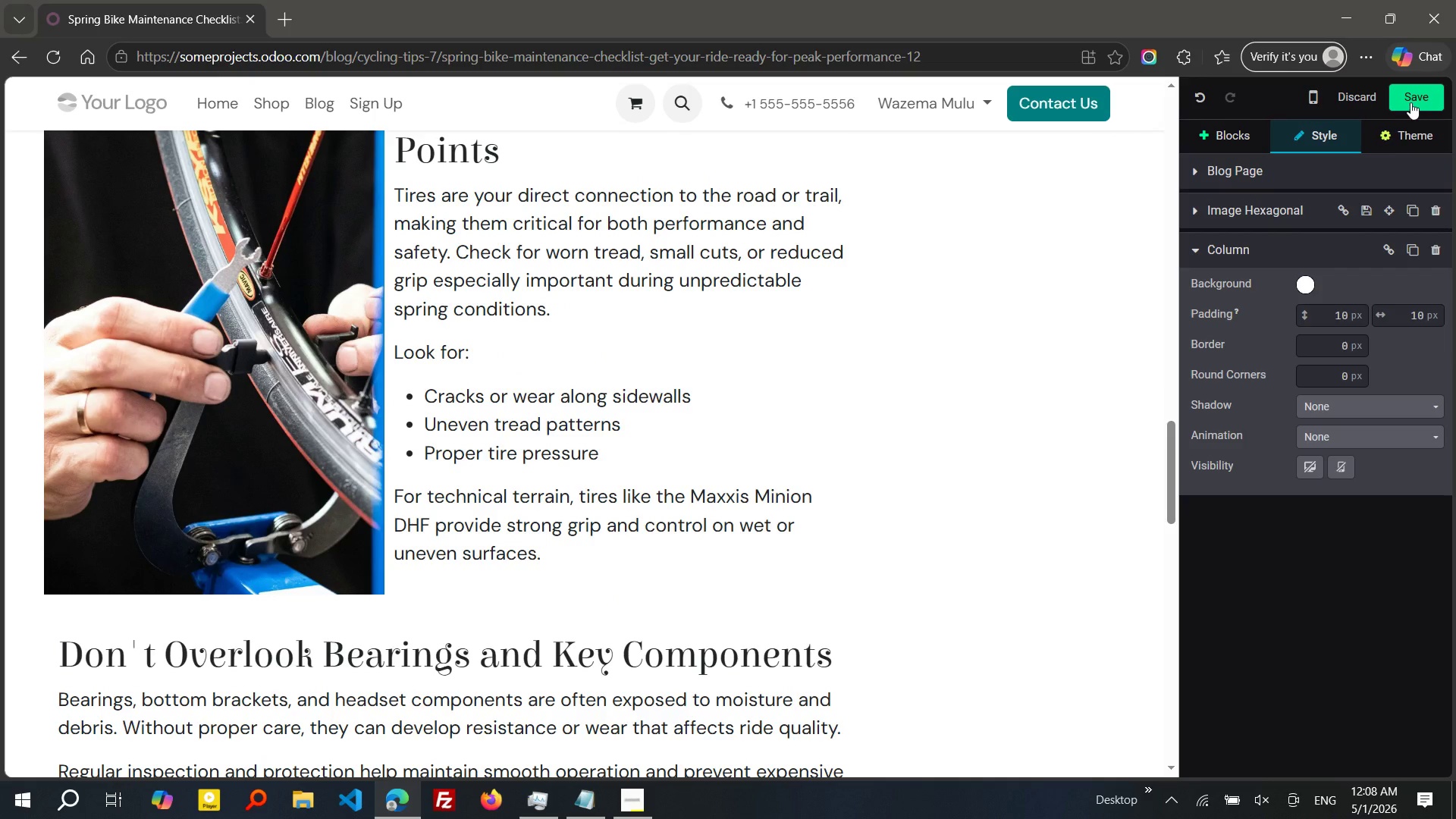 
wait(18.06)
 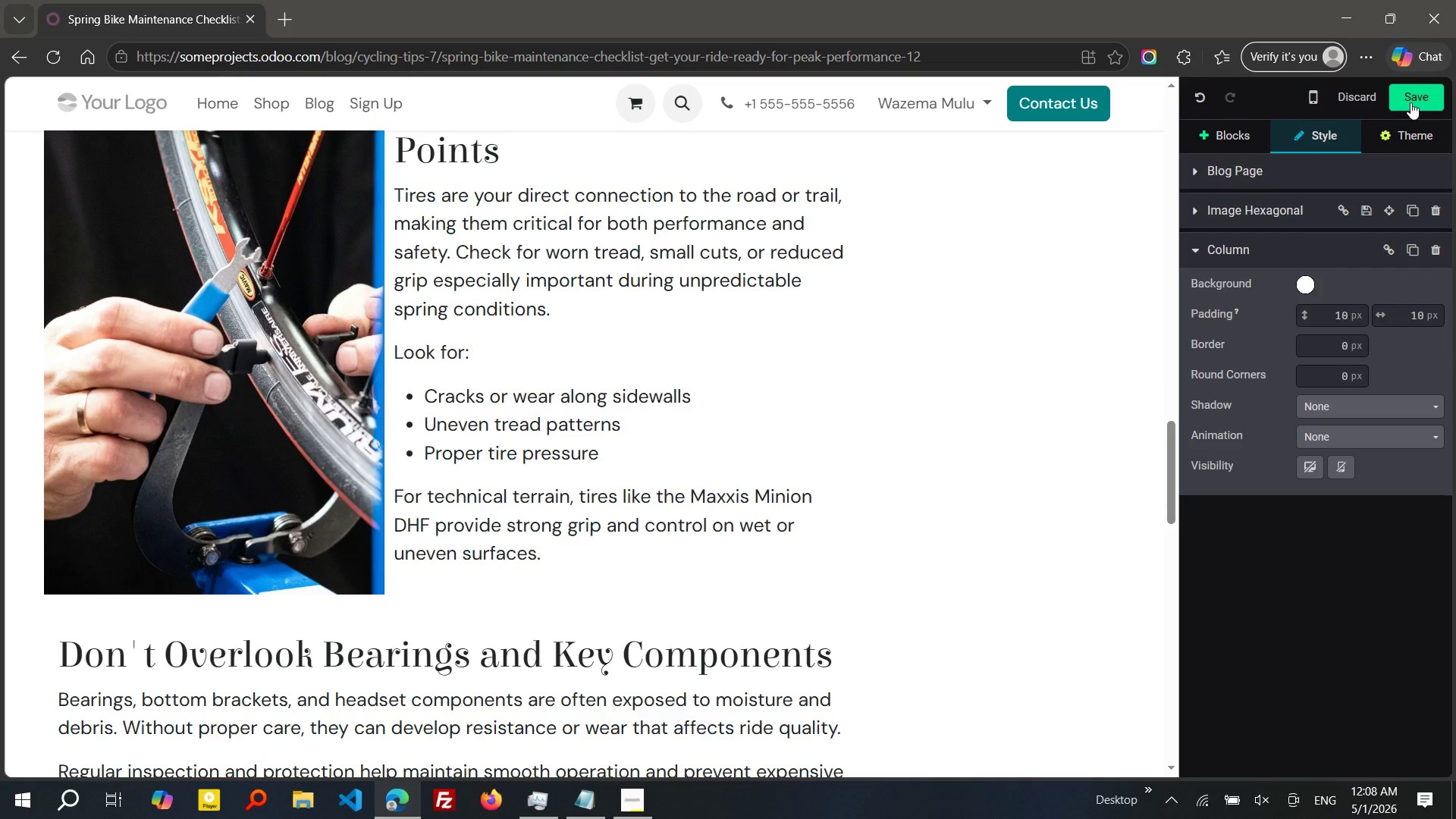 
left_click([1410, 102])
 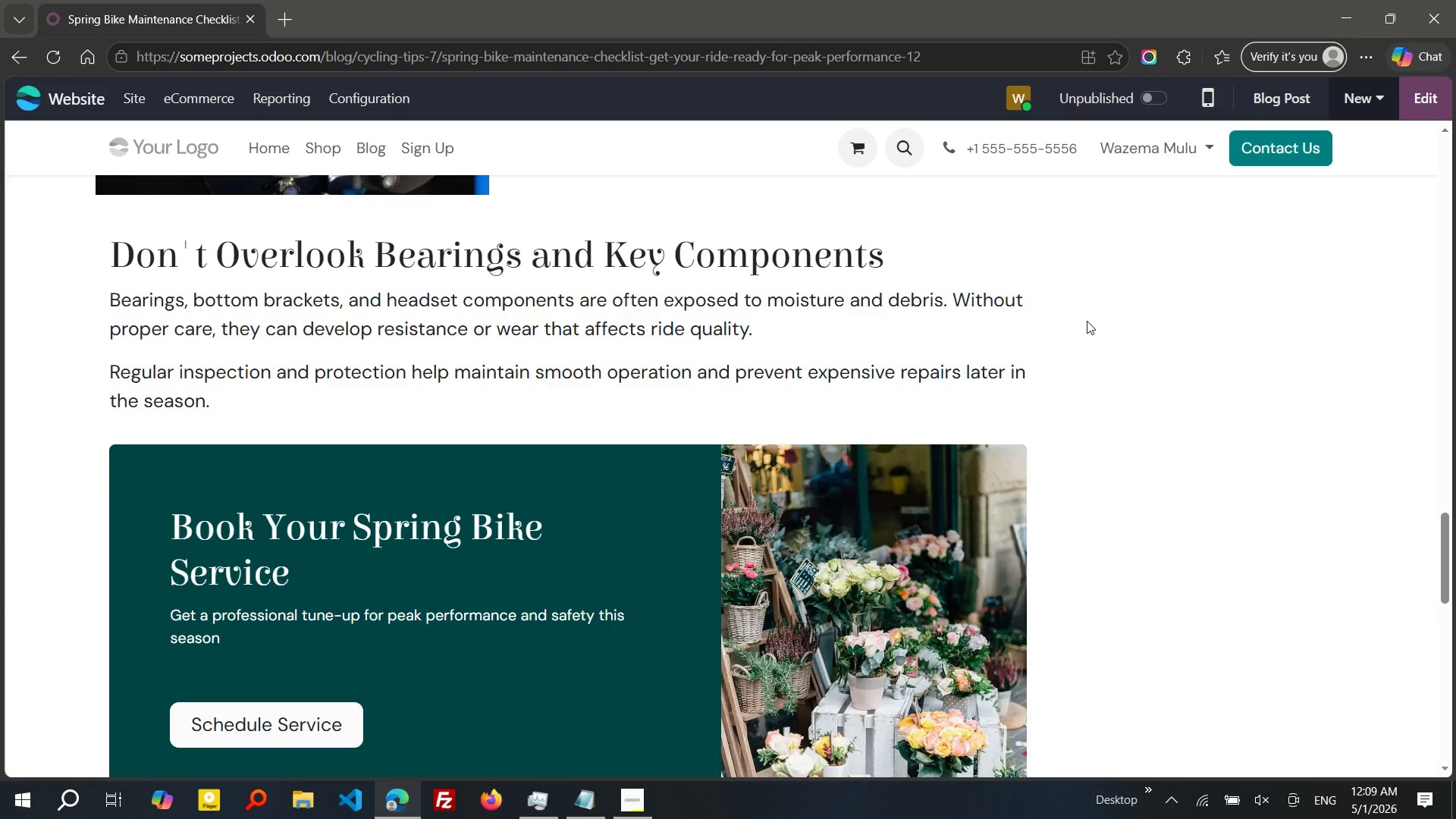 
wait(20.55)
 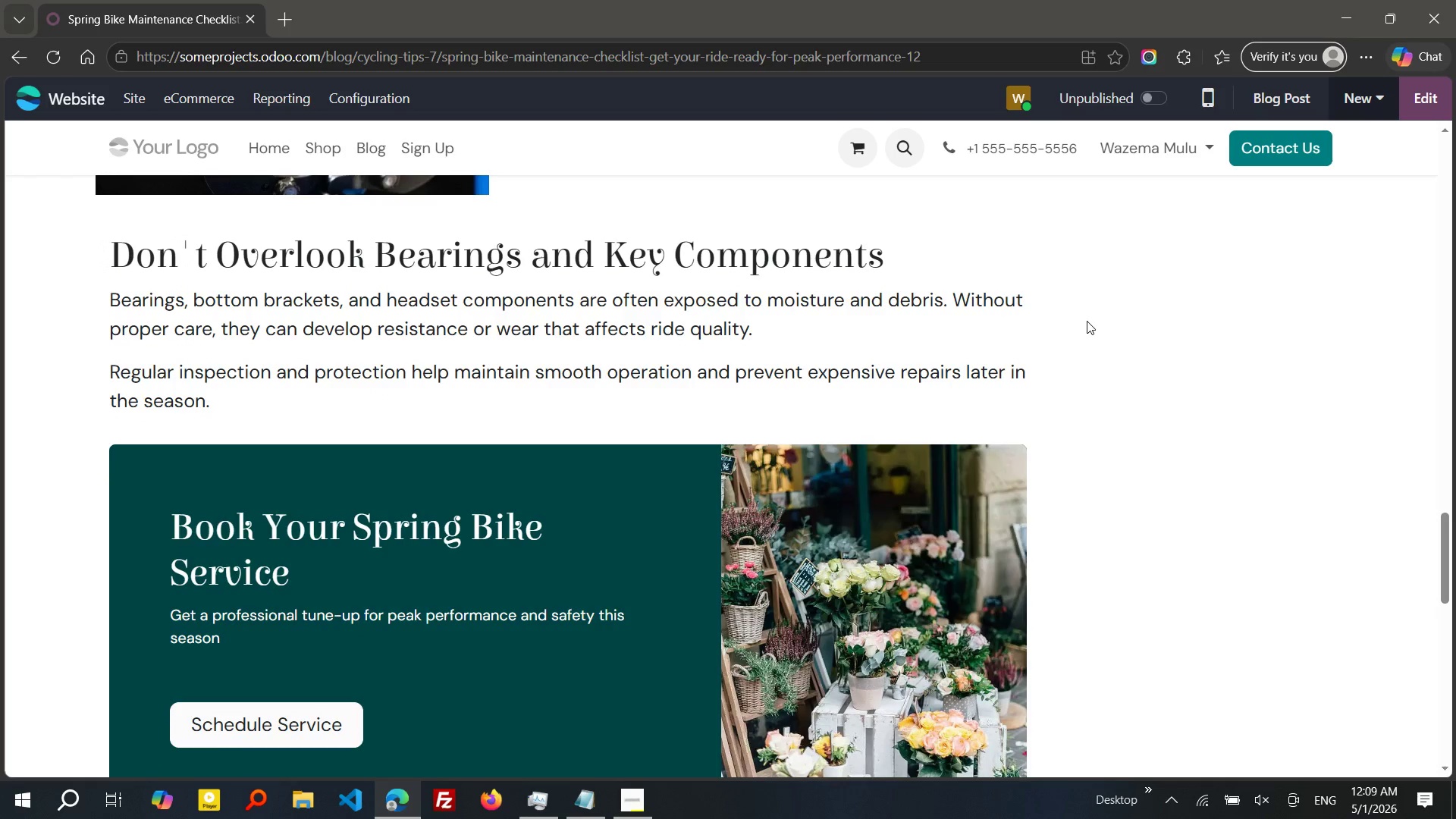 
left_click([1279, 96])
 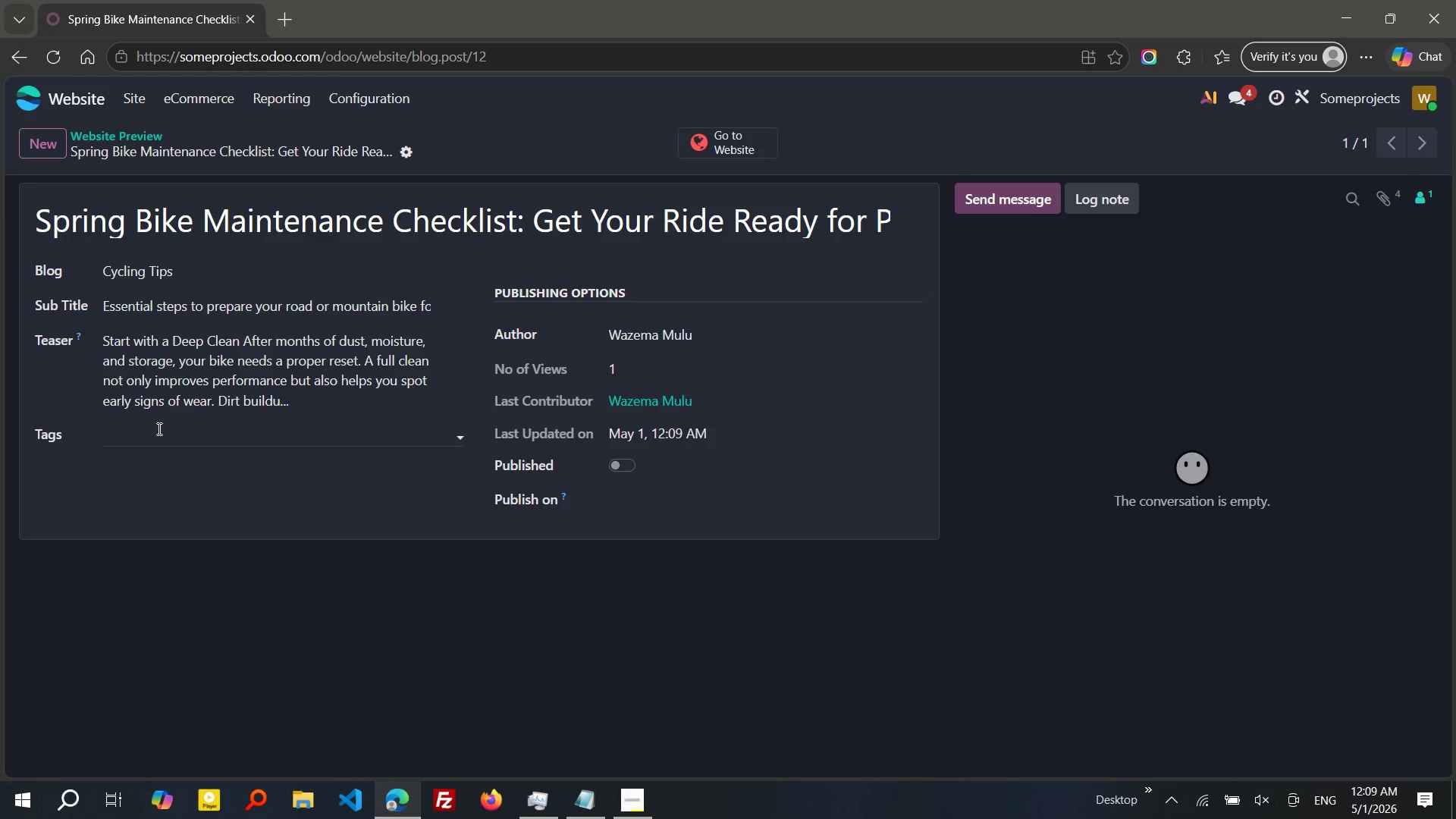 
left_click([158, 428])
 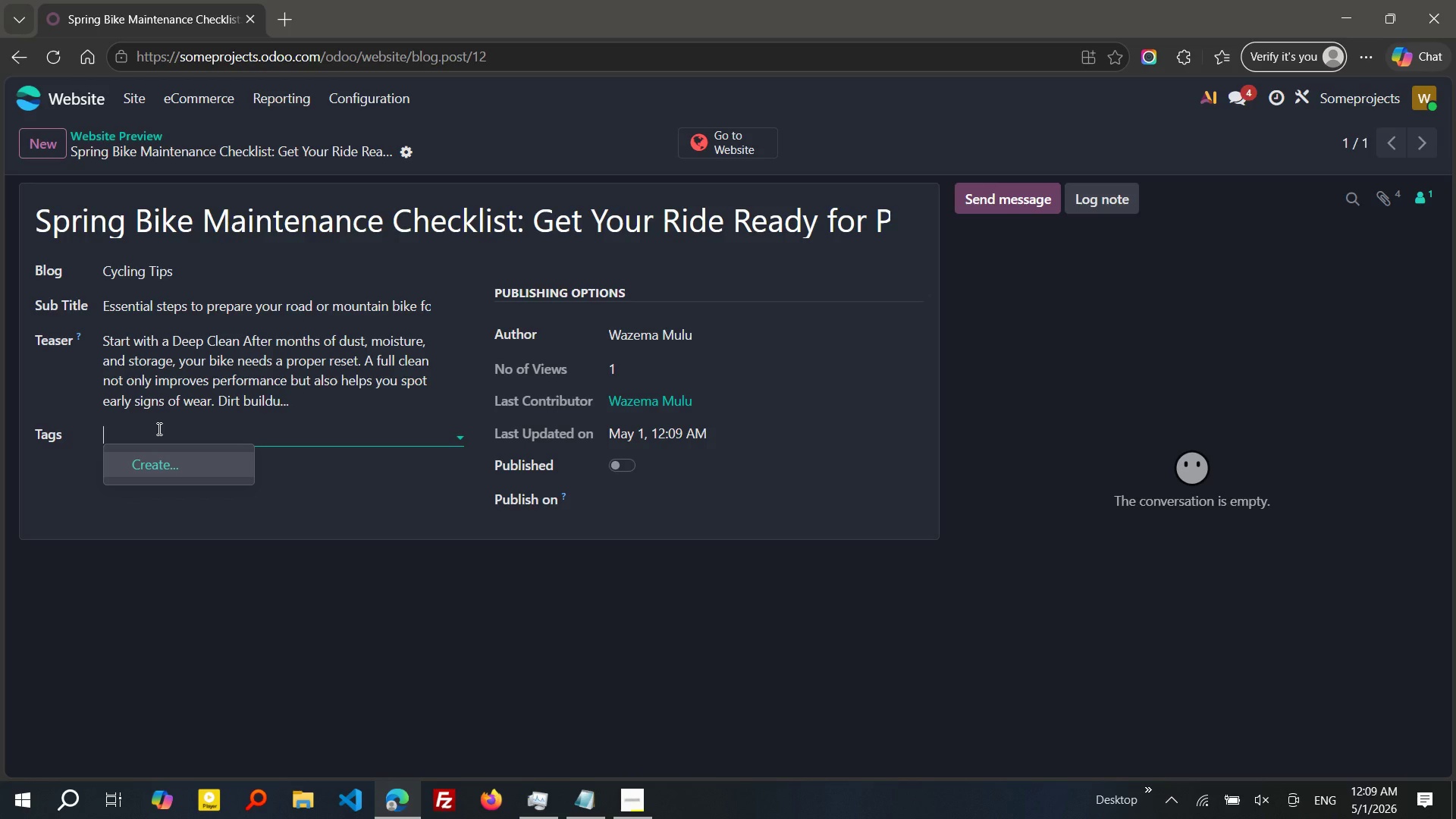 
wait(10.22)
 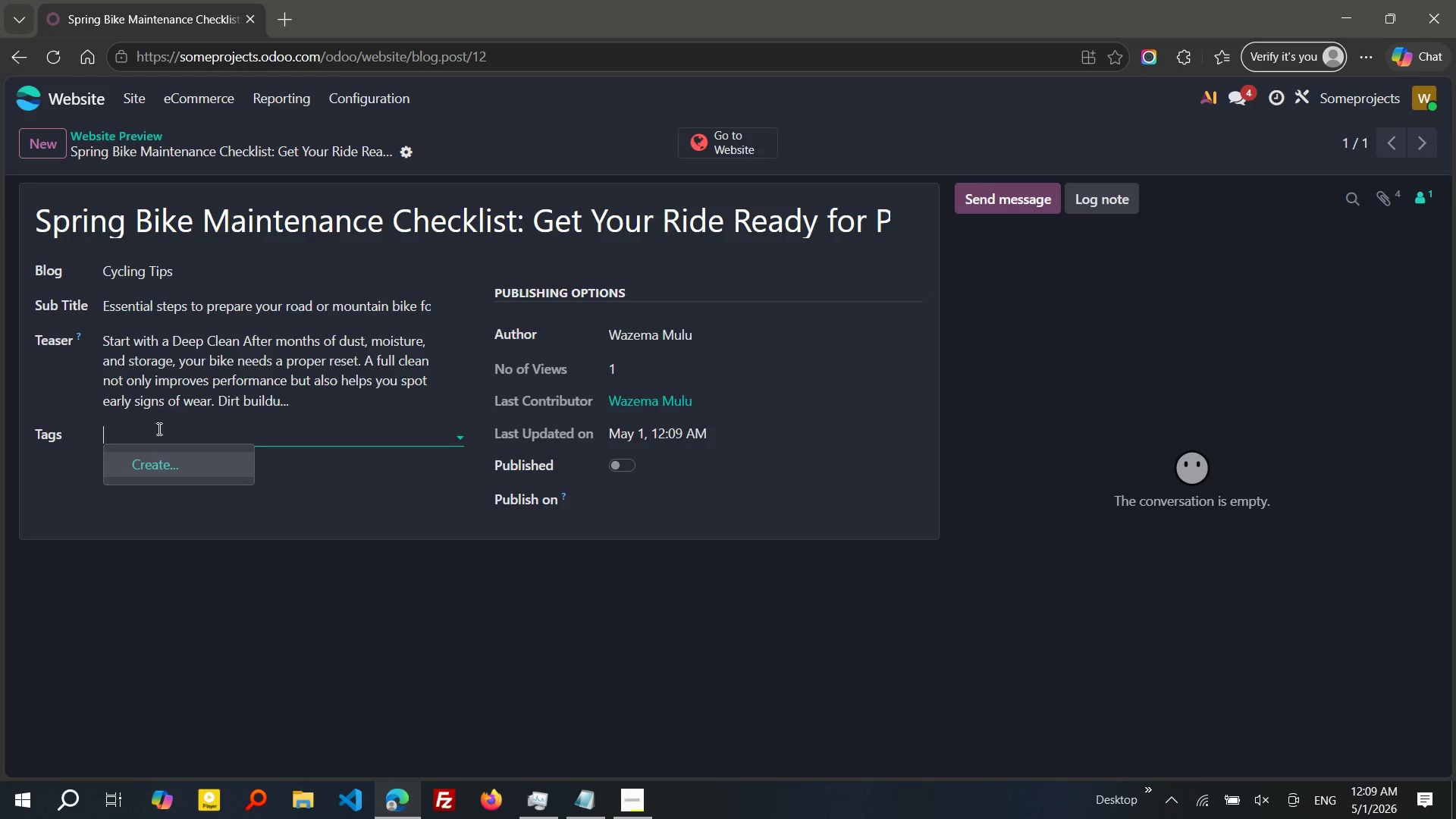 
type(BIKe Maintenance)
 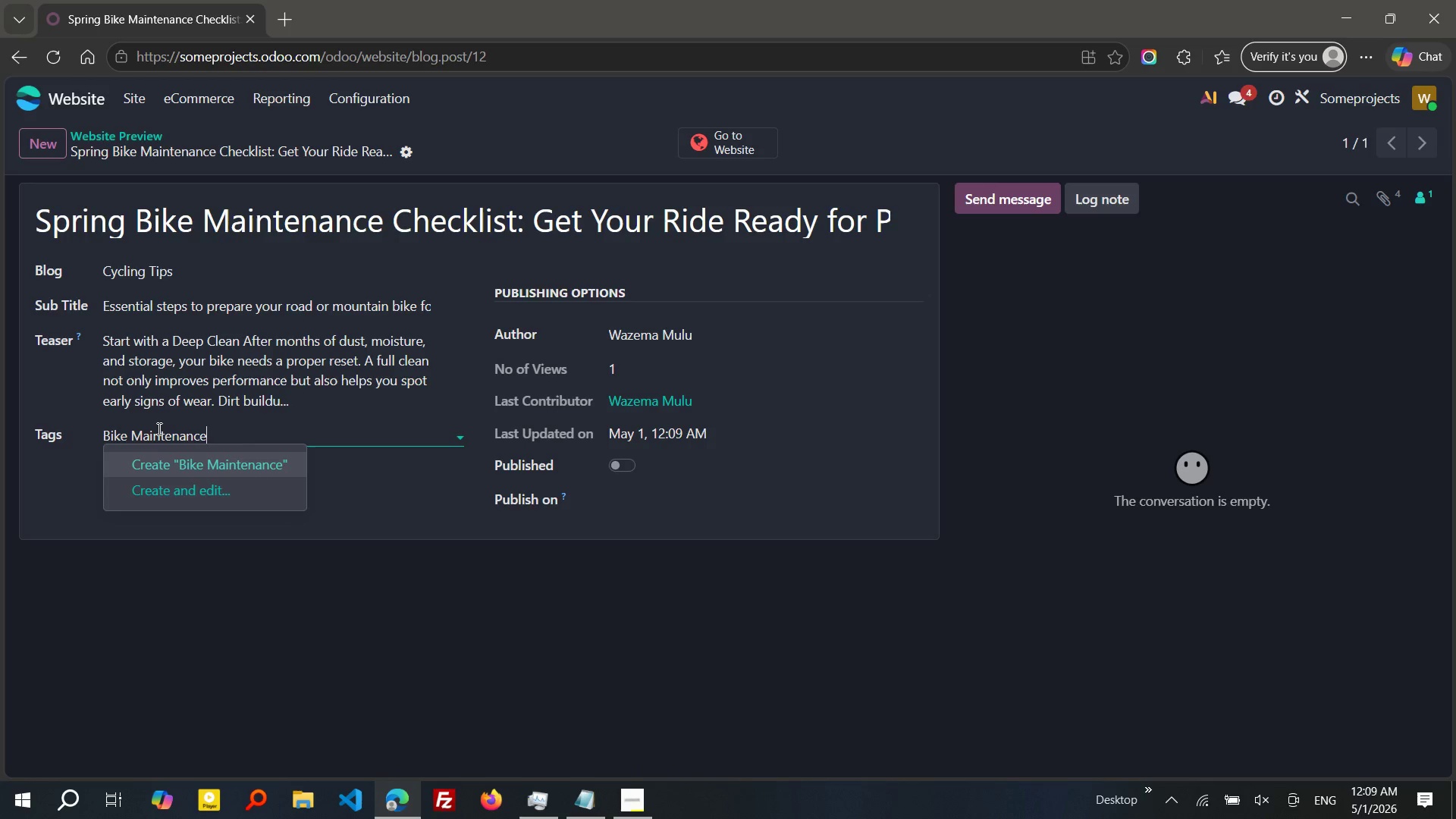 
key(Enter)
 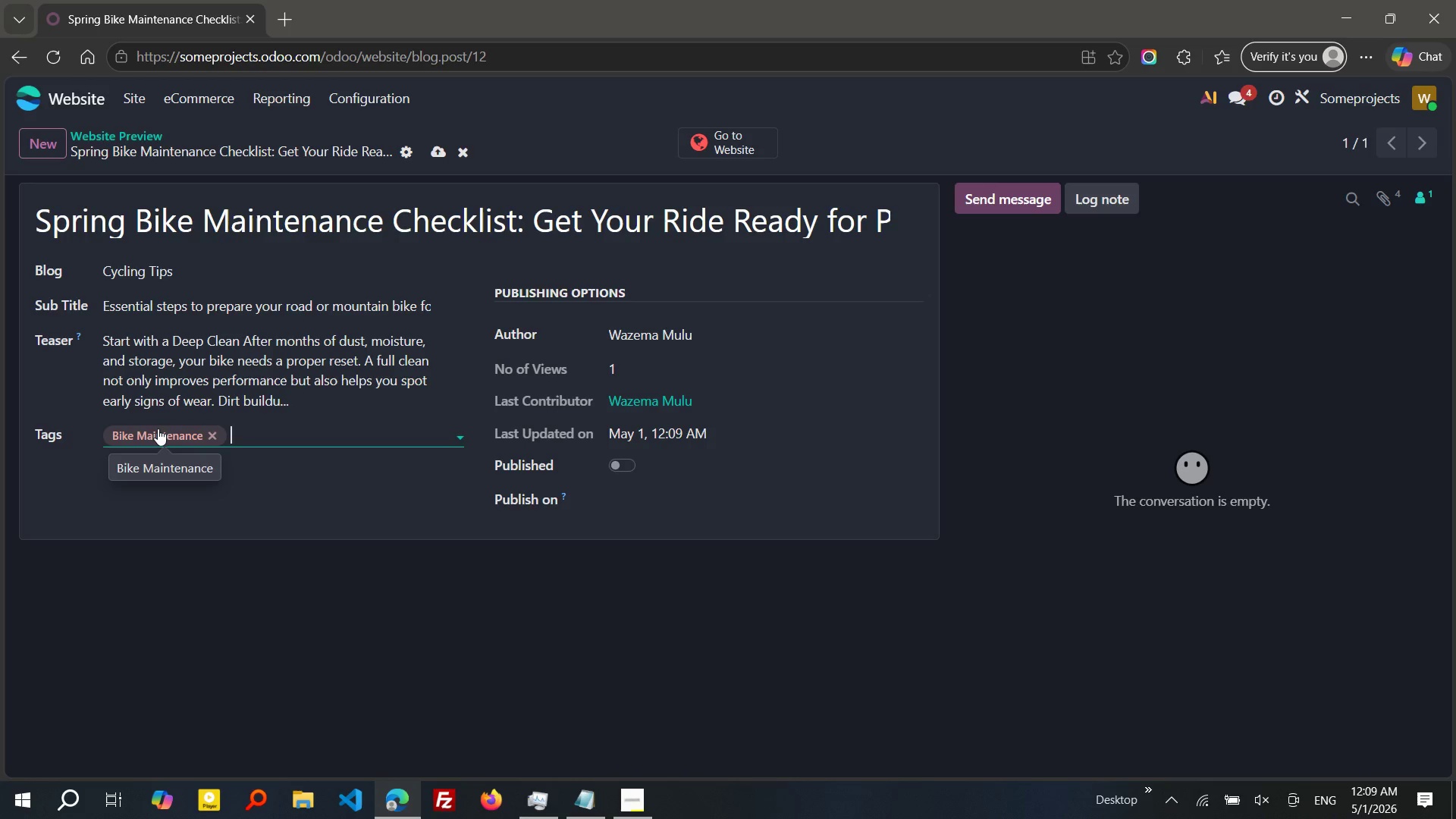 
type(Spring cycling)
 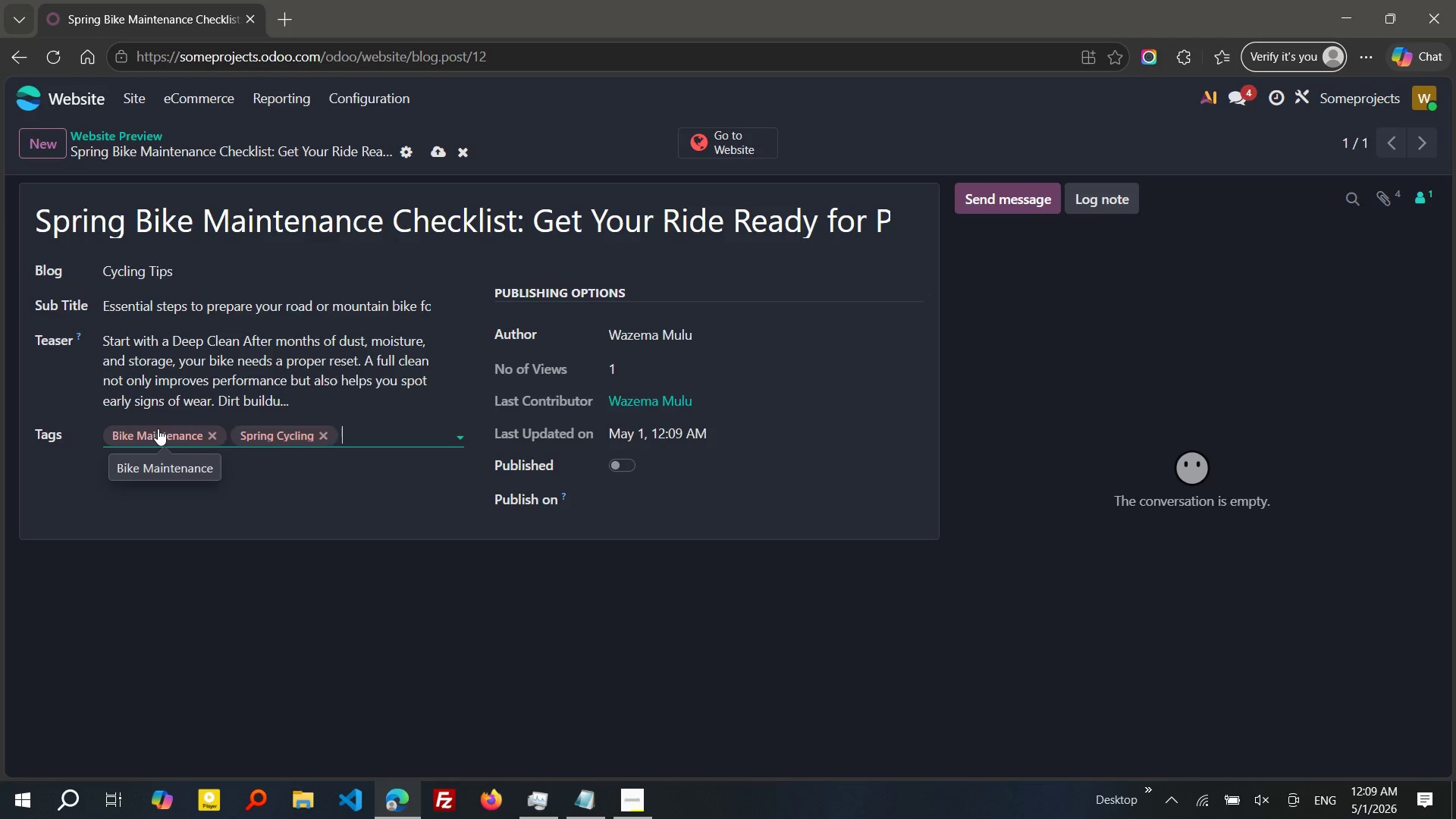 
key(Enter)
 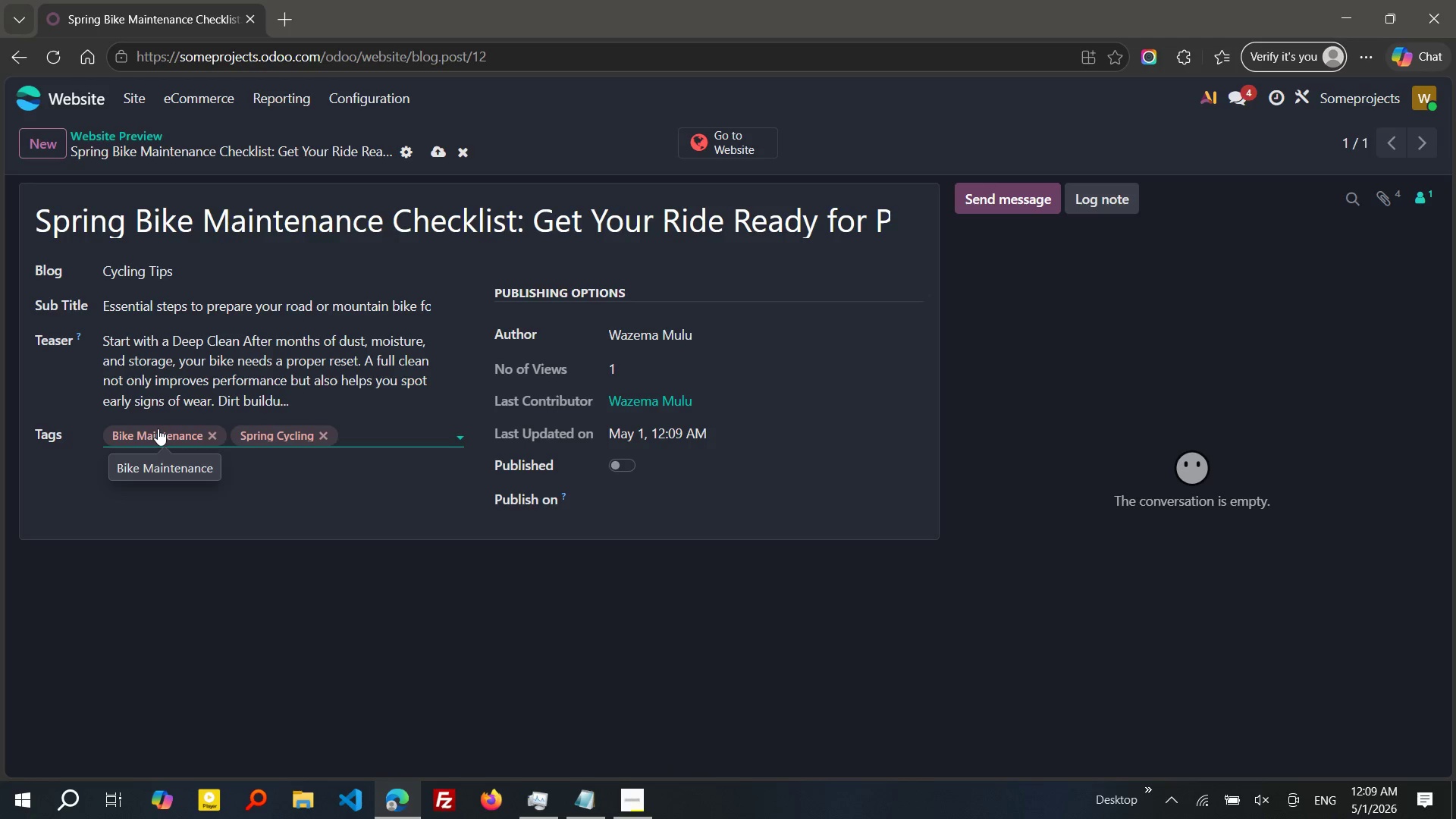 
type(PERFOrmance Care)
 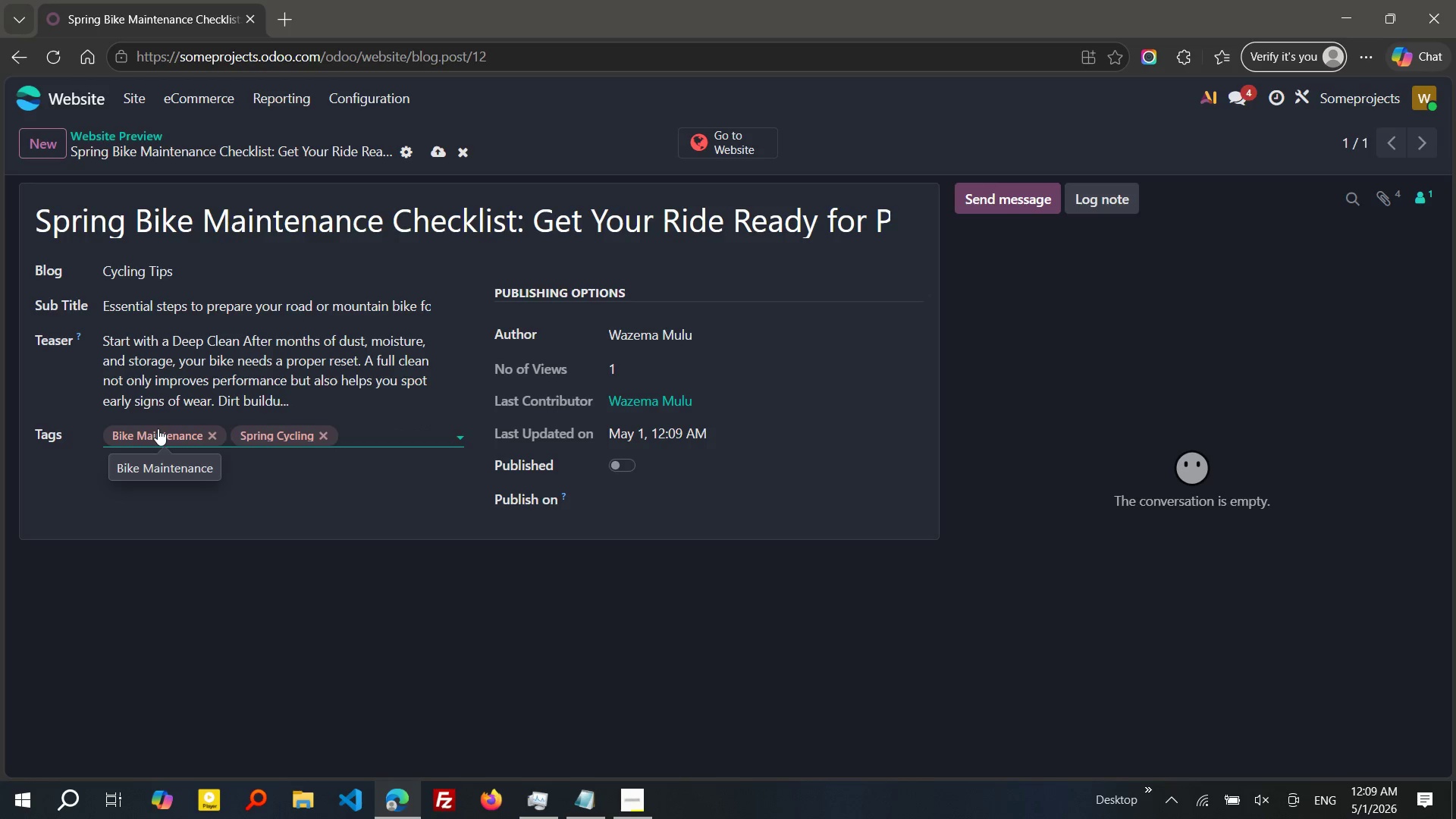 
key(Enter)
 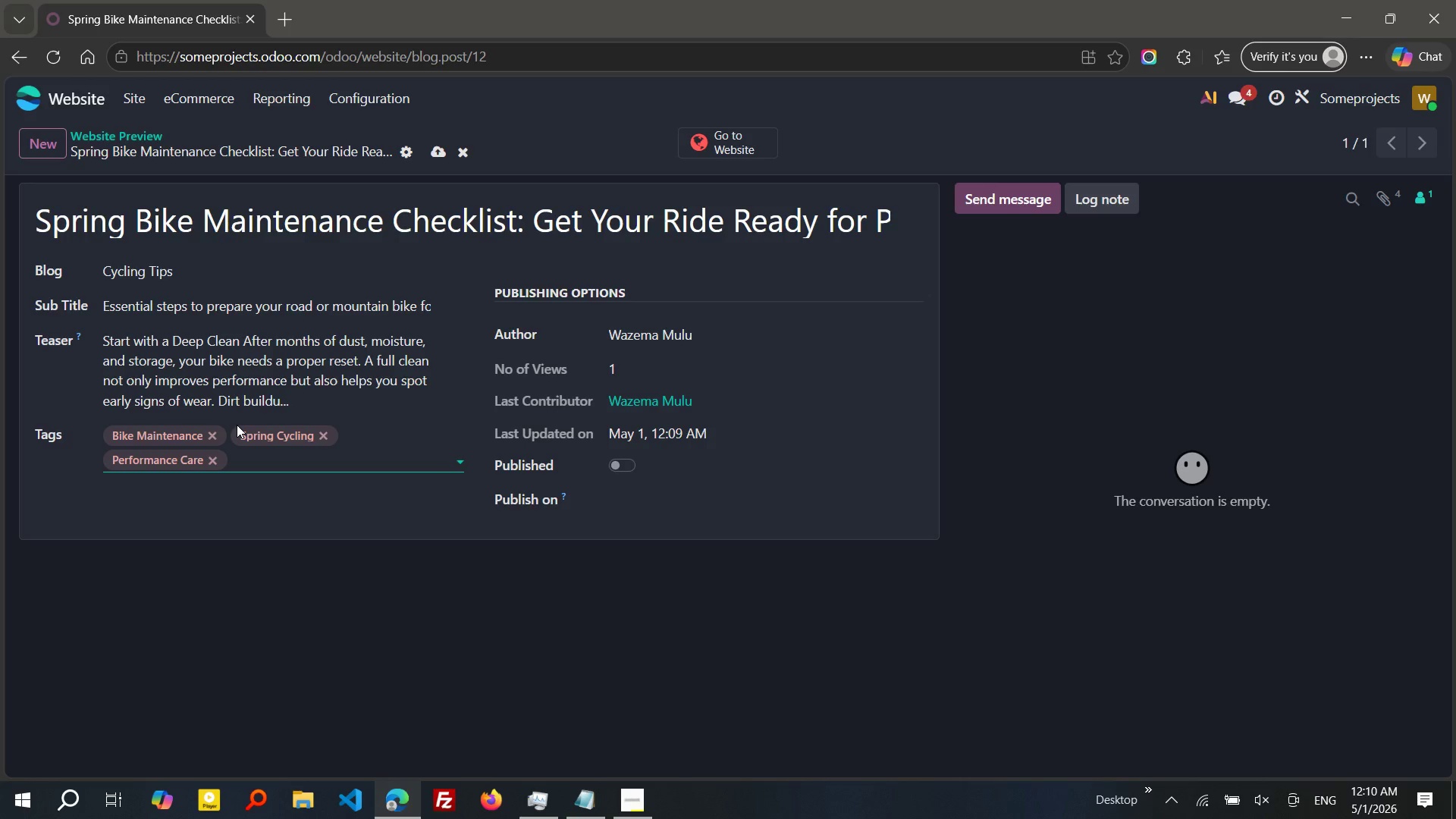 
wait(13.25)
 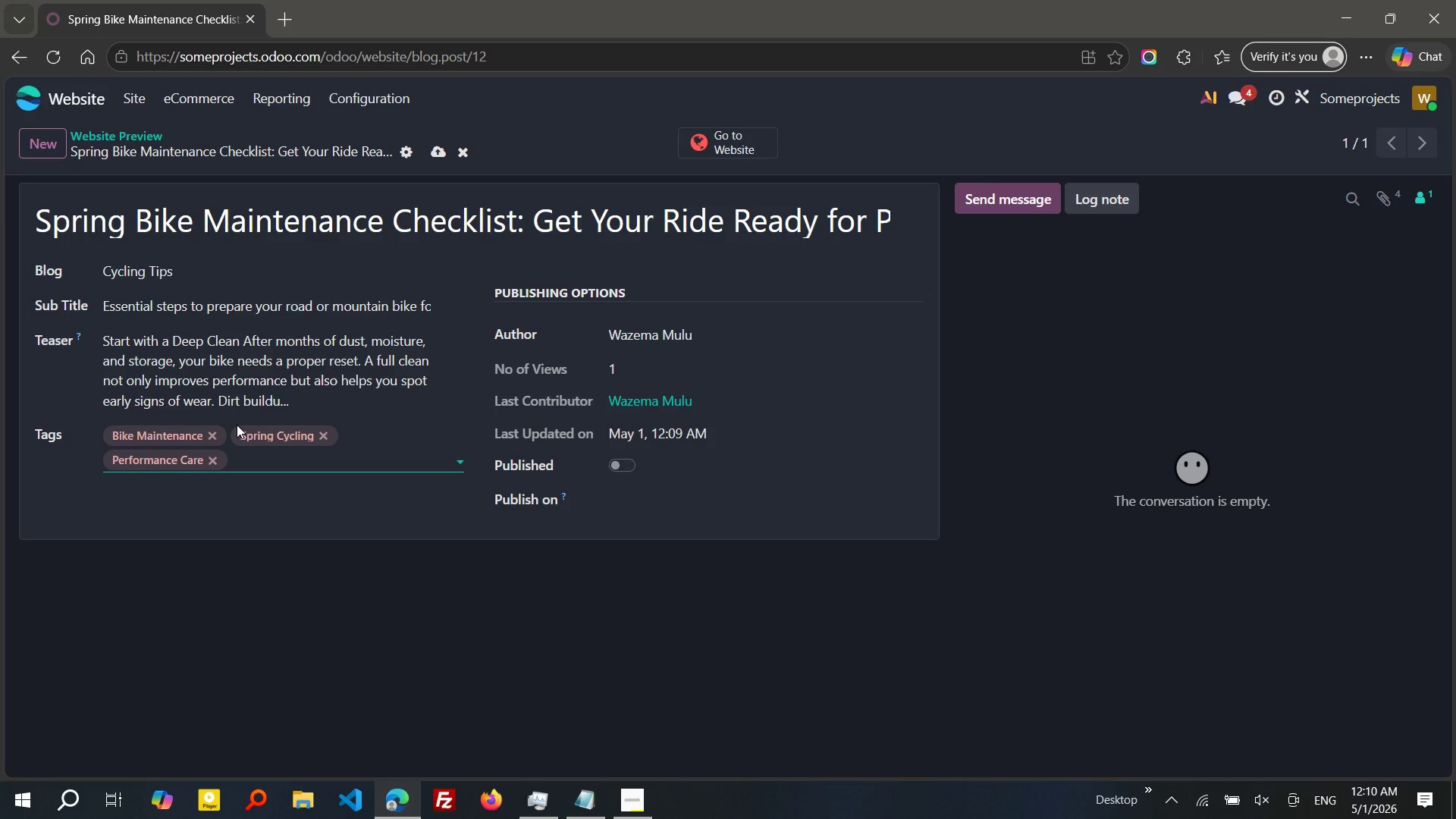 
left_click([434, 147])
 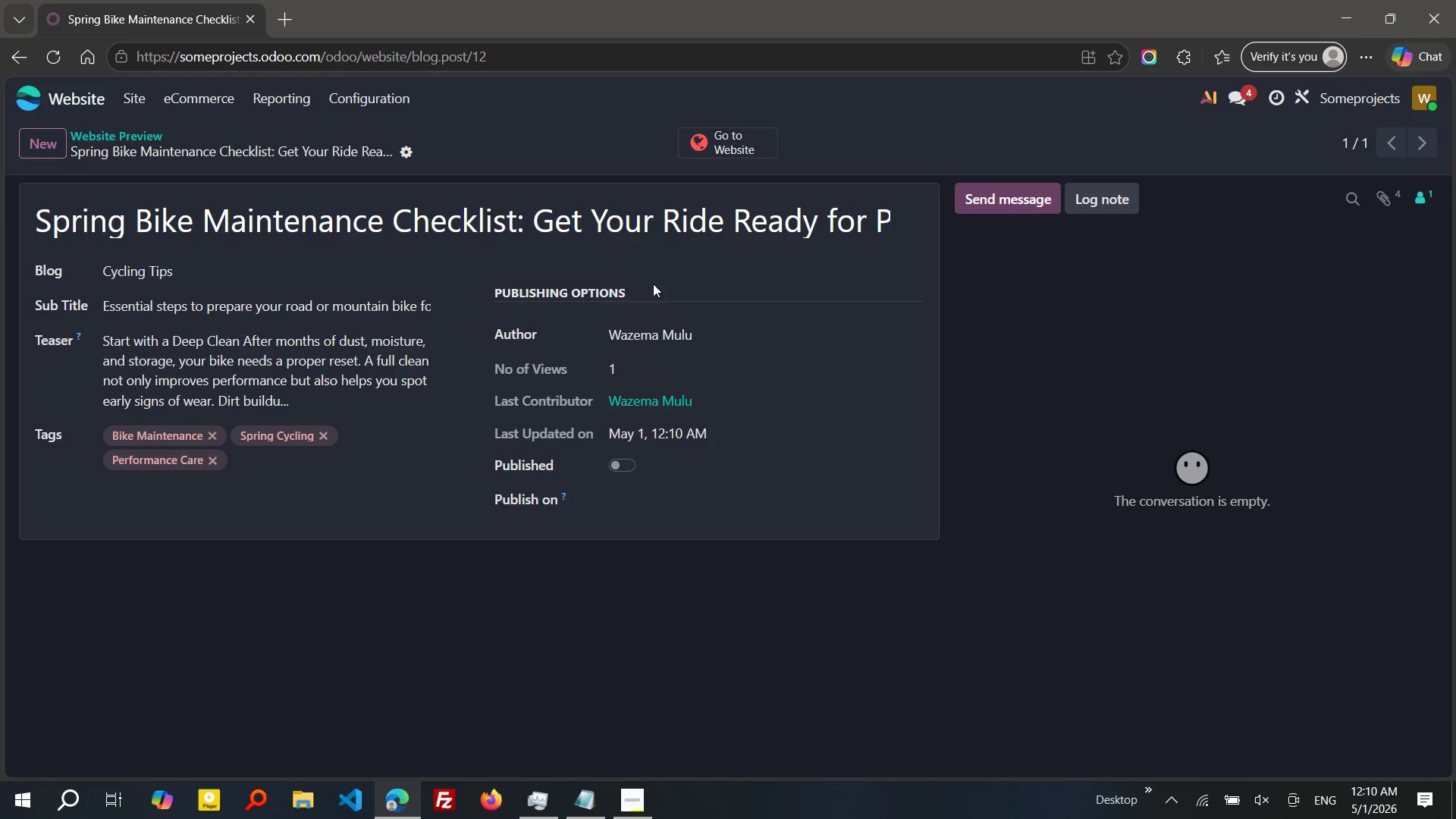 
left_click([733, 132])
 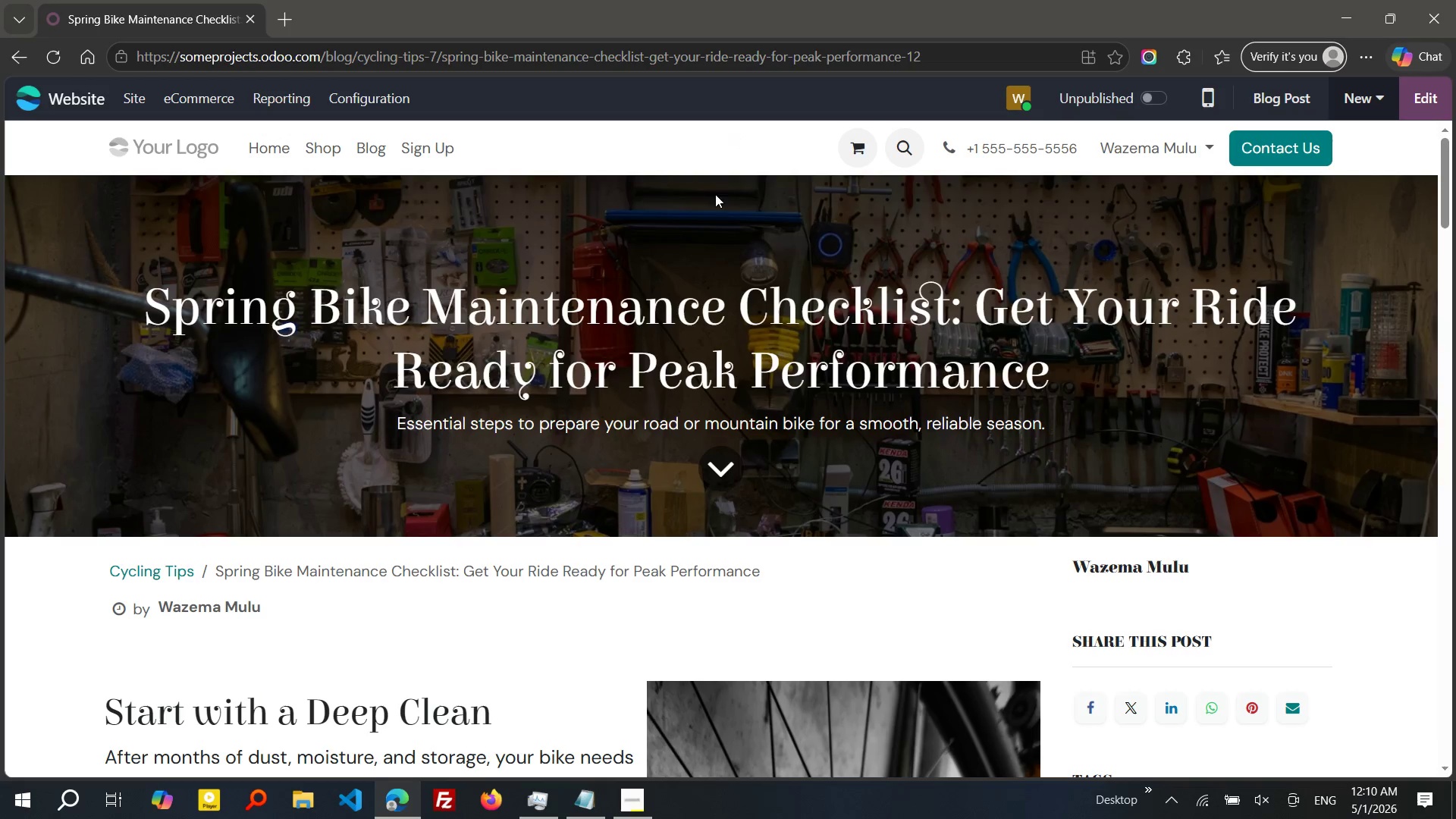 
wait(15.89)
 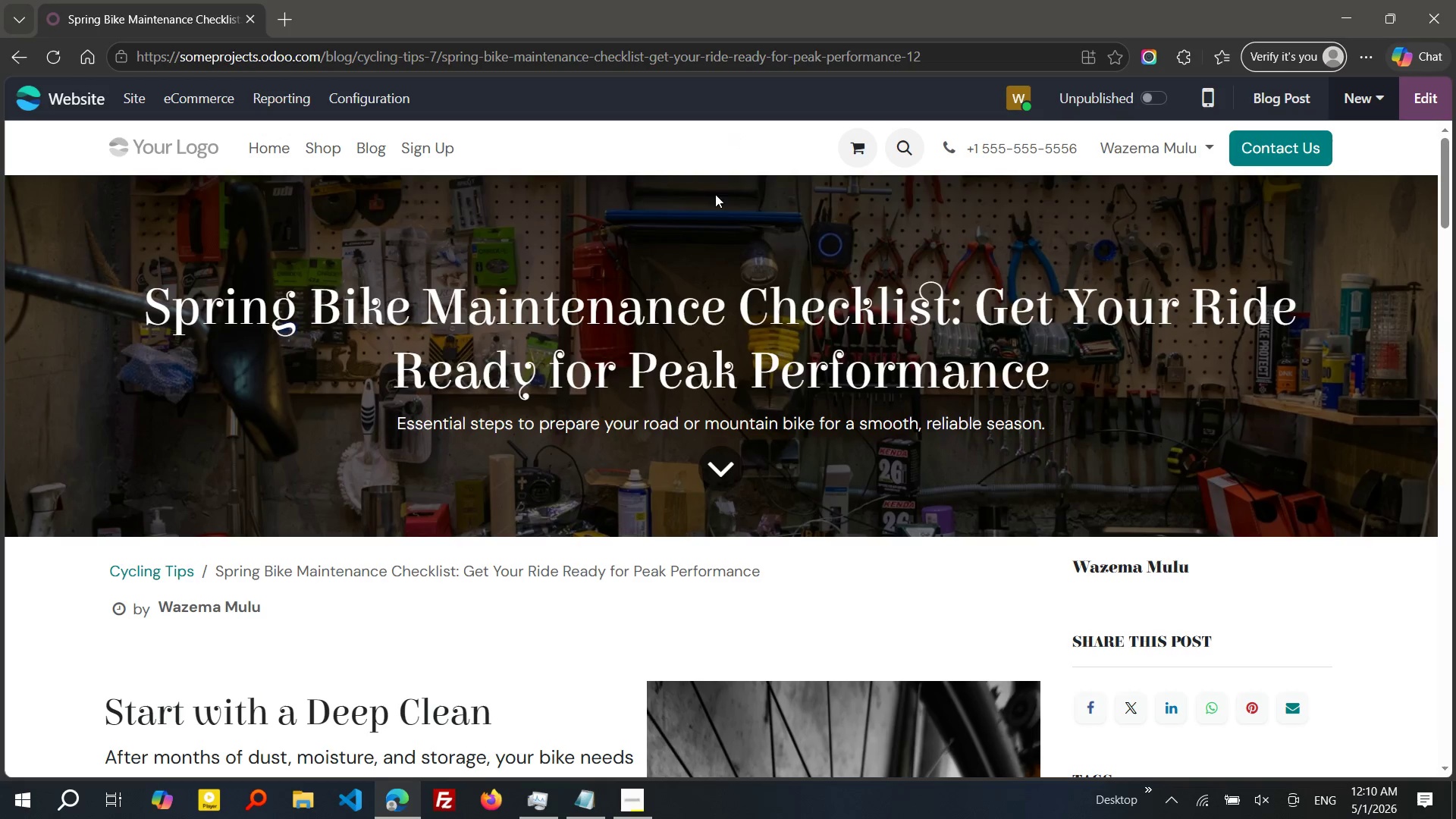 
double_click([937, 418])
 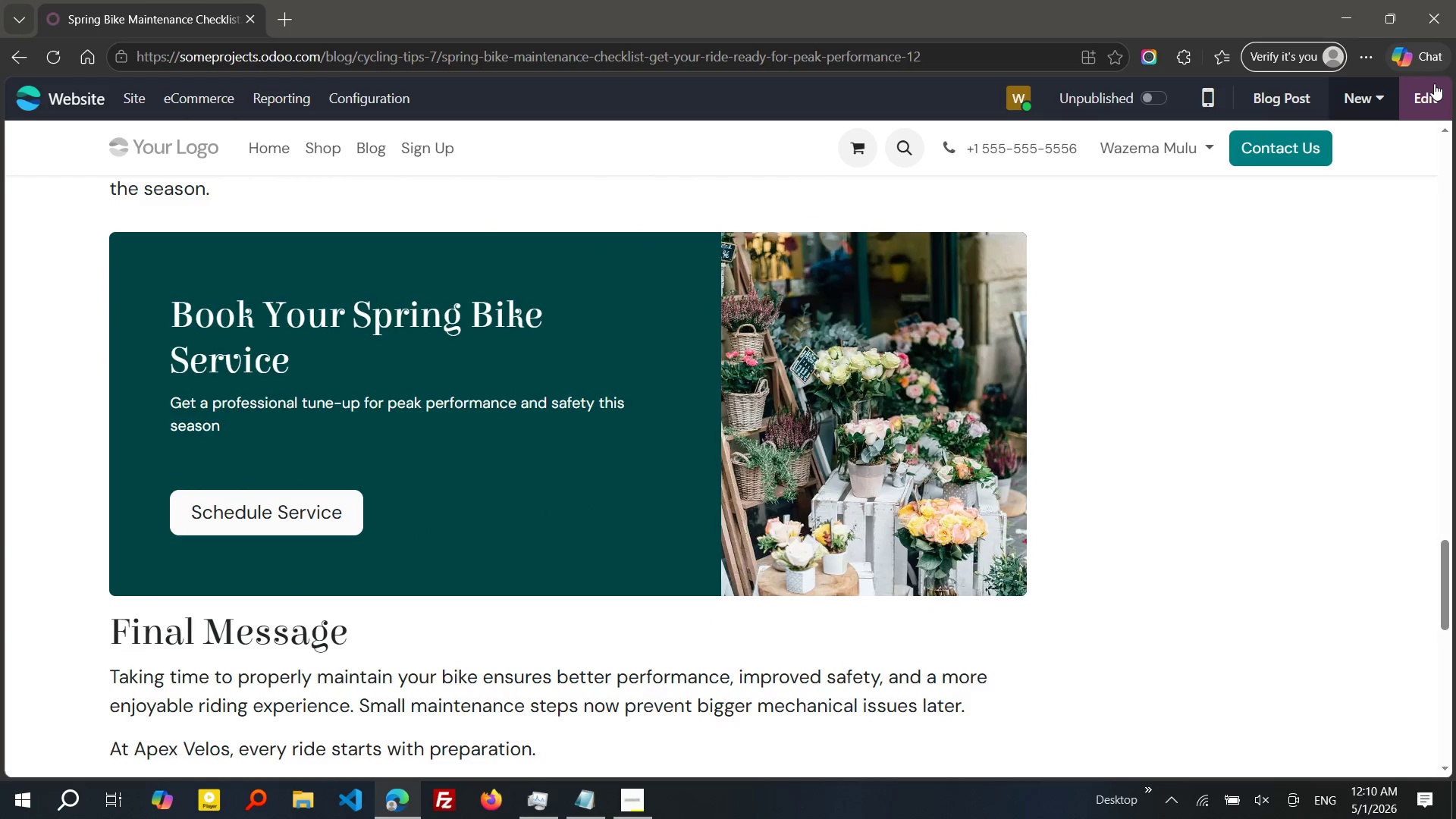 
left_click([1434, 83])
 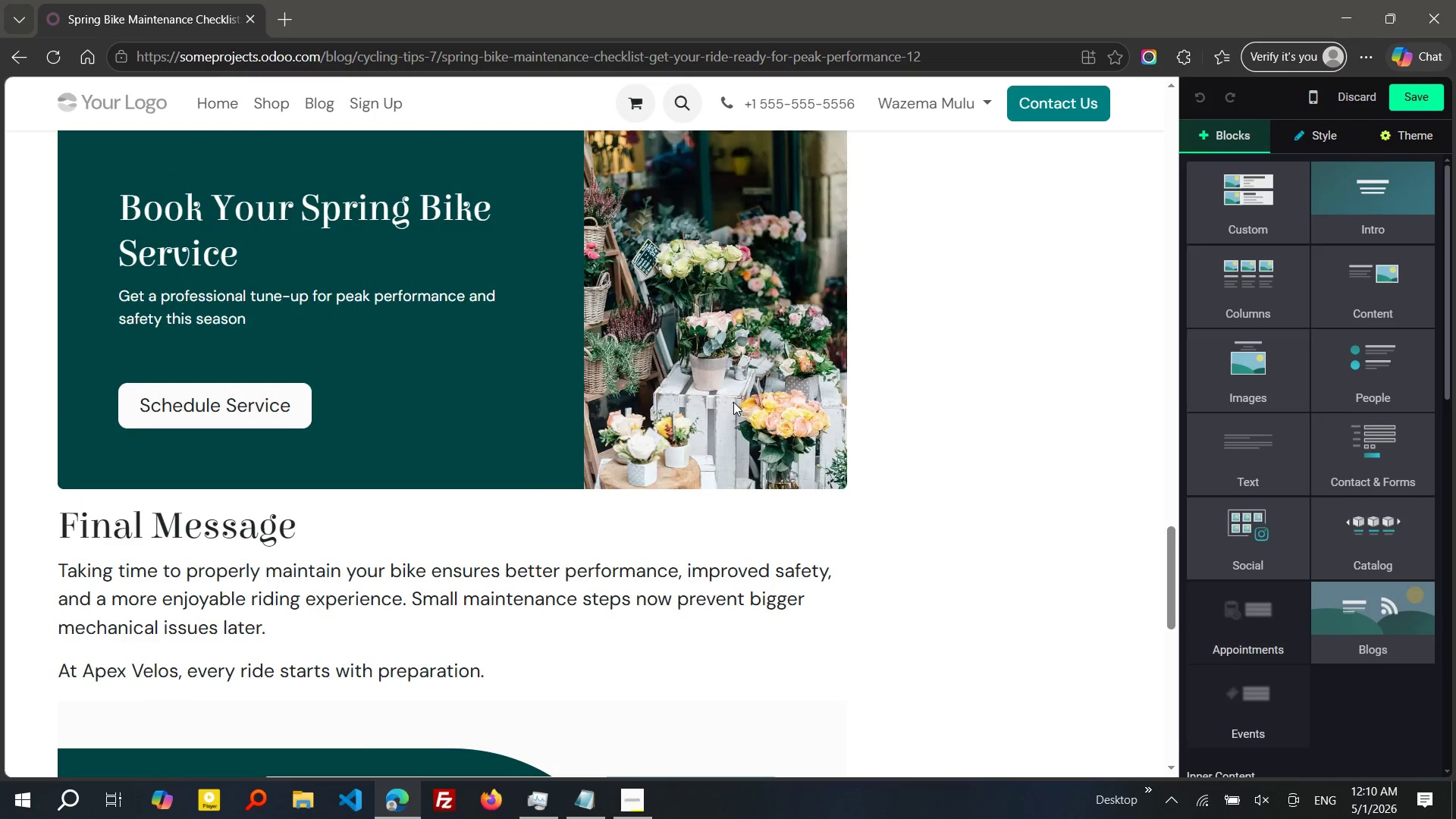 
double_click([733, 402])
 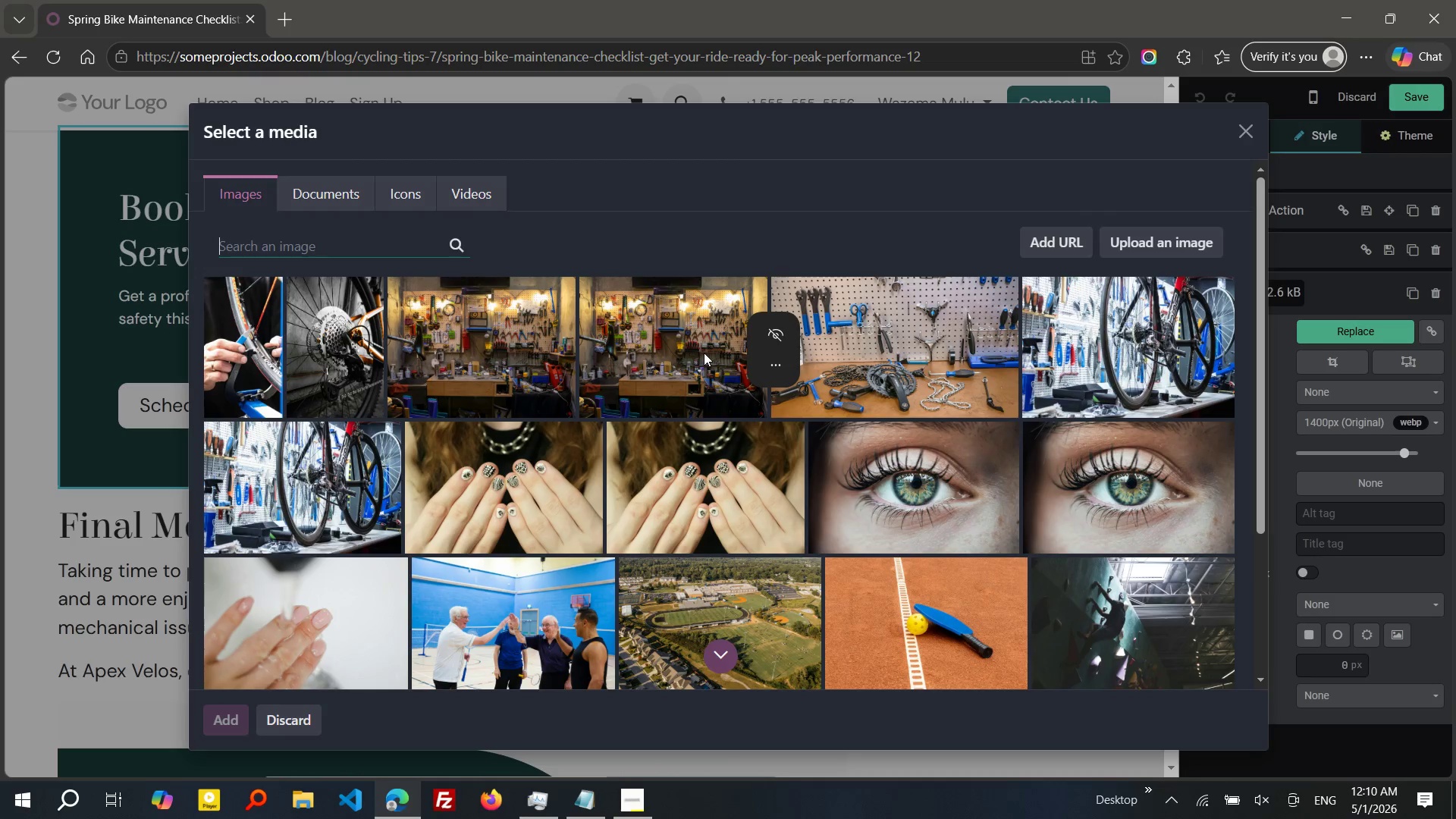 
wait(6.28)
 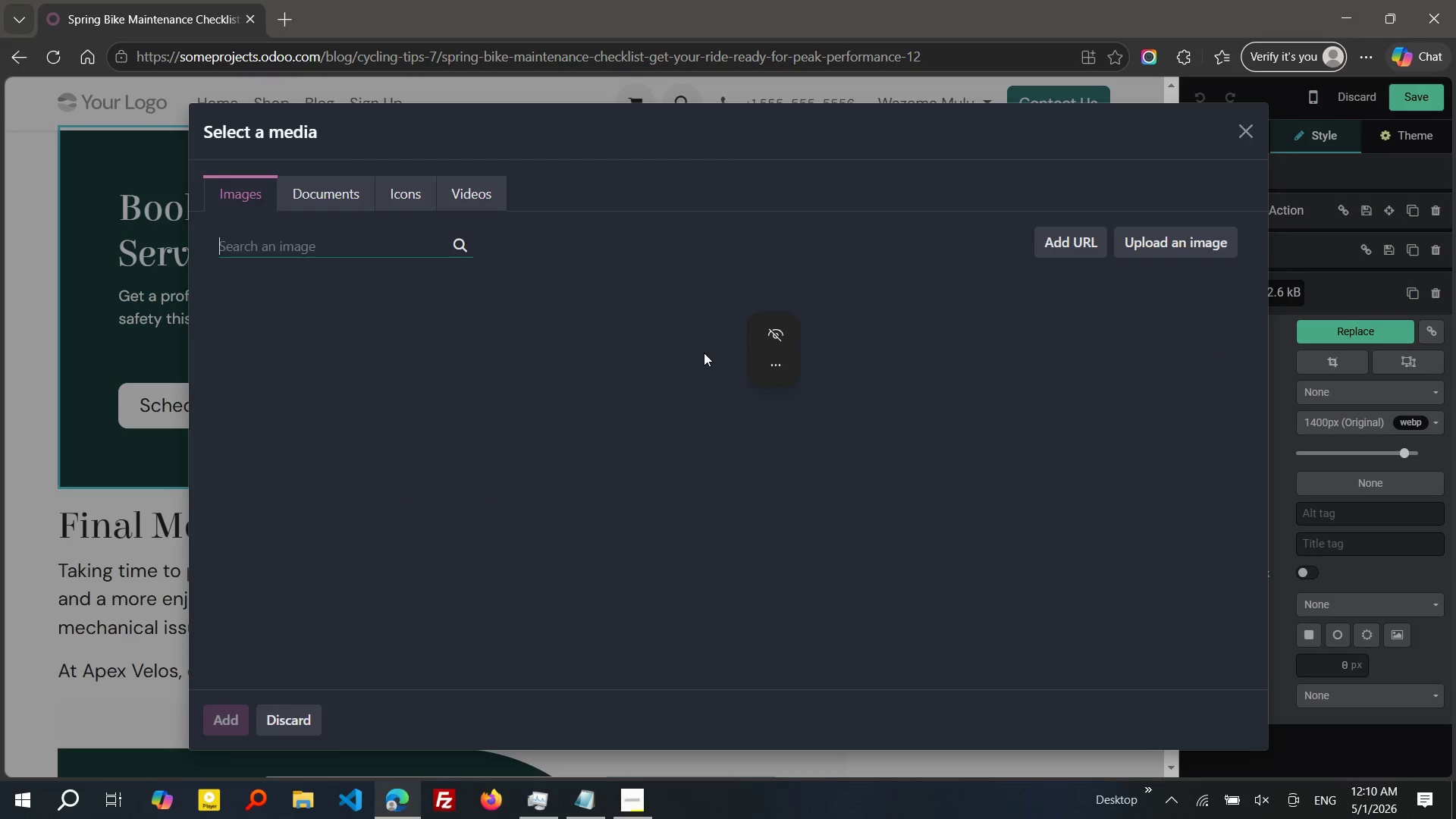 
type(cyc)
 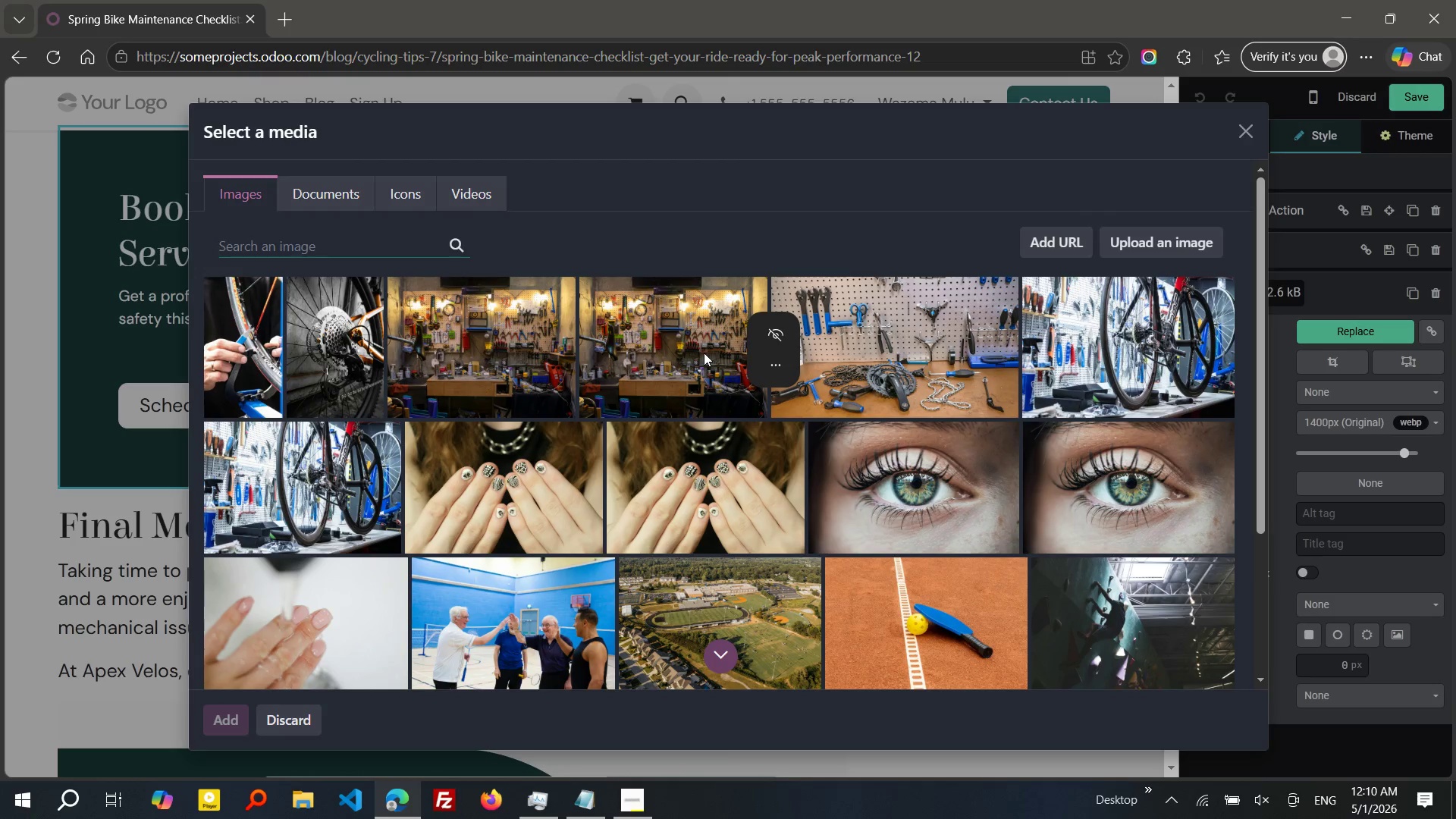 
key(C)
 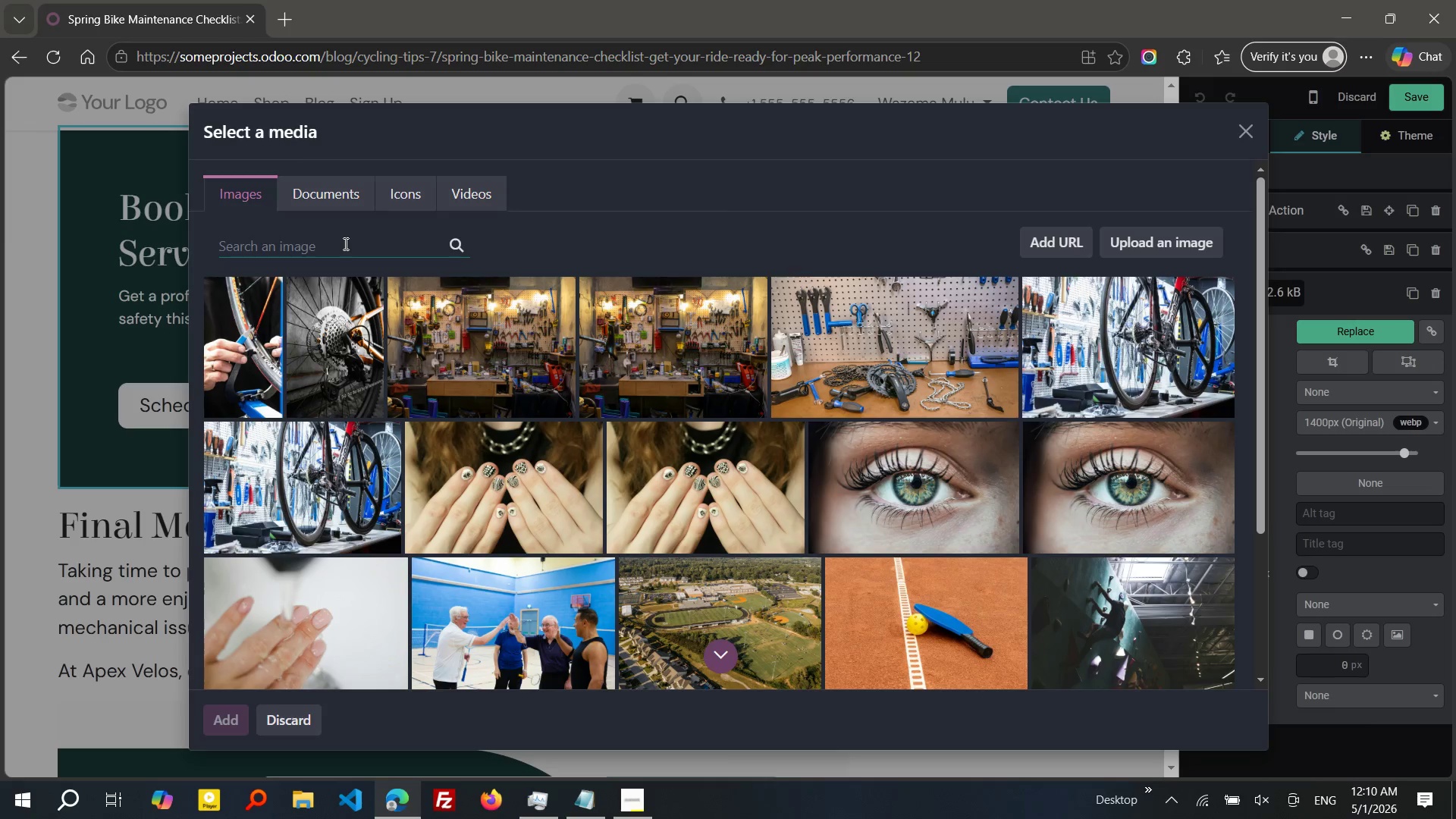 
left_click([344, 243])
 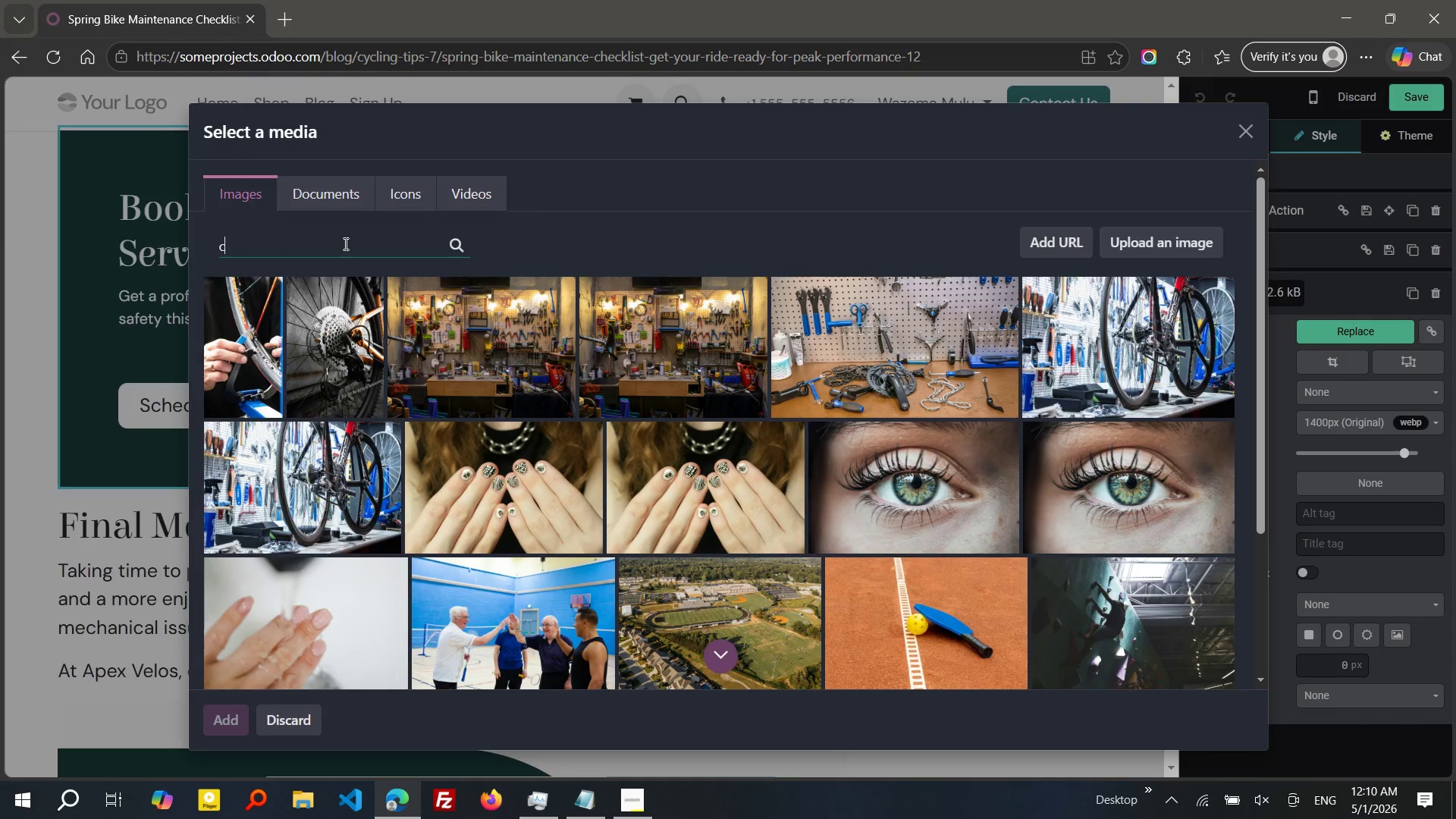 
type(cyclist spring ride)
 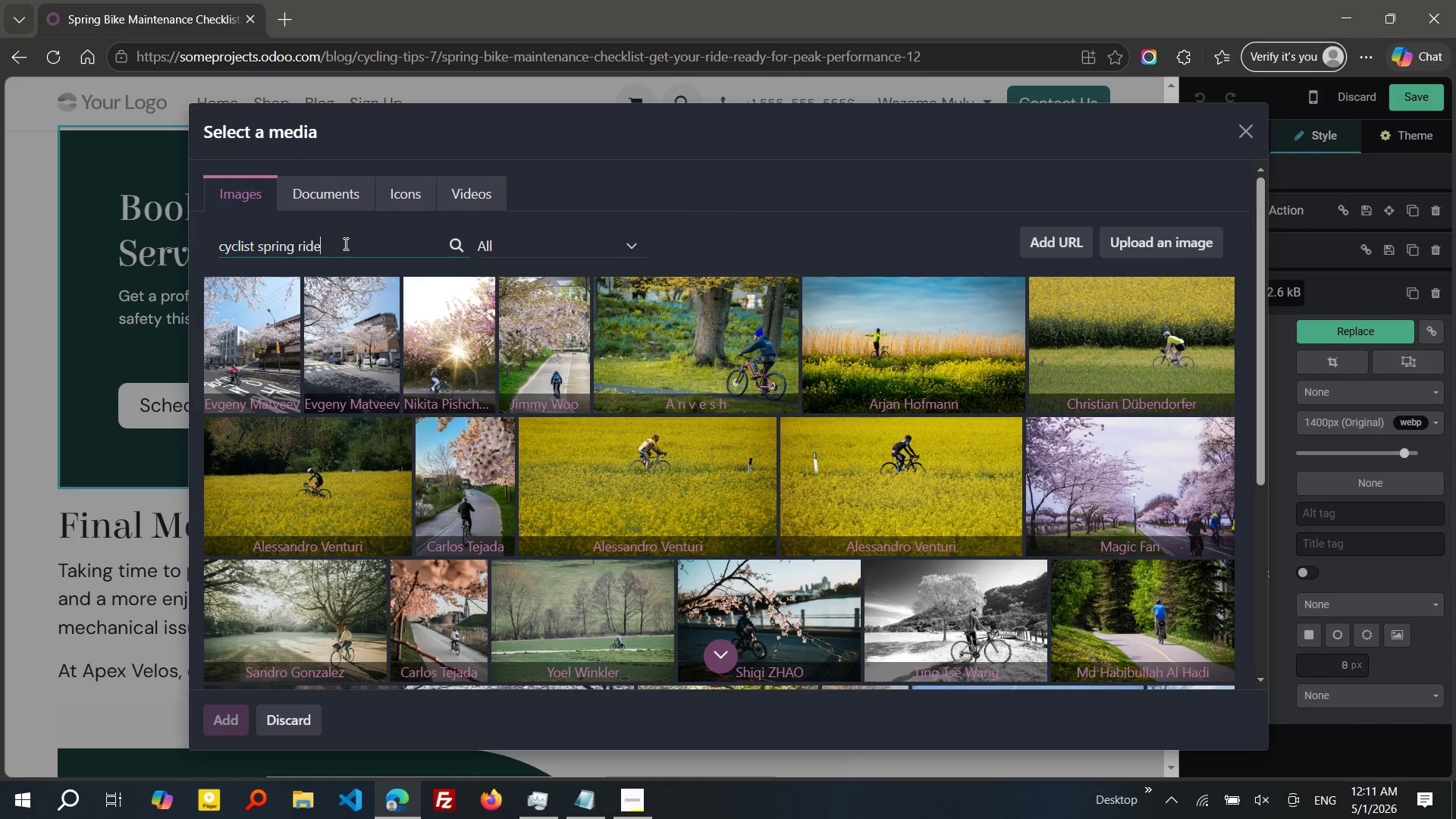 
wait(15.31)
 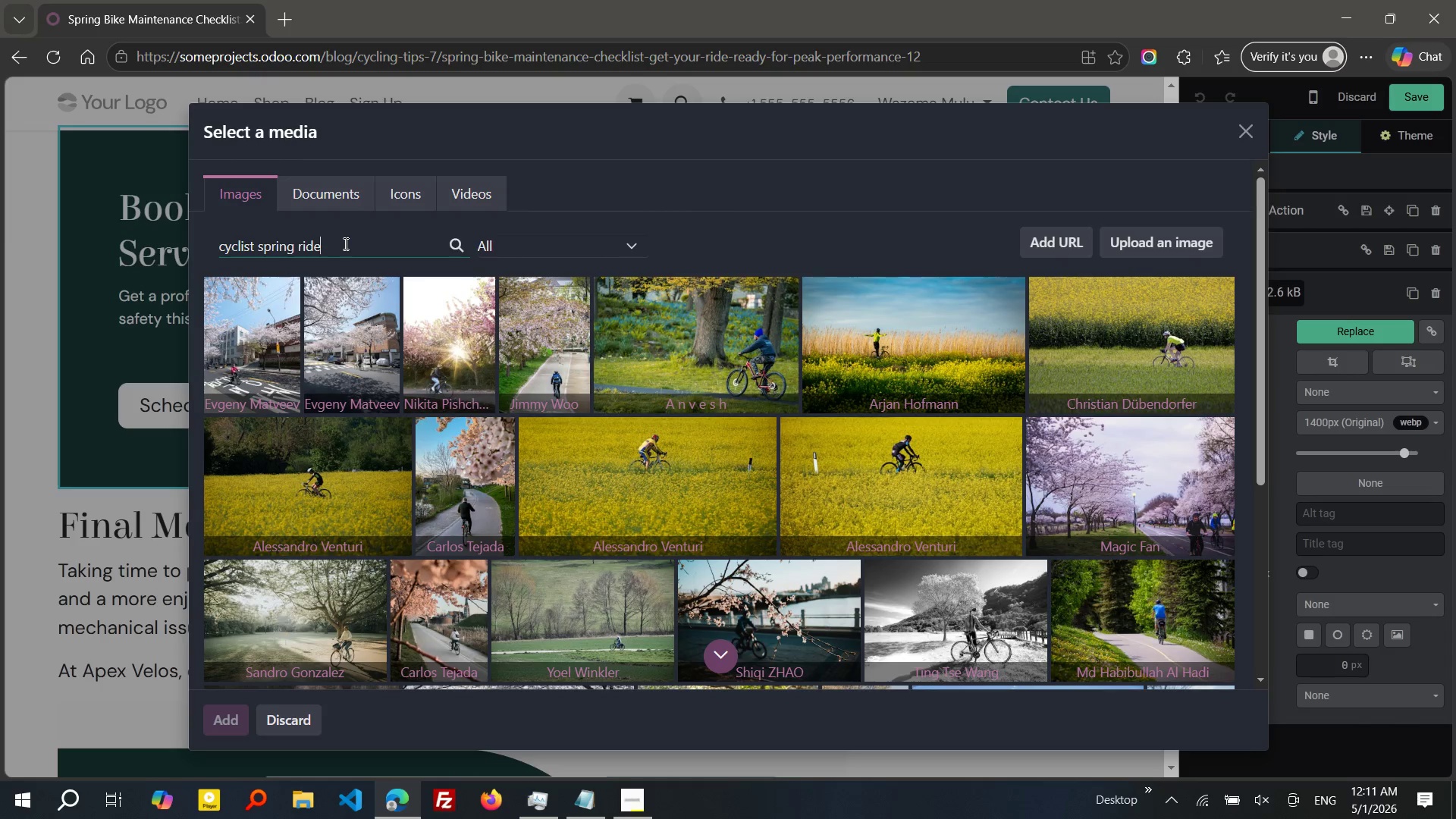 
left_click([488, 500])
 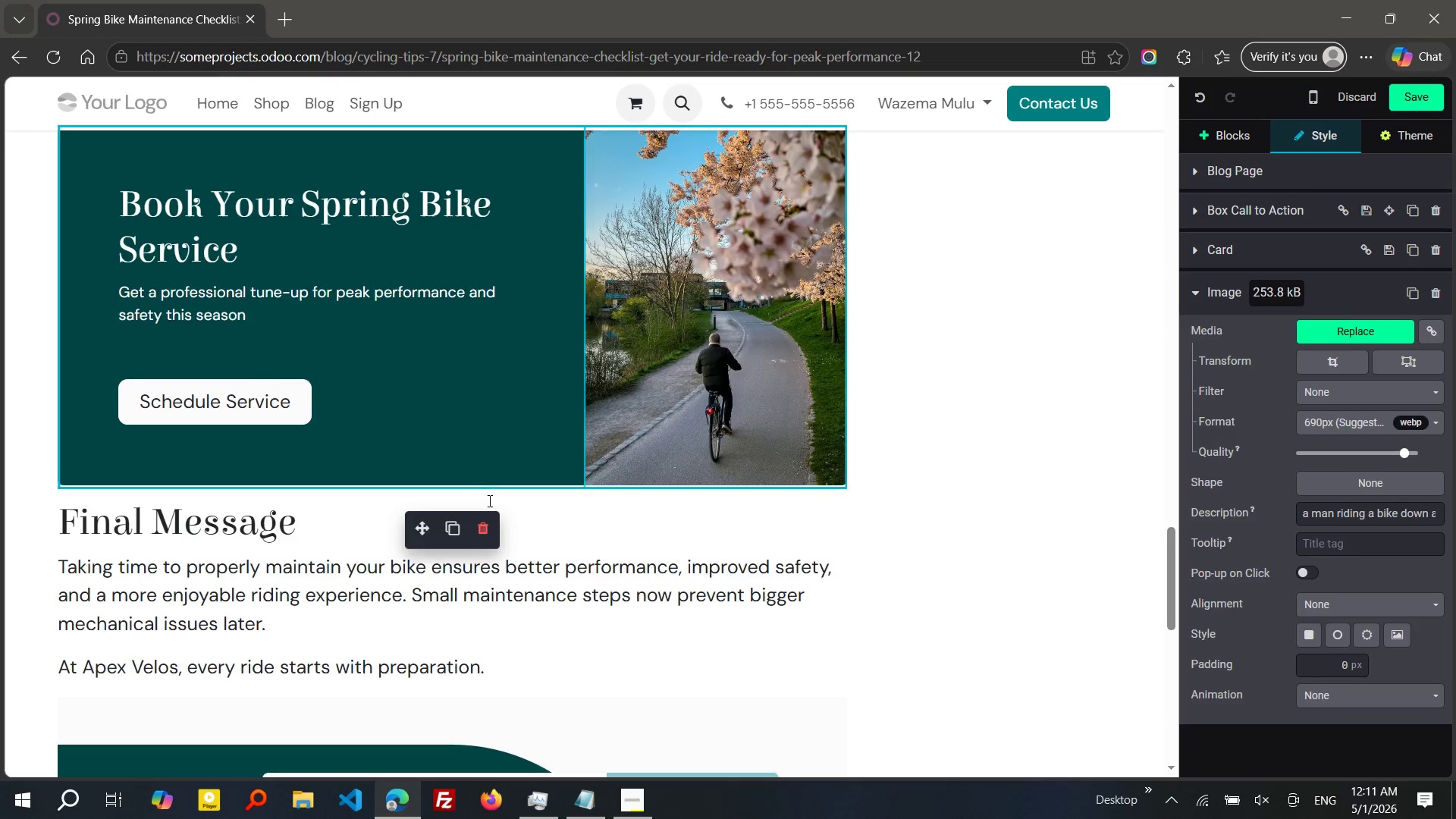 
wait(27.8)
 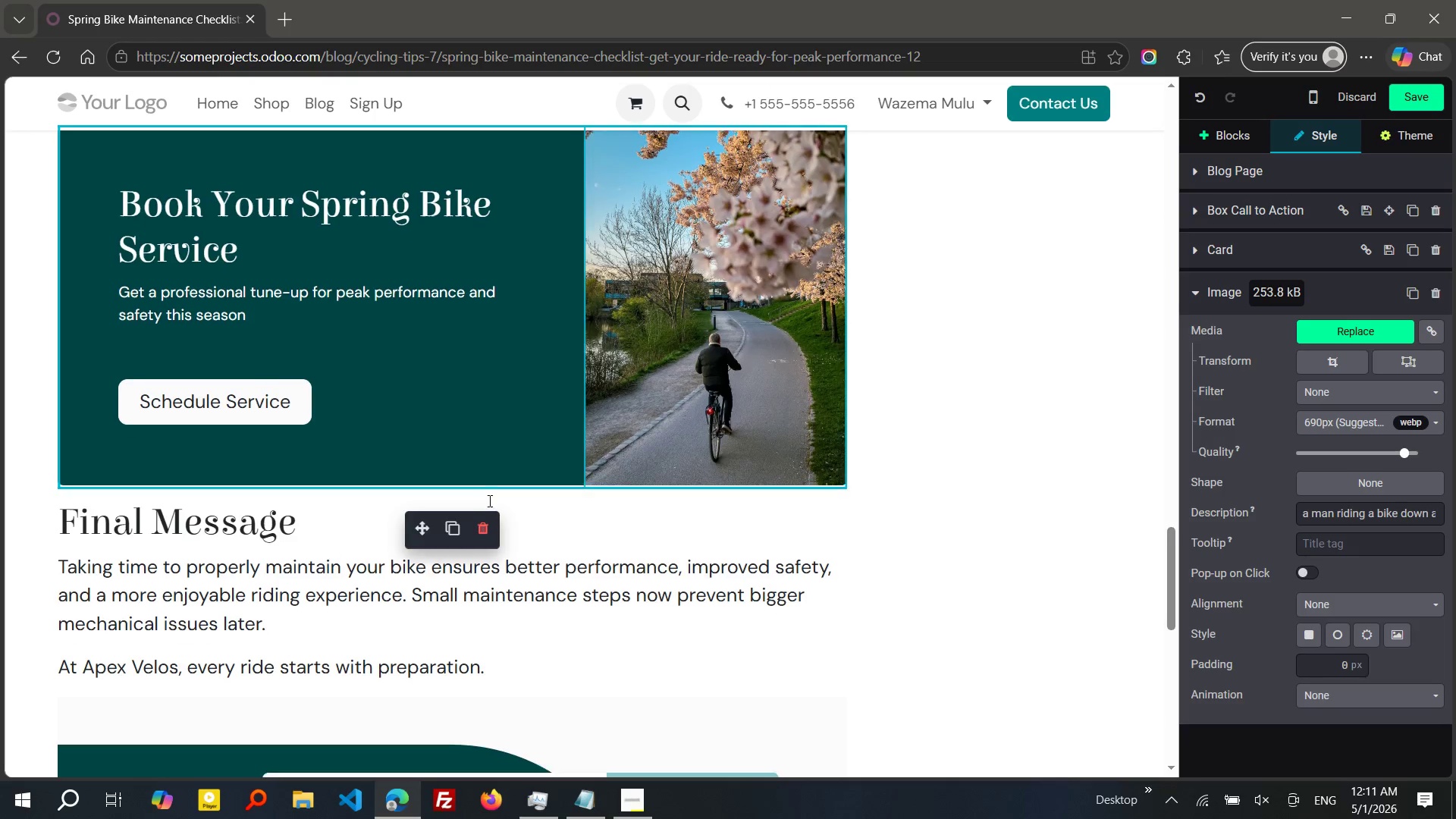 
double_click([720, 448])
 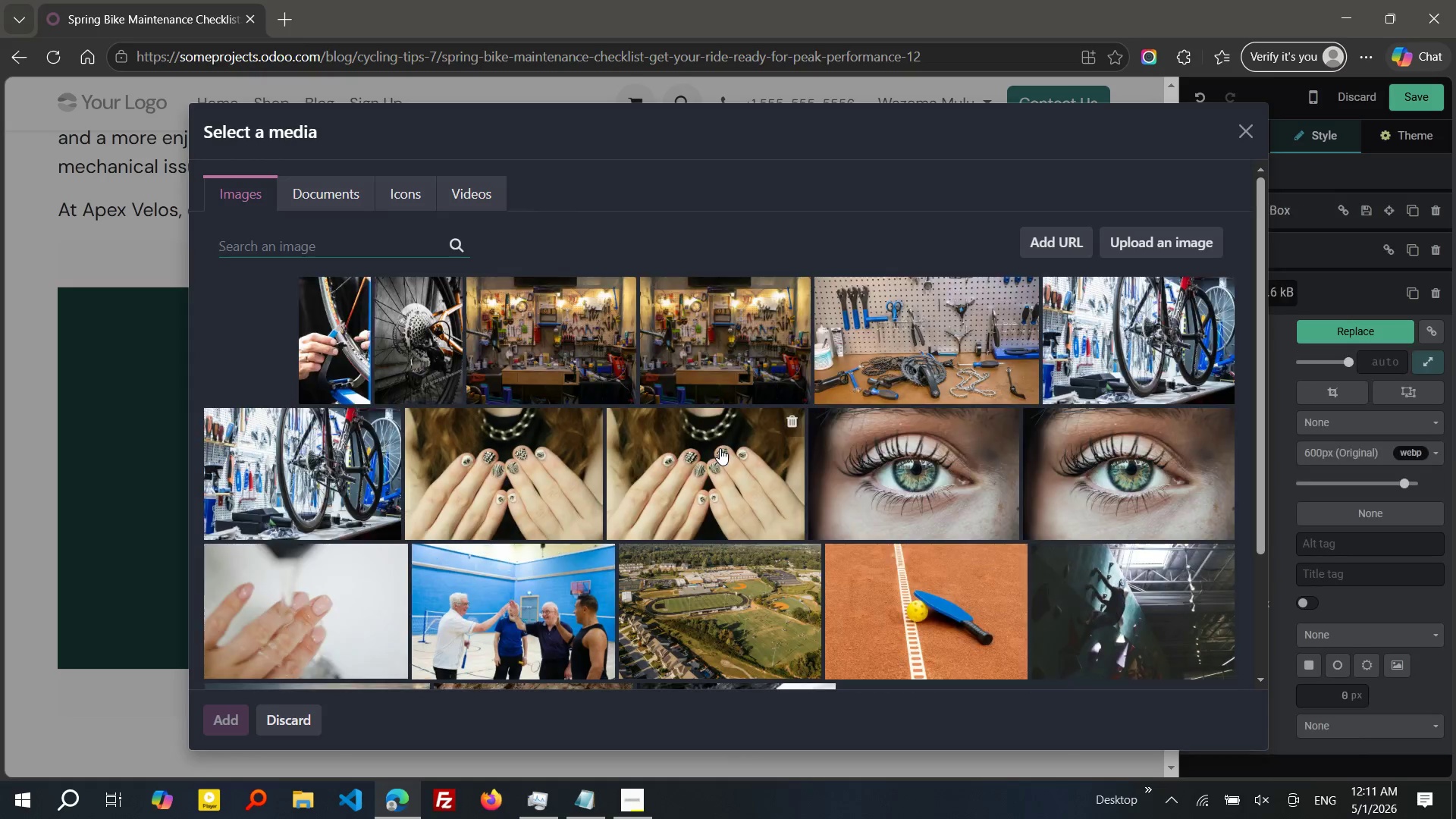 
type(cycling)
 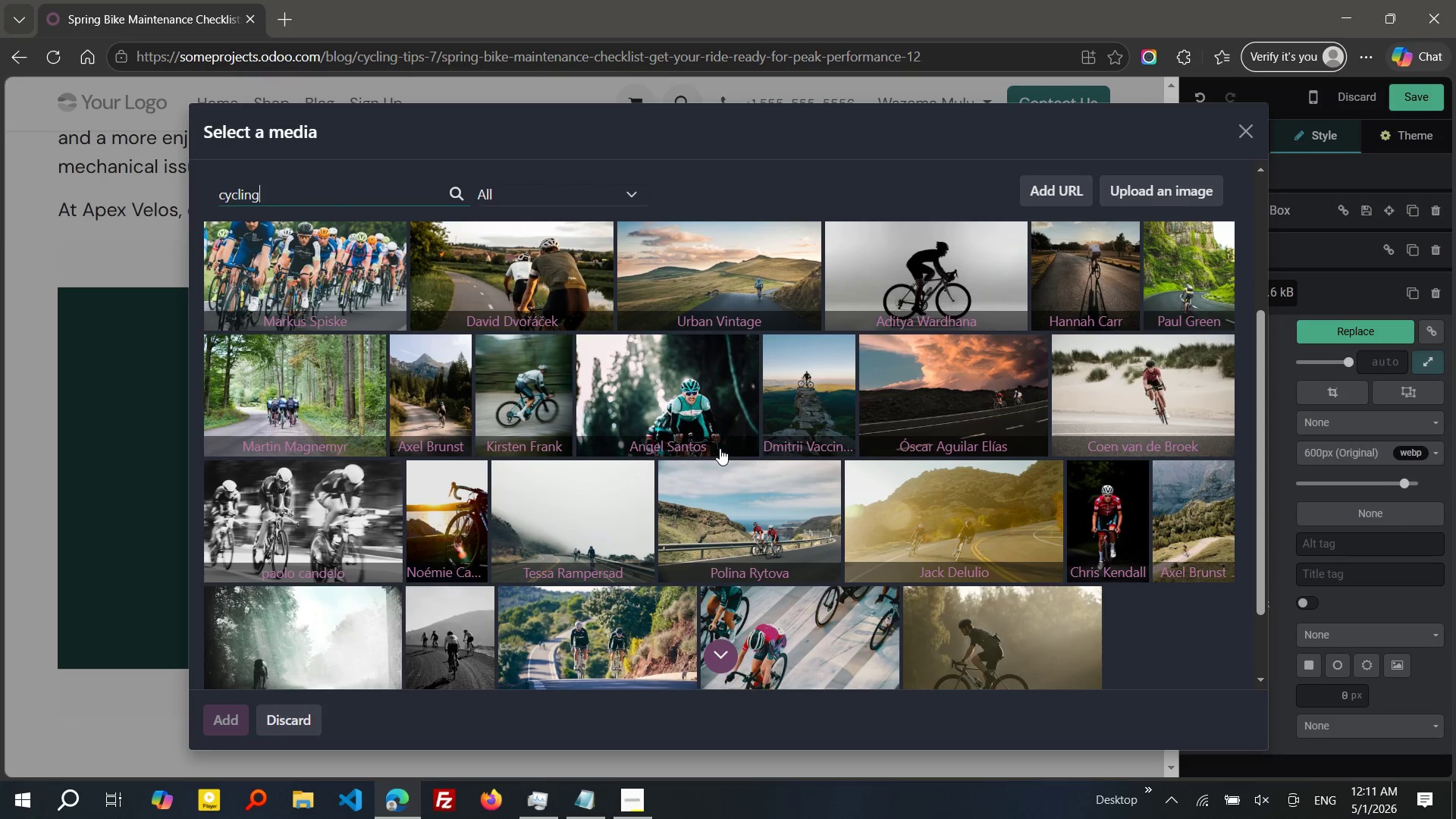 
wait(16.7)
 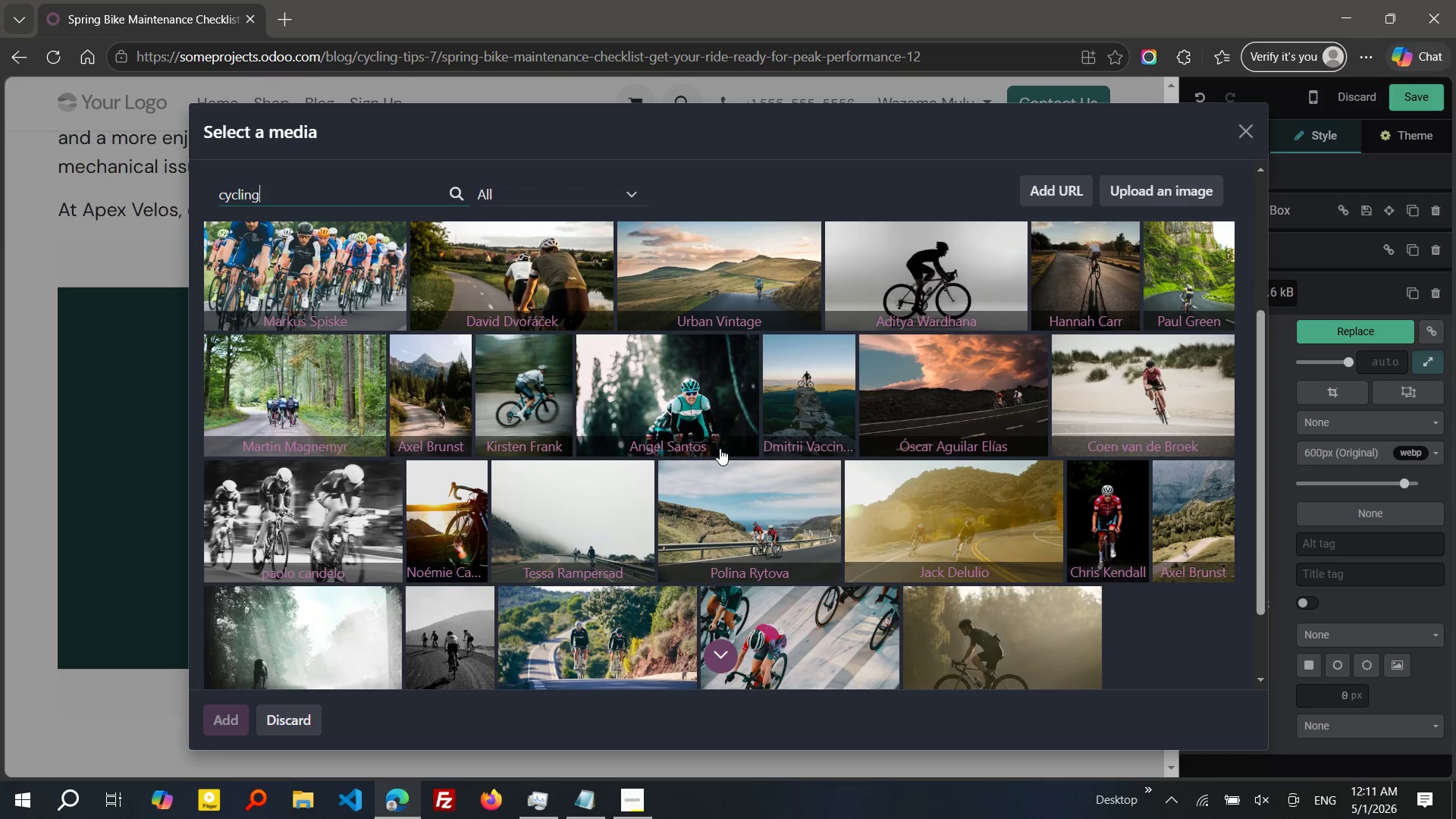 
left_click([424, 548])
 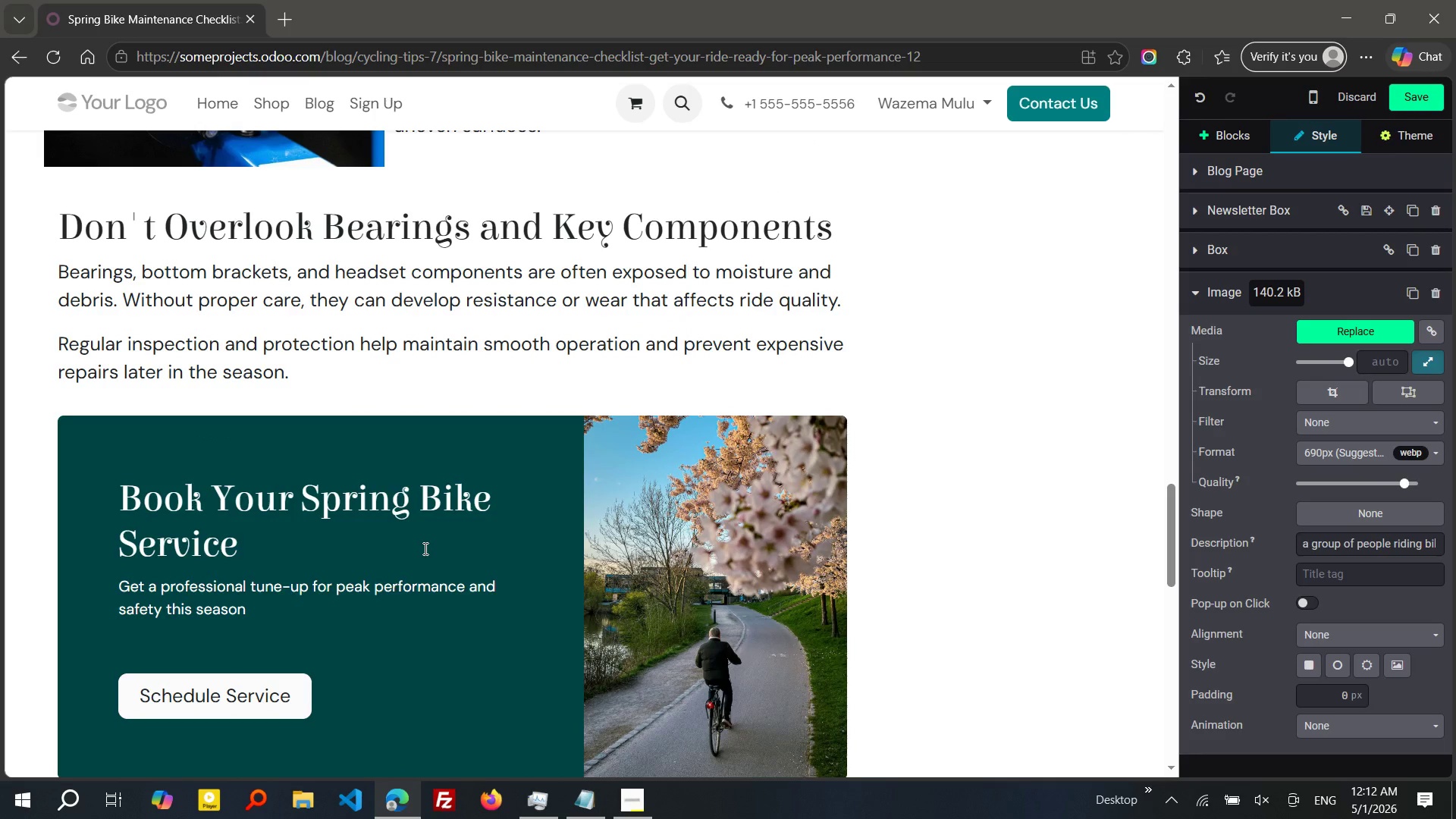 
wait(13.67)
 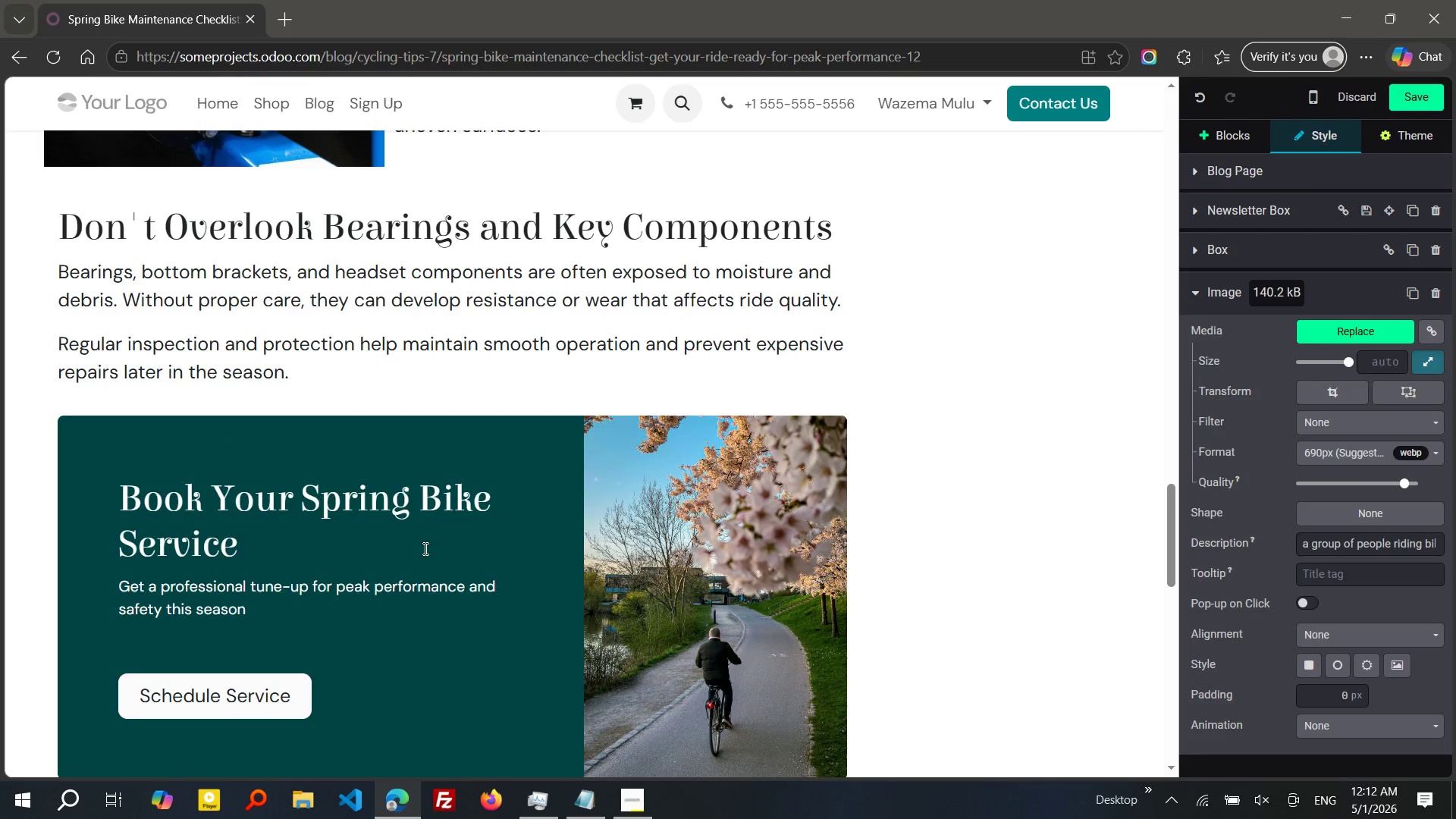 
left_click([1408, 93])
 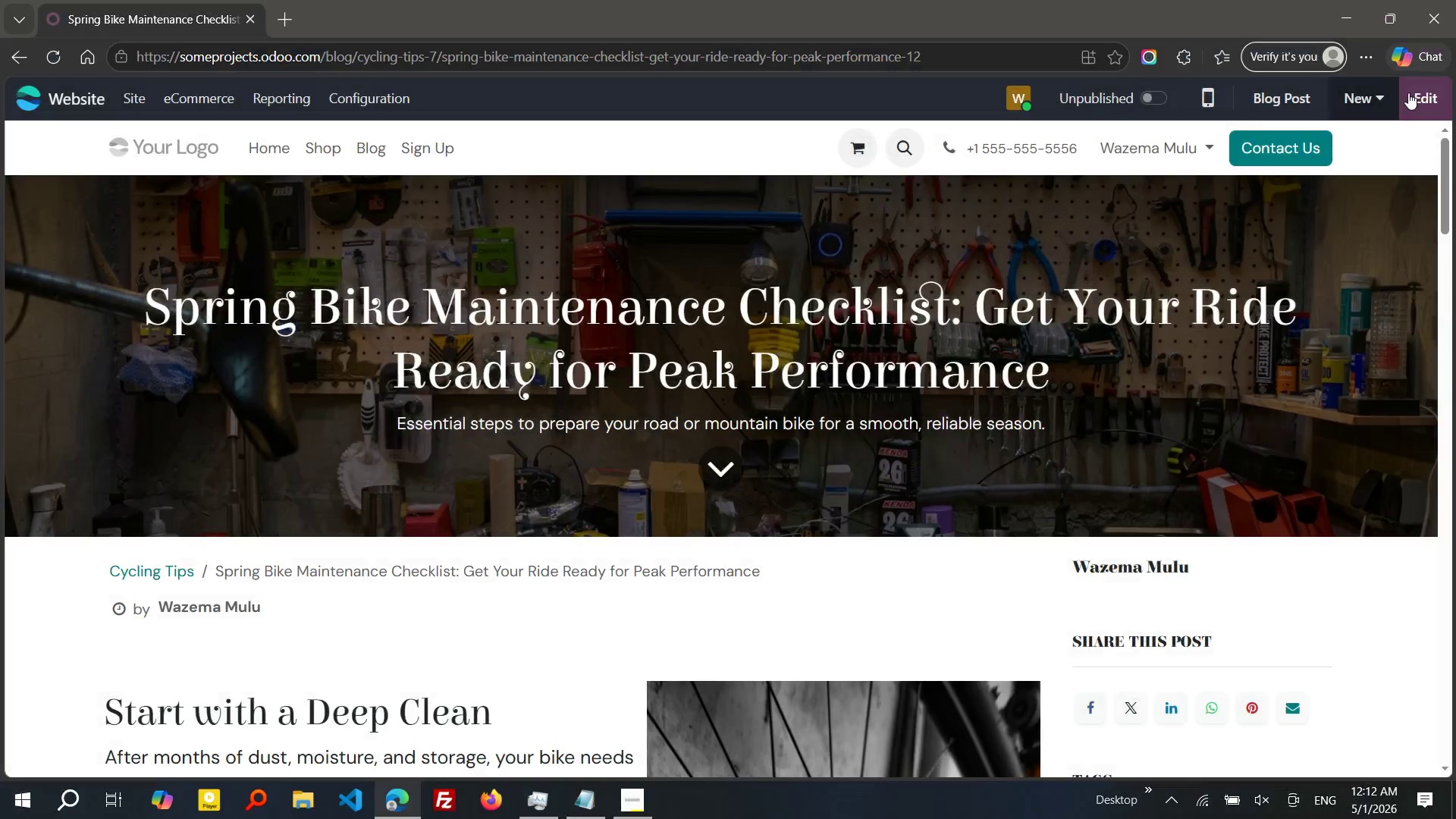 
wait(8.62)
 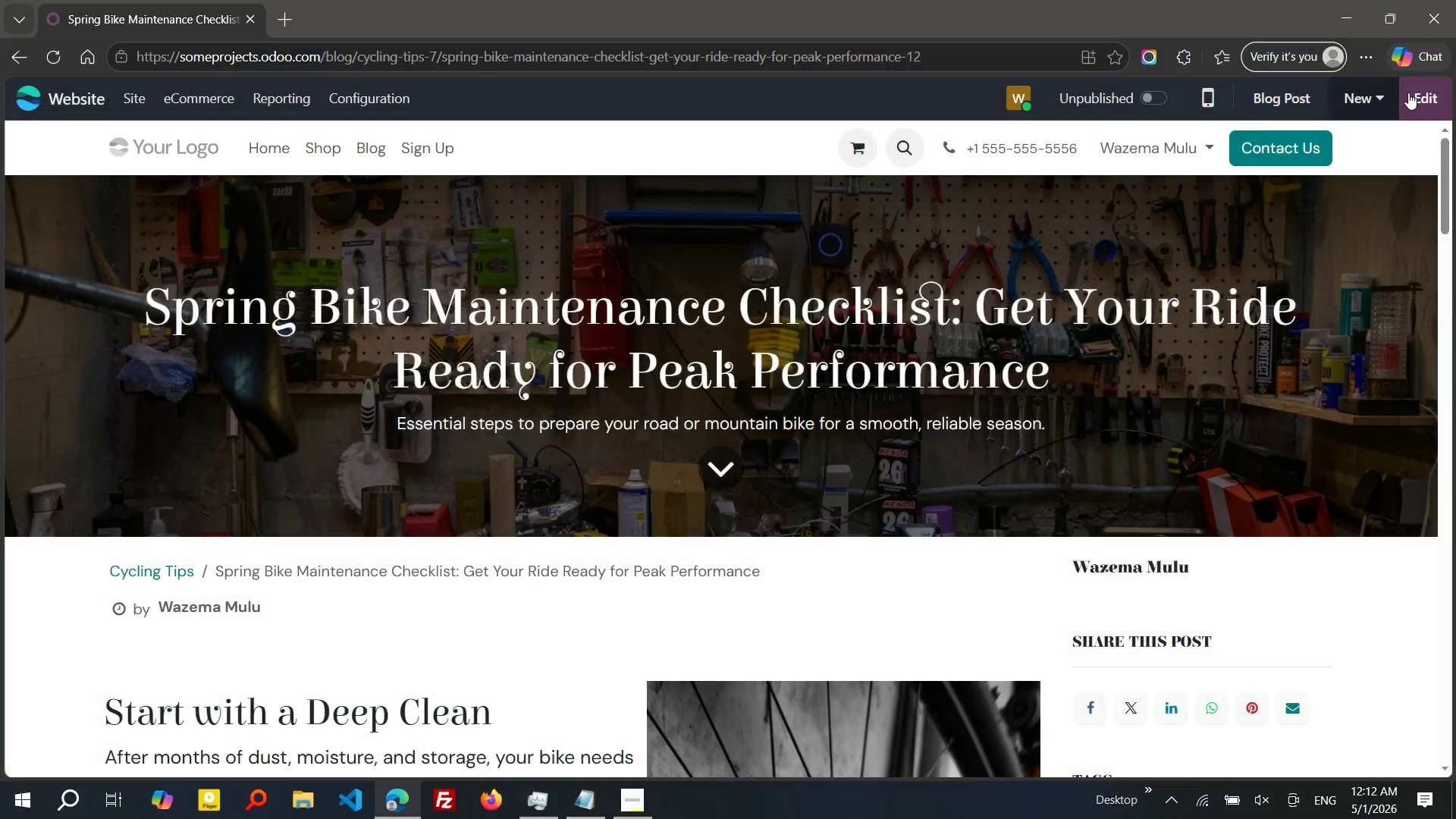 
left_click([115, 99])
 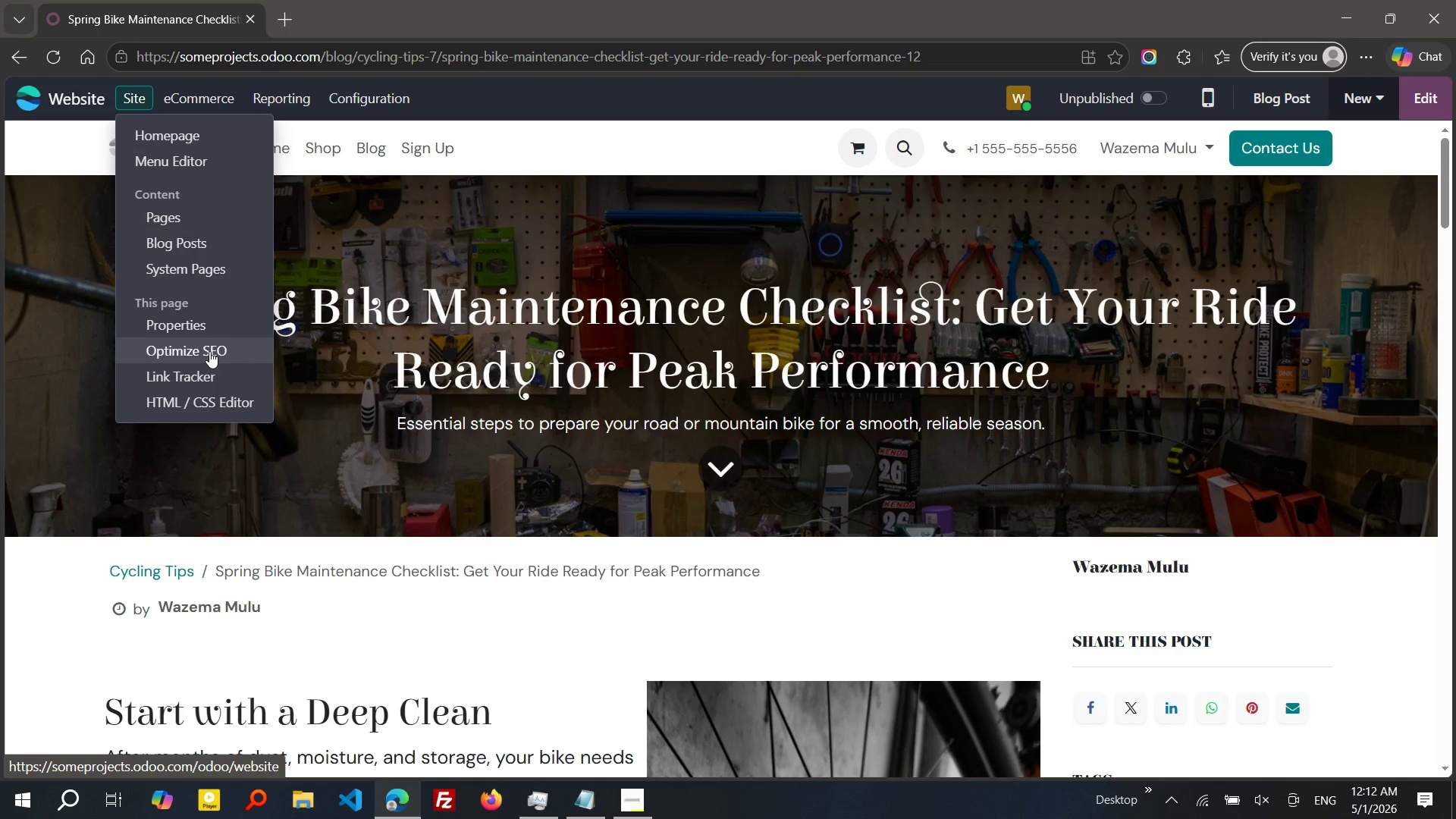 
left_click([209, 351])
 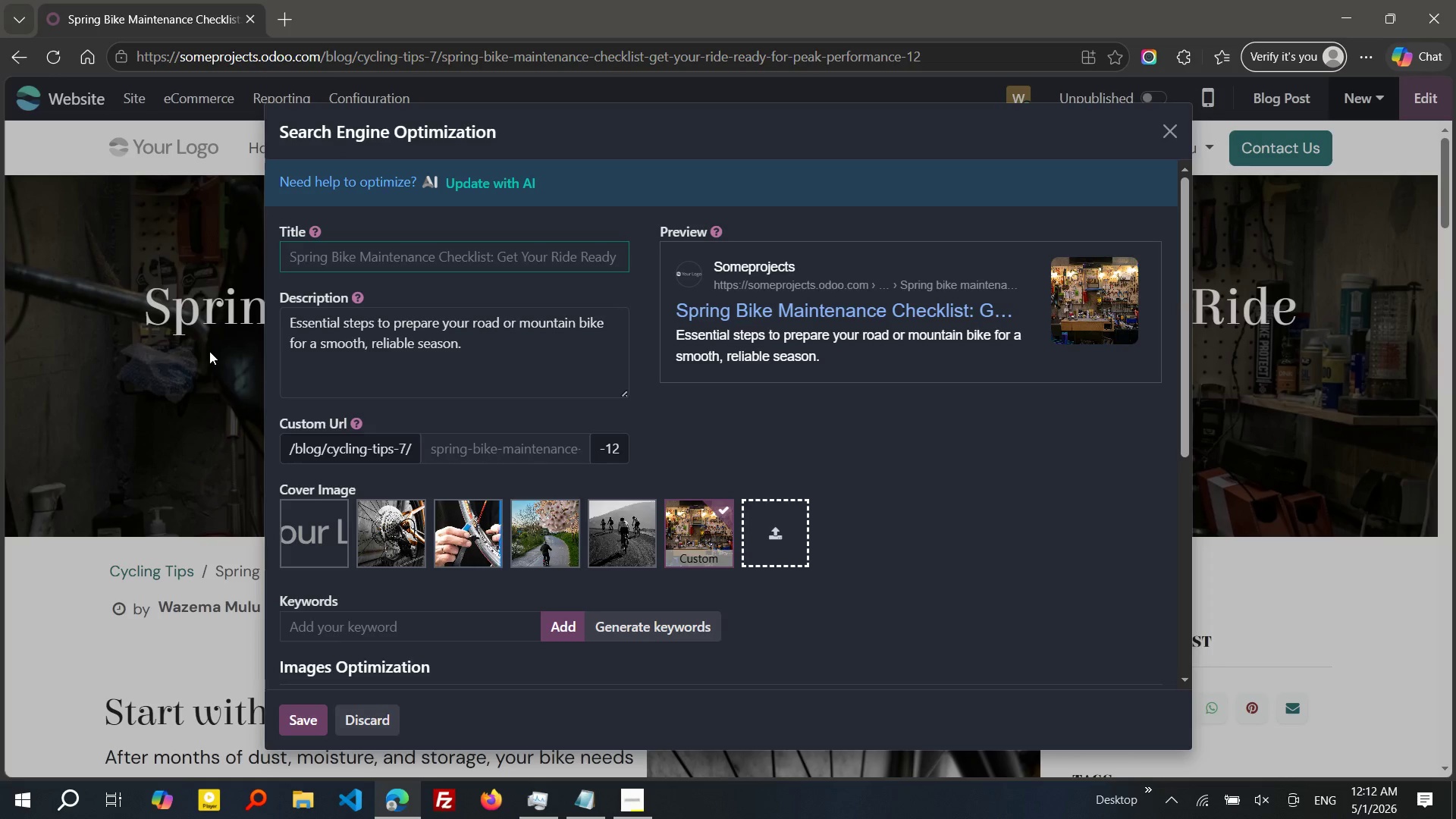 
wait(10.95)
 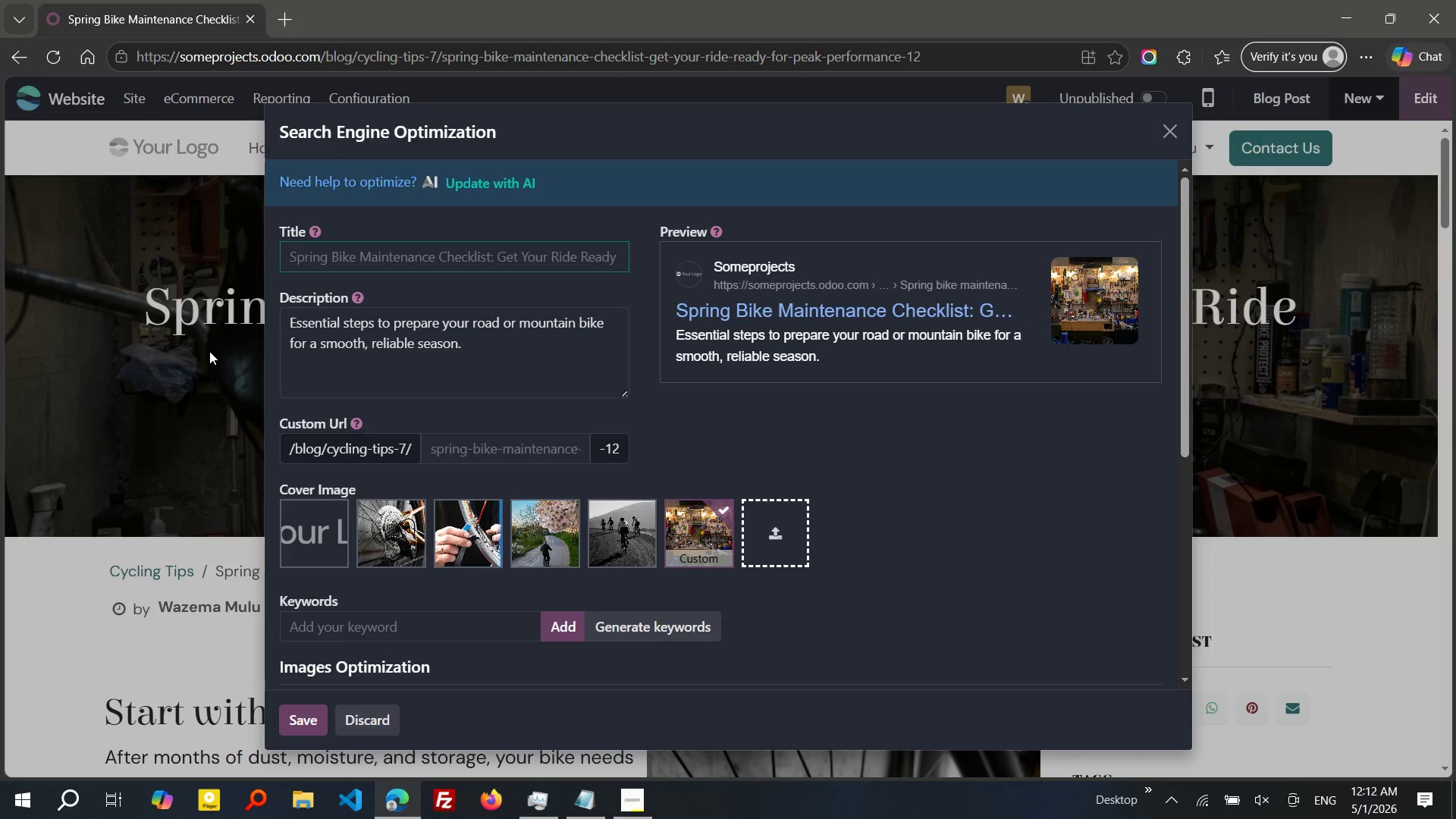 
left_click([593, 519])
 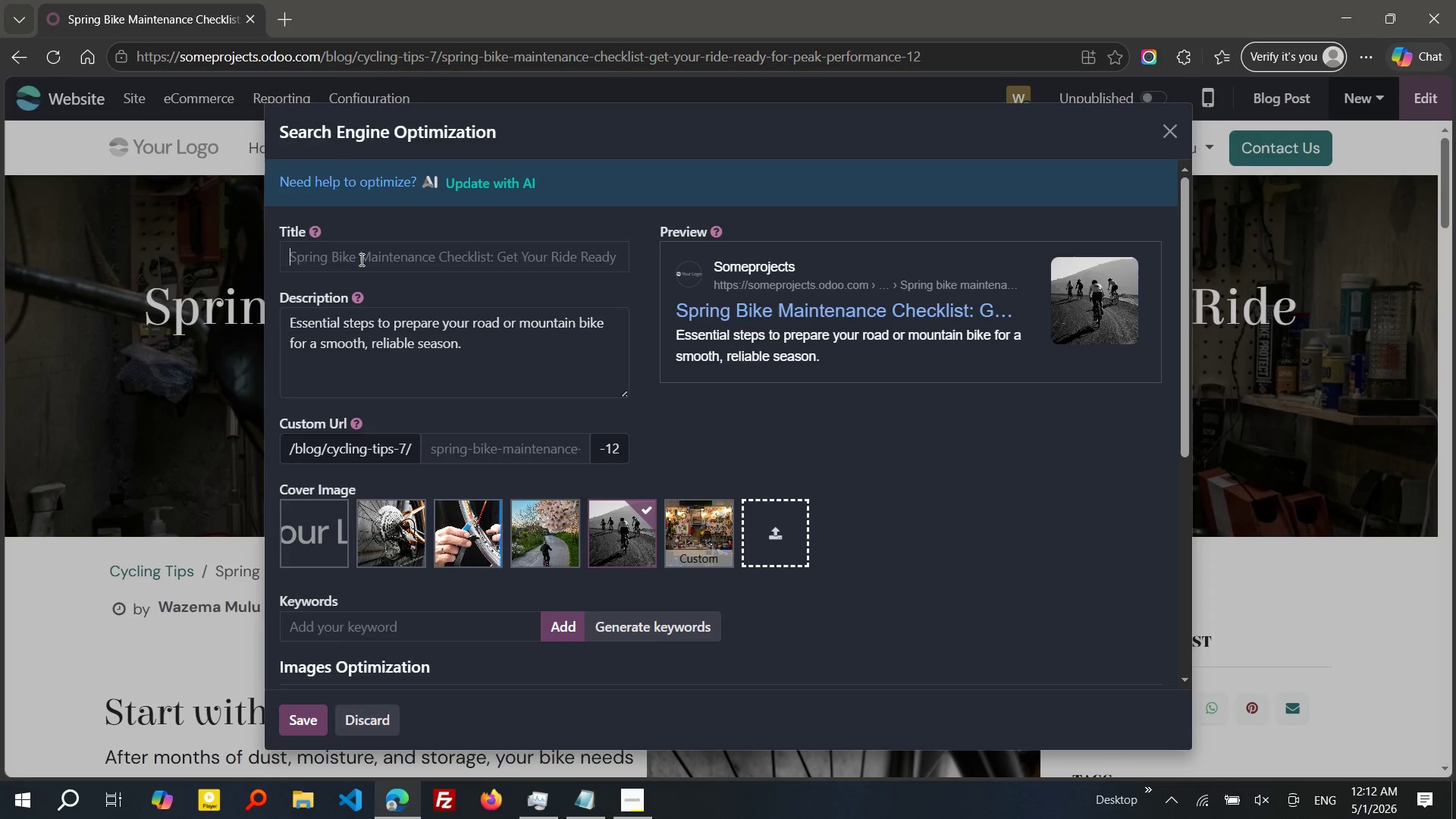 
left_click([360, 259])
 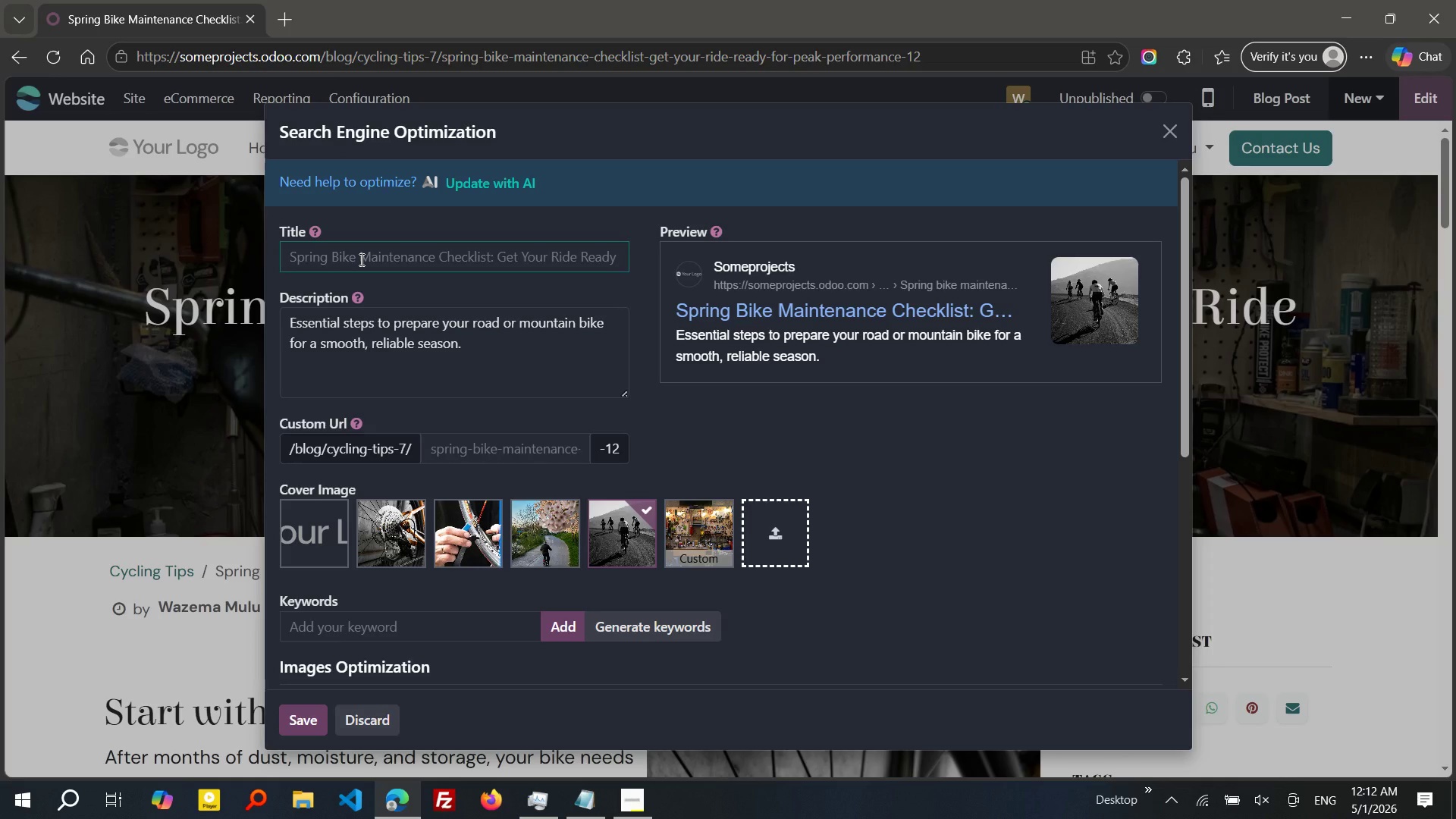 
wait(12.81)
 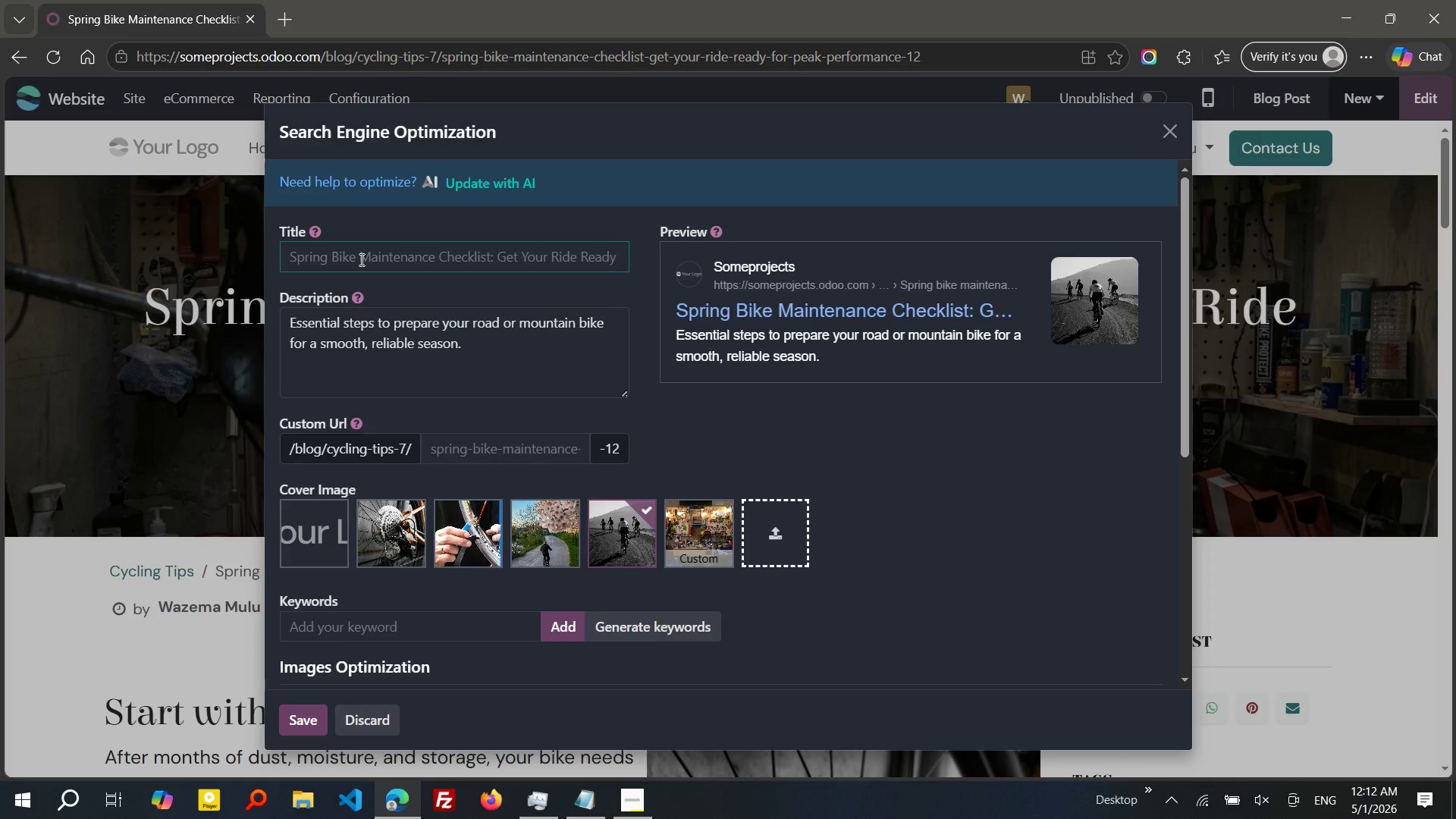 
type(Spring Bike Maintenance Checklist)
key(Tab)
 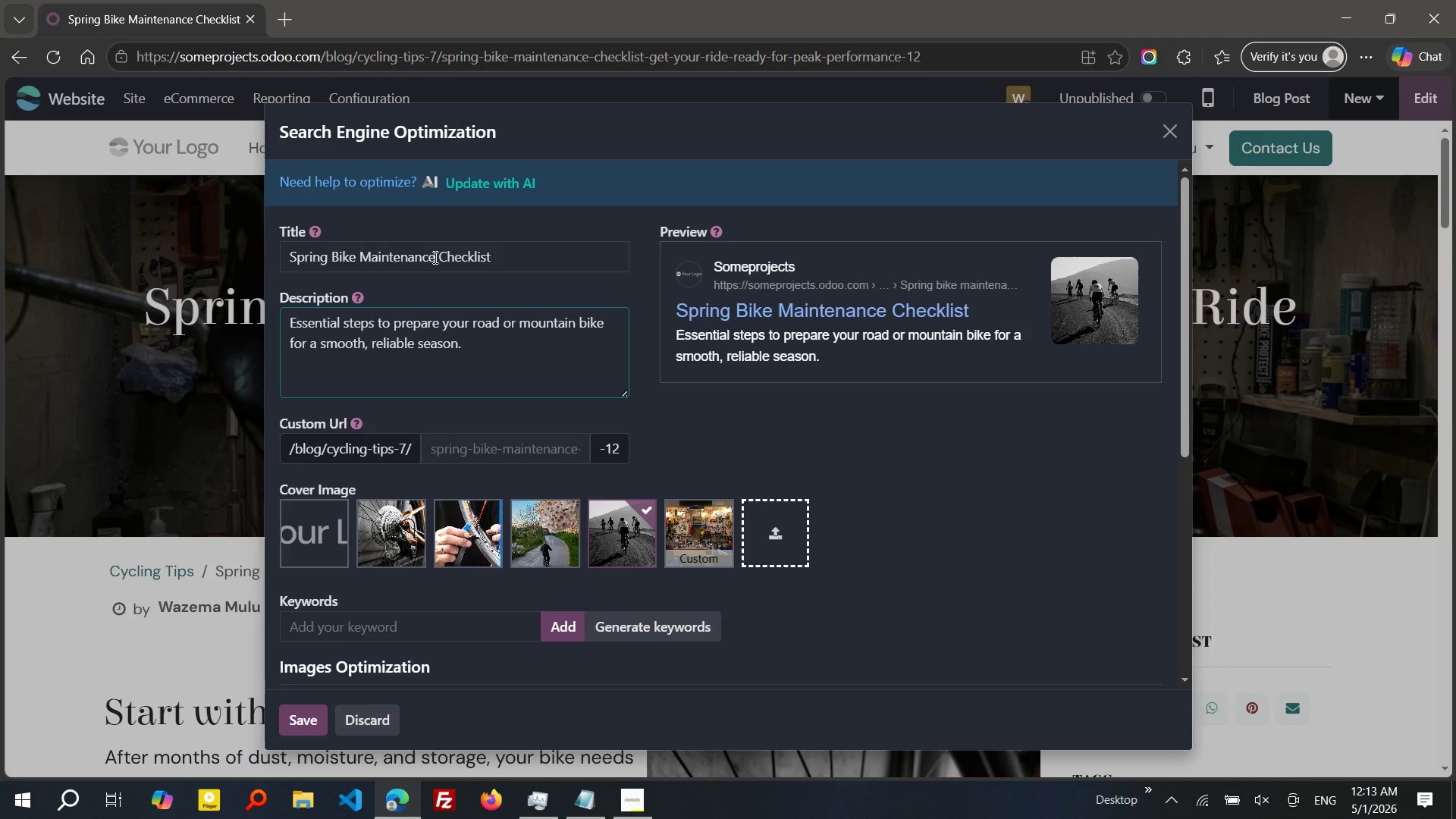 
key(Control+ControlLeft)
 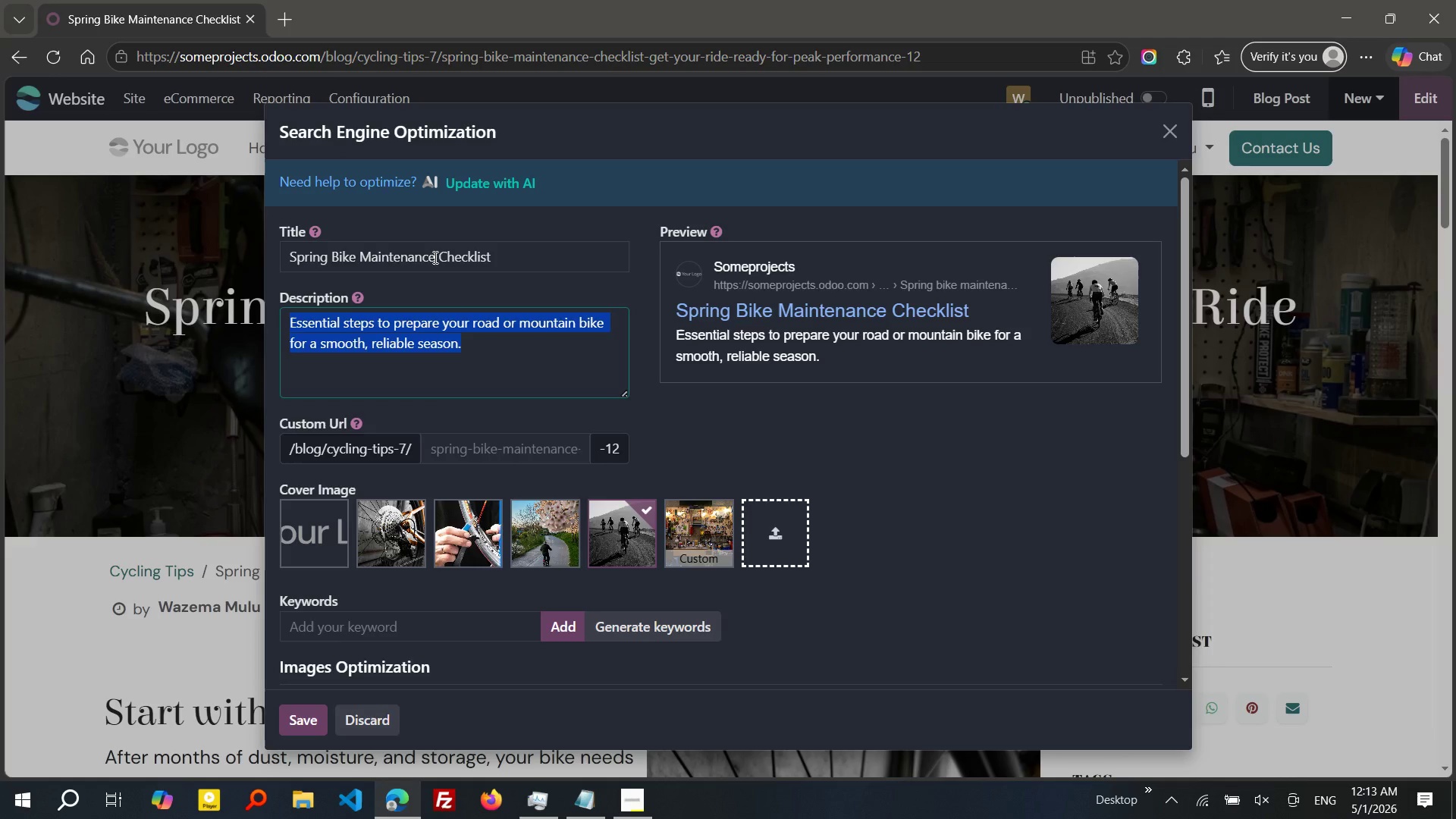 
type(aLEARN how to preap)
key(Backspace)
key(Backspace)
type(pare your bike for spring withe)
key(Backspace)
type( expert mia)
key(Backspace)
key(Backspace)
type(aintena)
key(Tab)
type( tips including cleaning, lubricatn)
key(Backspace)
type(on, tire inspection, and performance care.)
 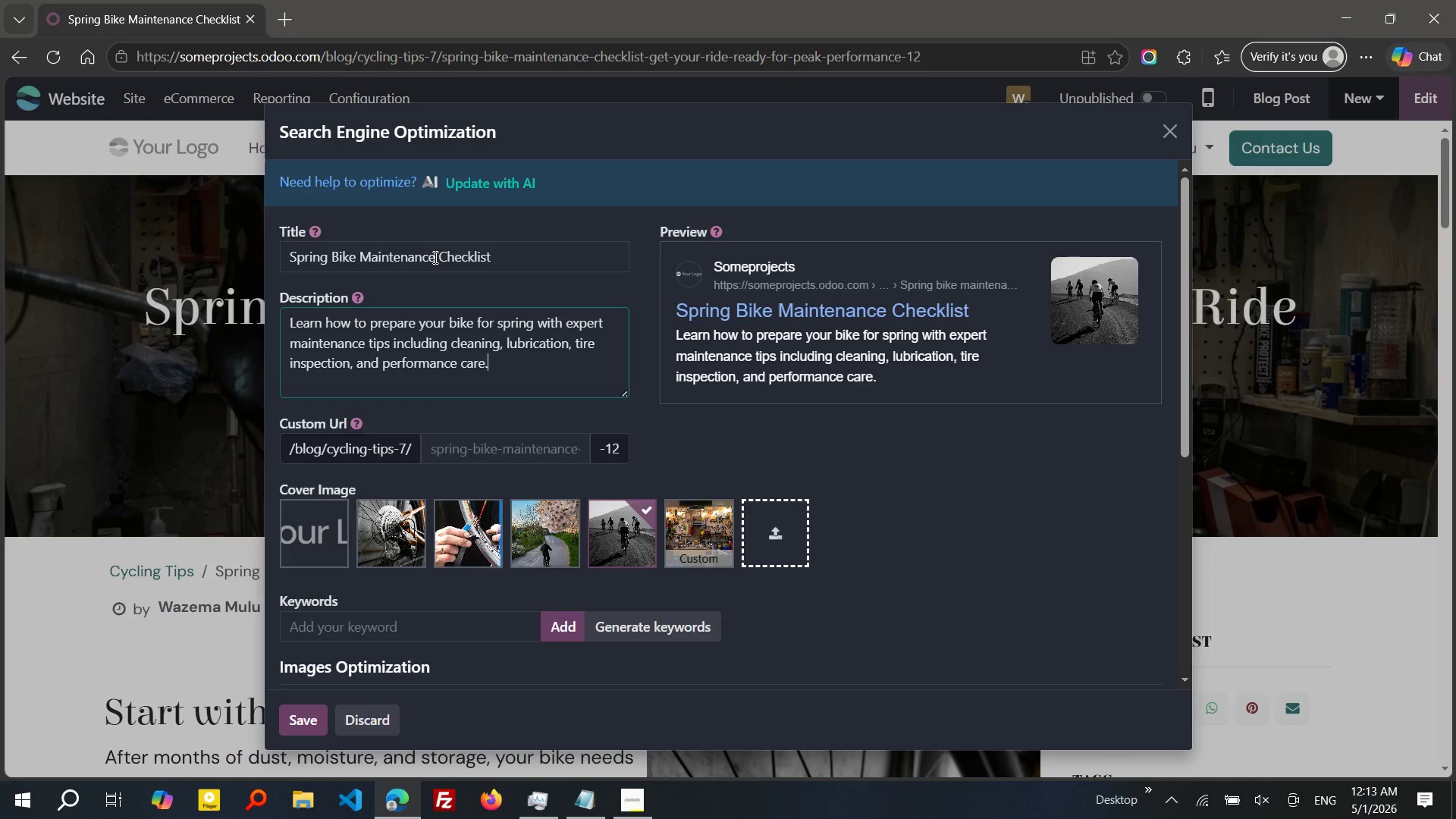 
left_click([469, 441])
 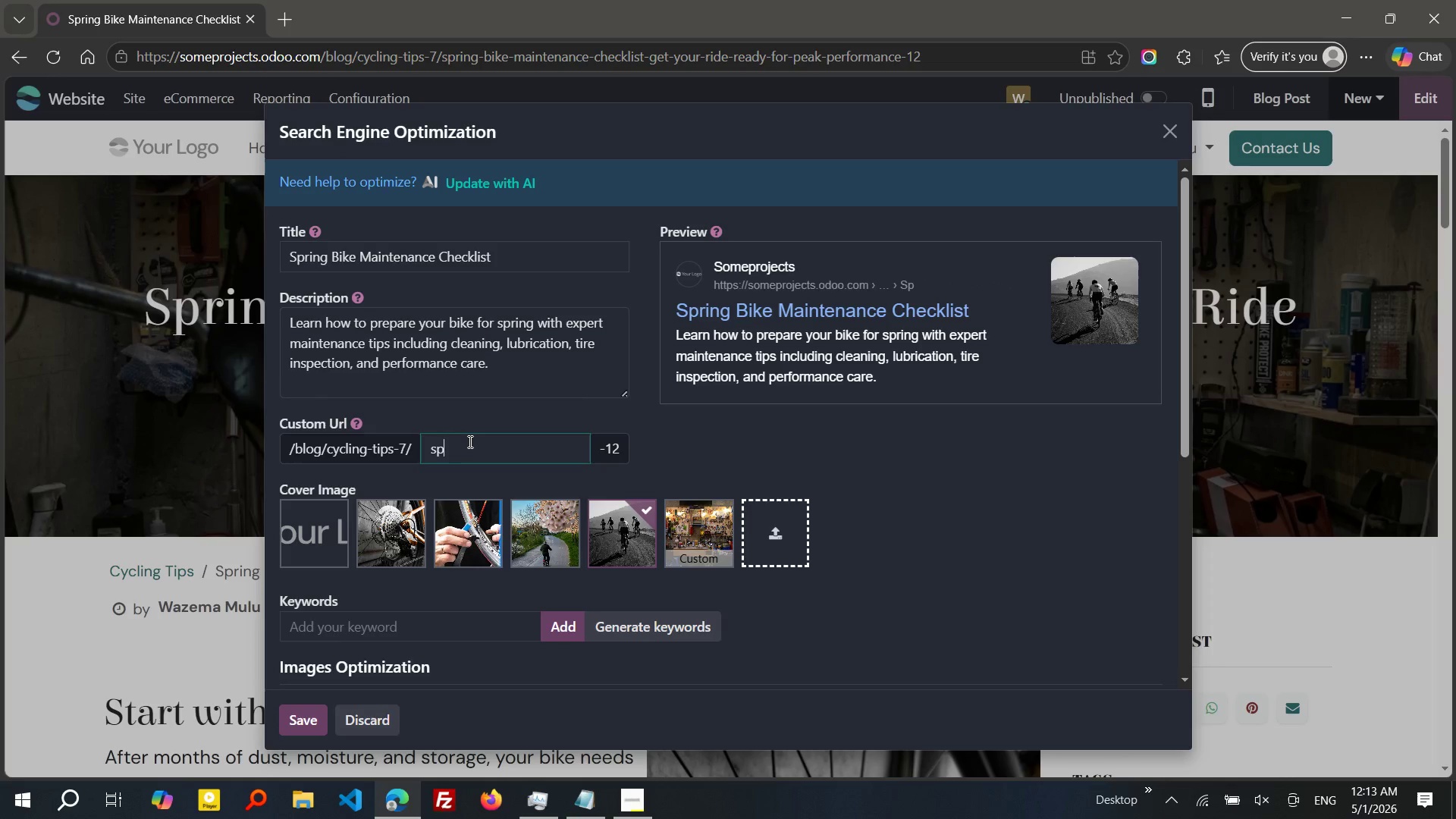 
type(spring-bike-mainta)
key(Backspace)
type(enance-checklist)
 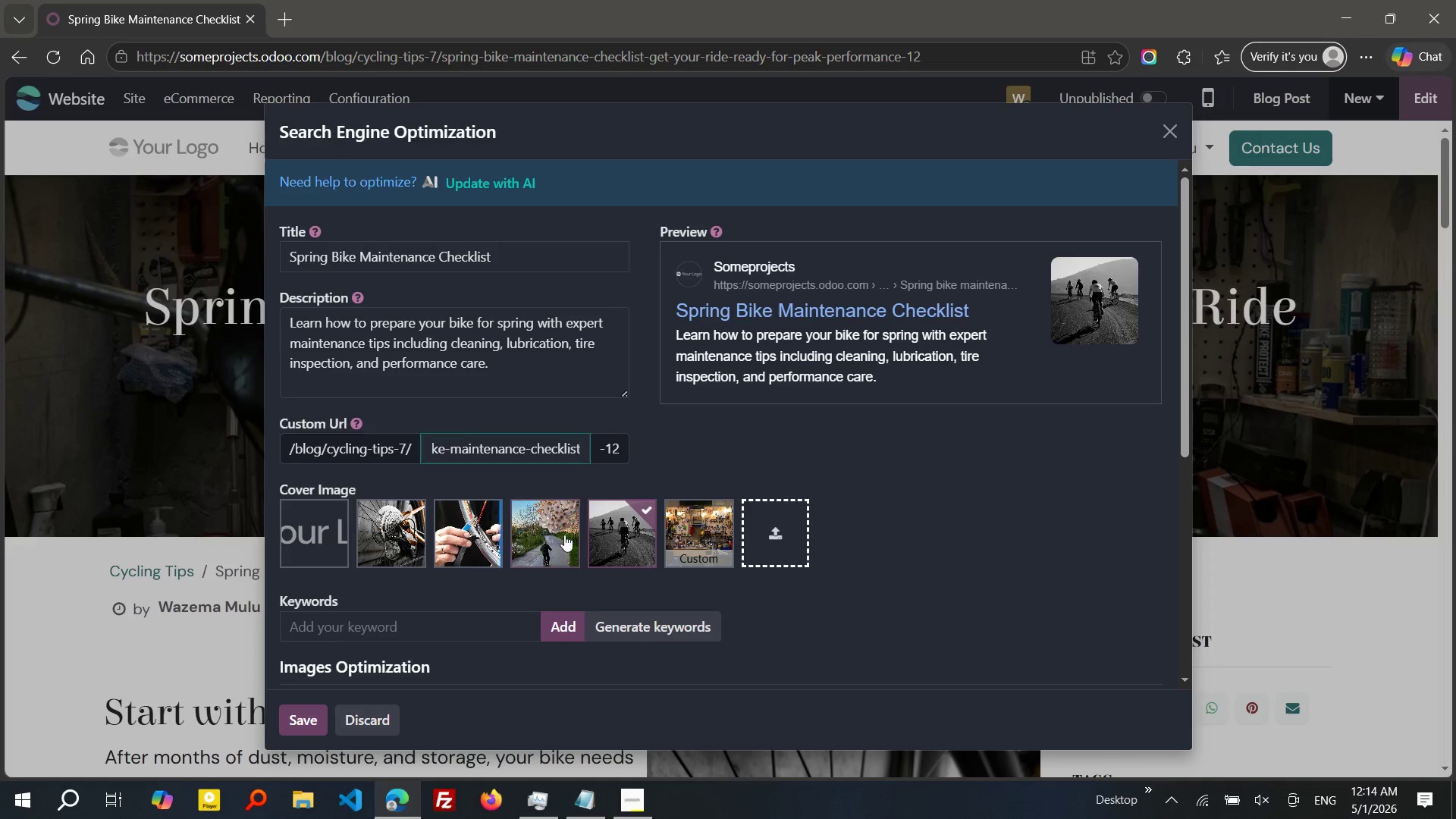 
left_click([566, 543])
 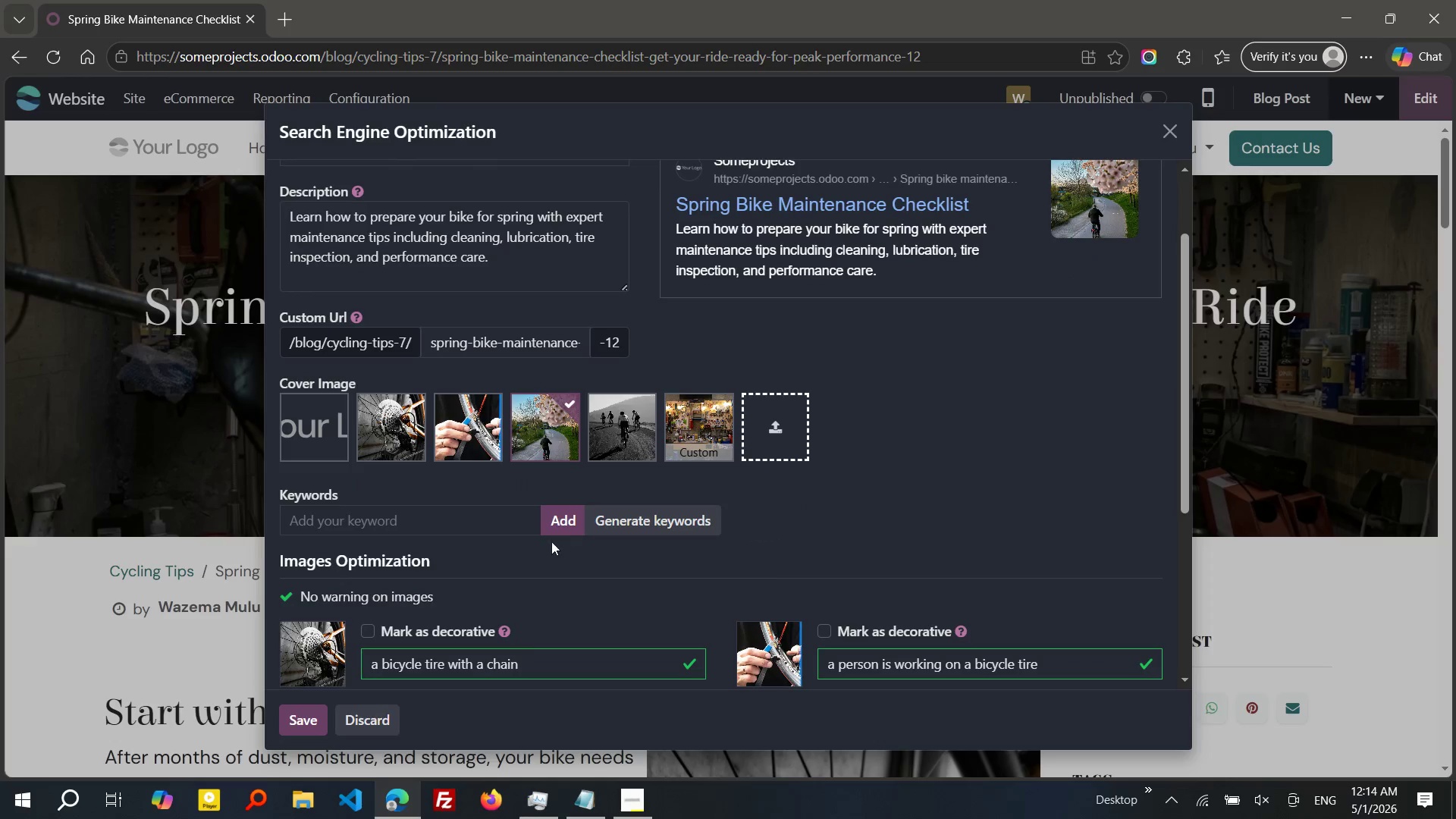 
left_click([462, 516])
 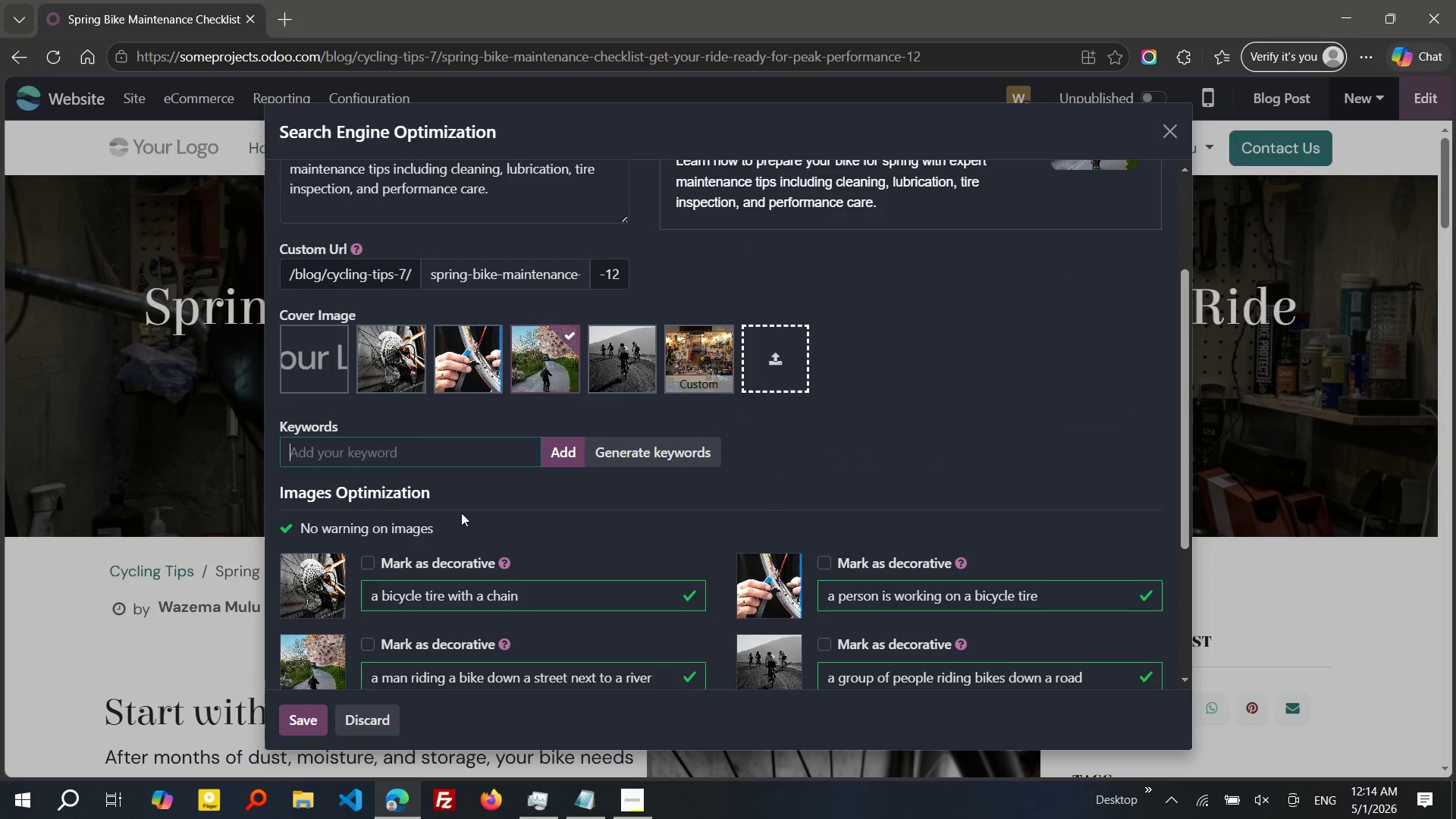 
wait(5.5)
 